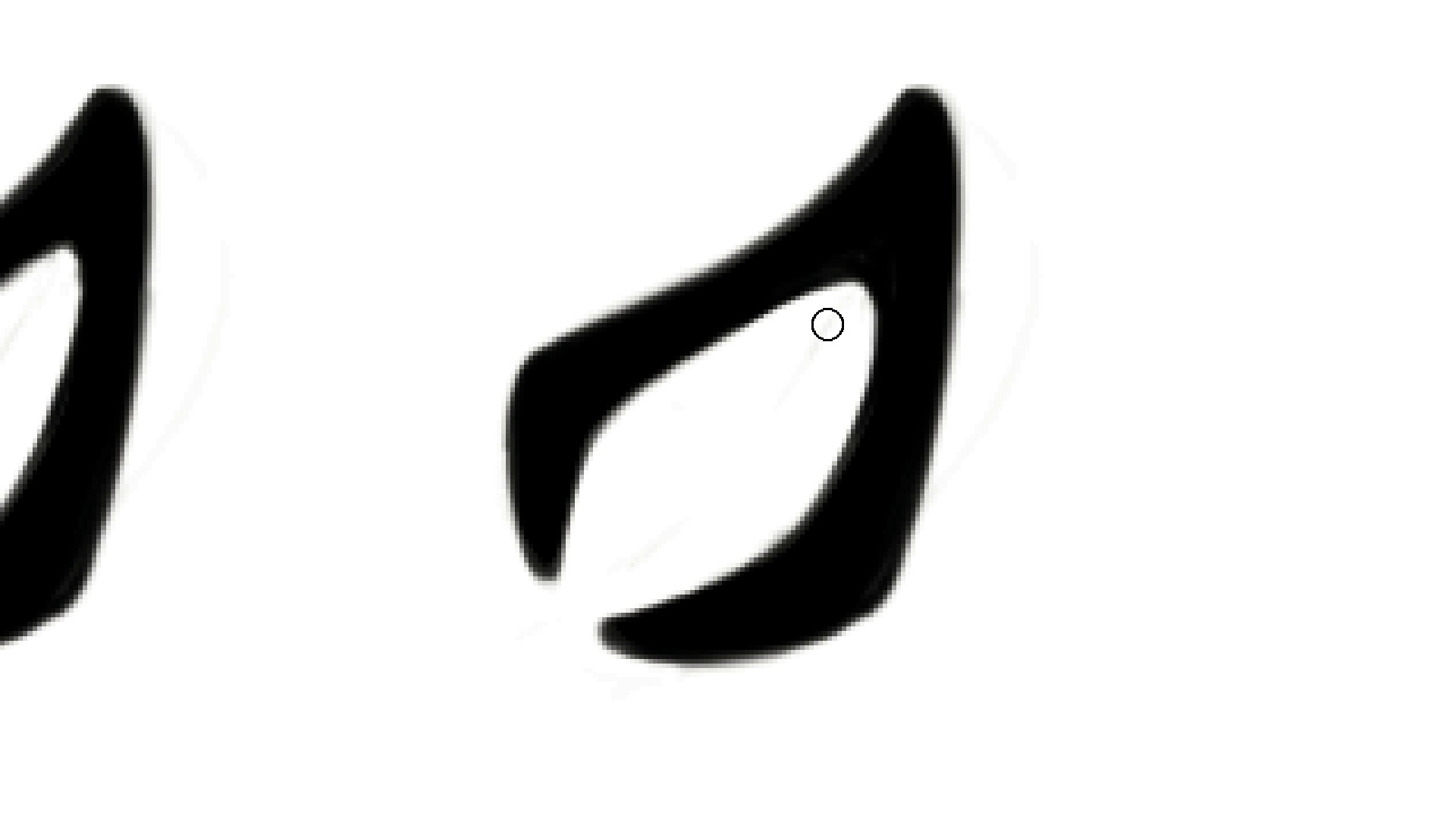 
wait(6.69)
 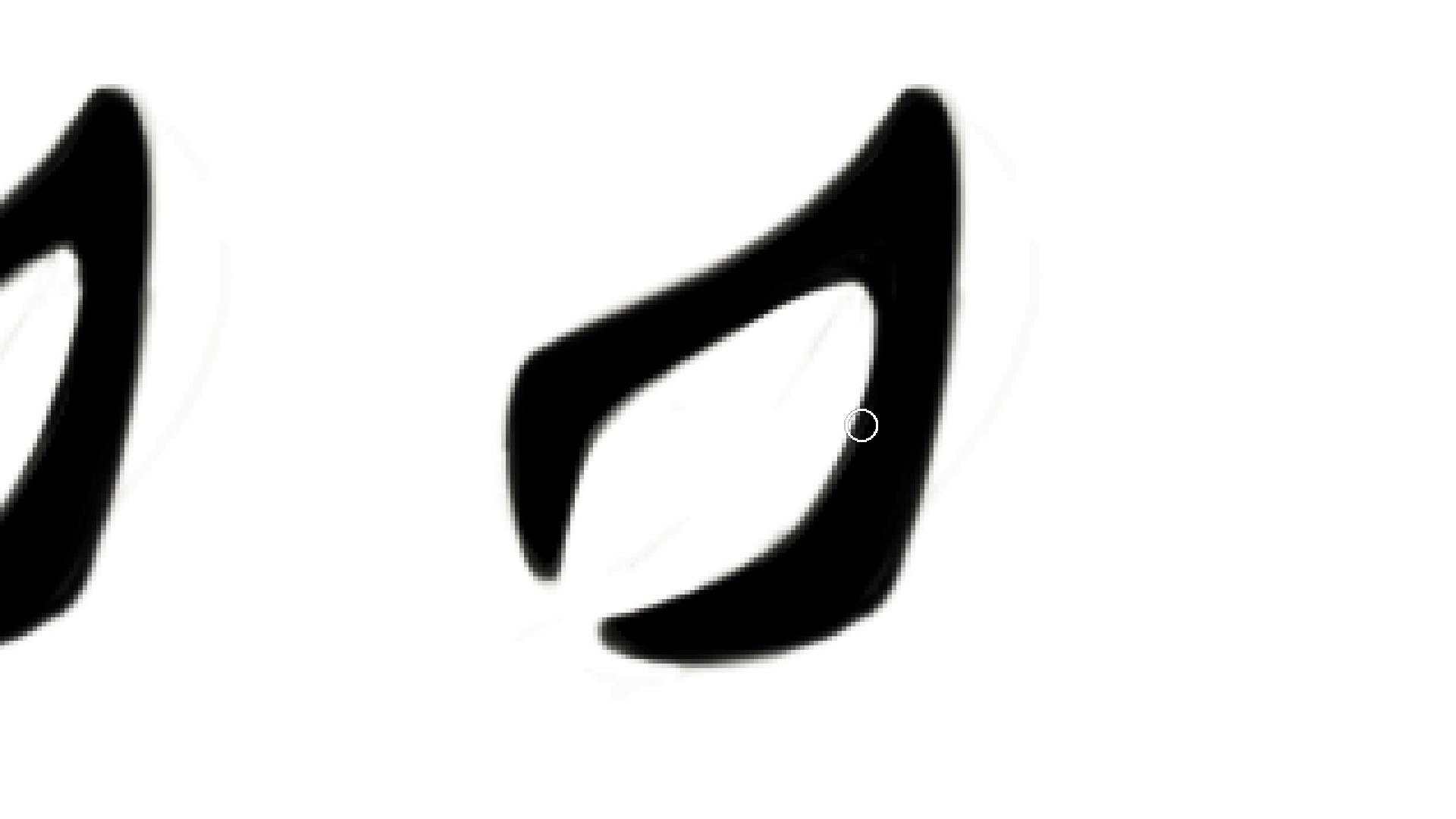 
hold_key(key=ControlLeft, duration=3.73)
 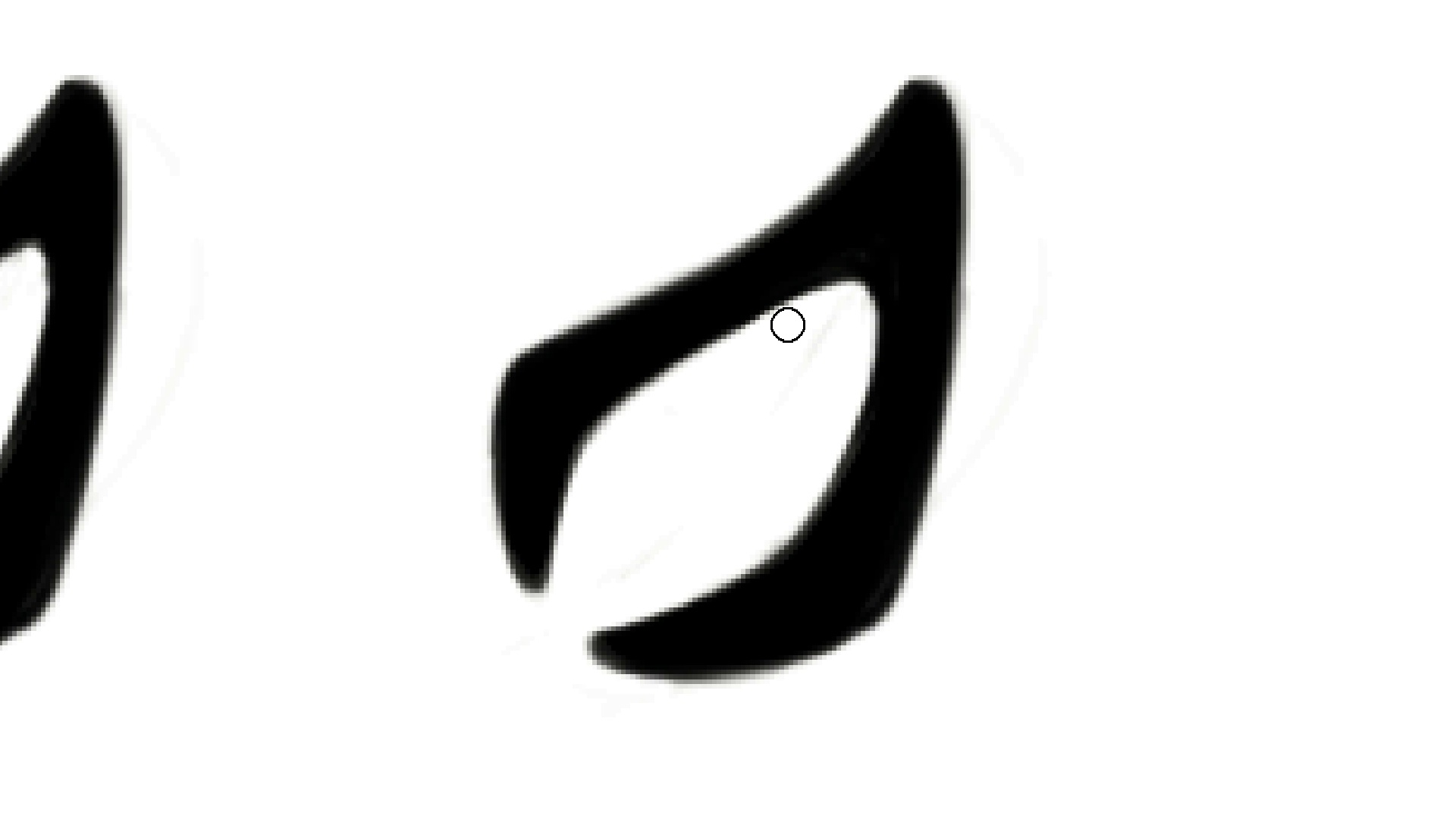 
hold_key(key=Space, duration=1.52)
 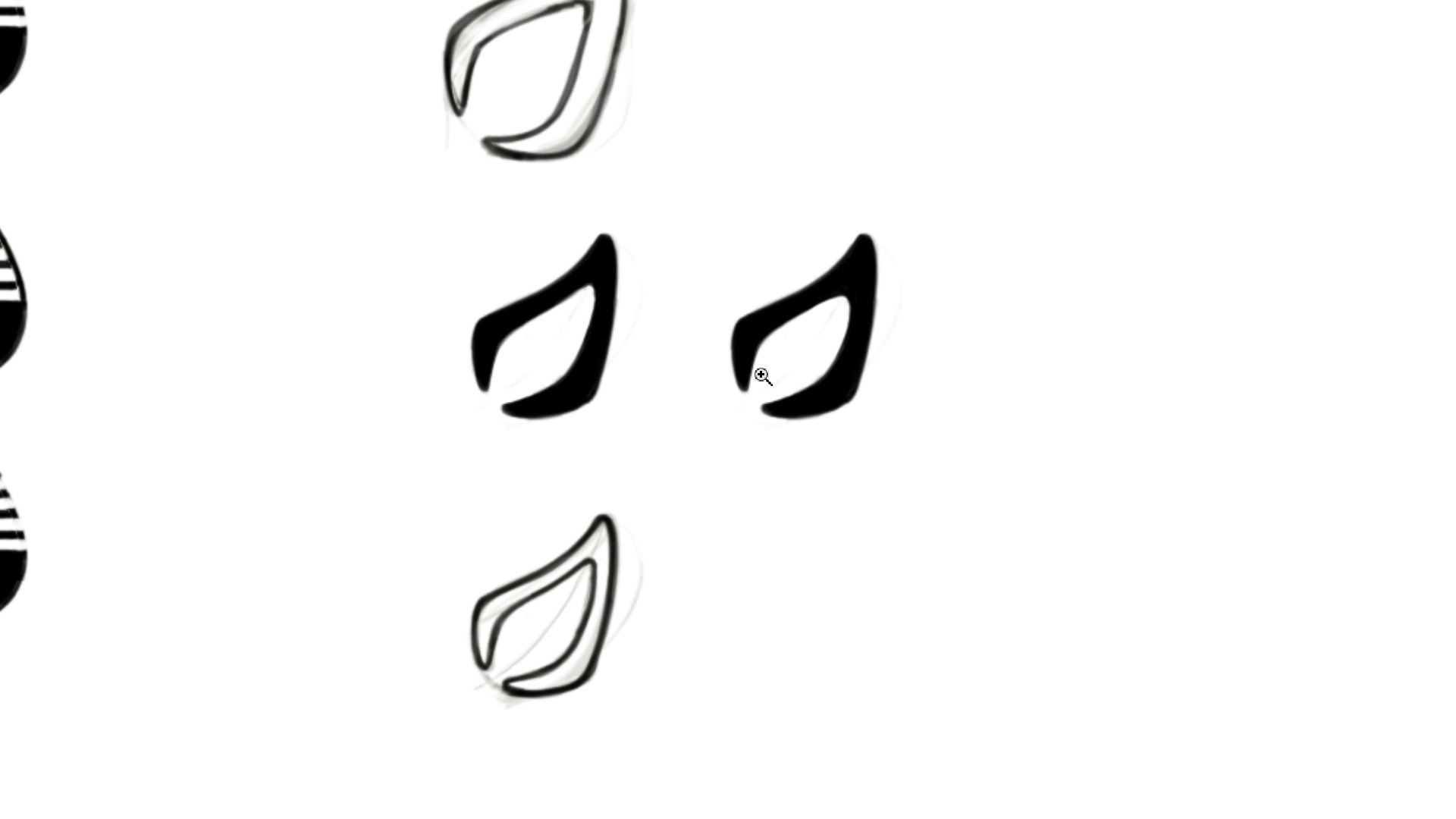 
hold_key(key=Space, duration=1.5)
 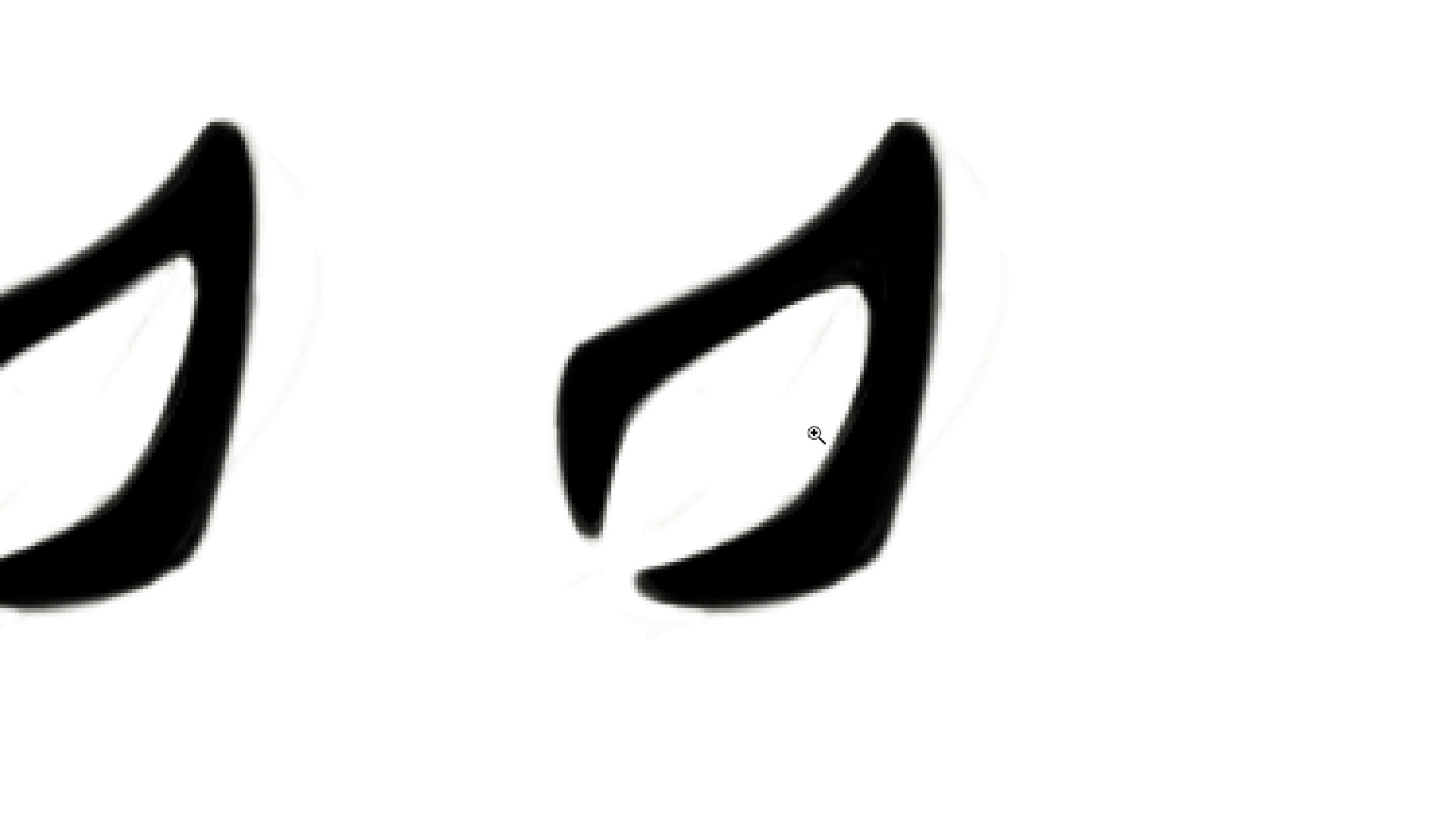 
hold_key(key=Space, duration=0.68)
 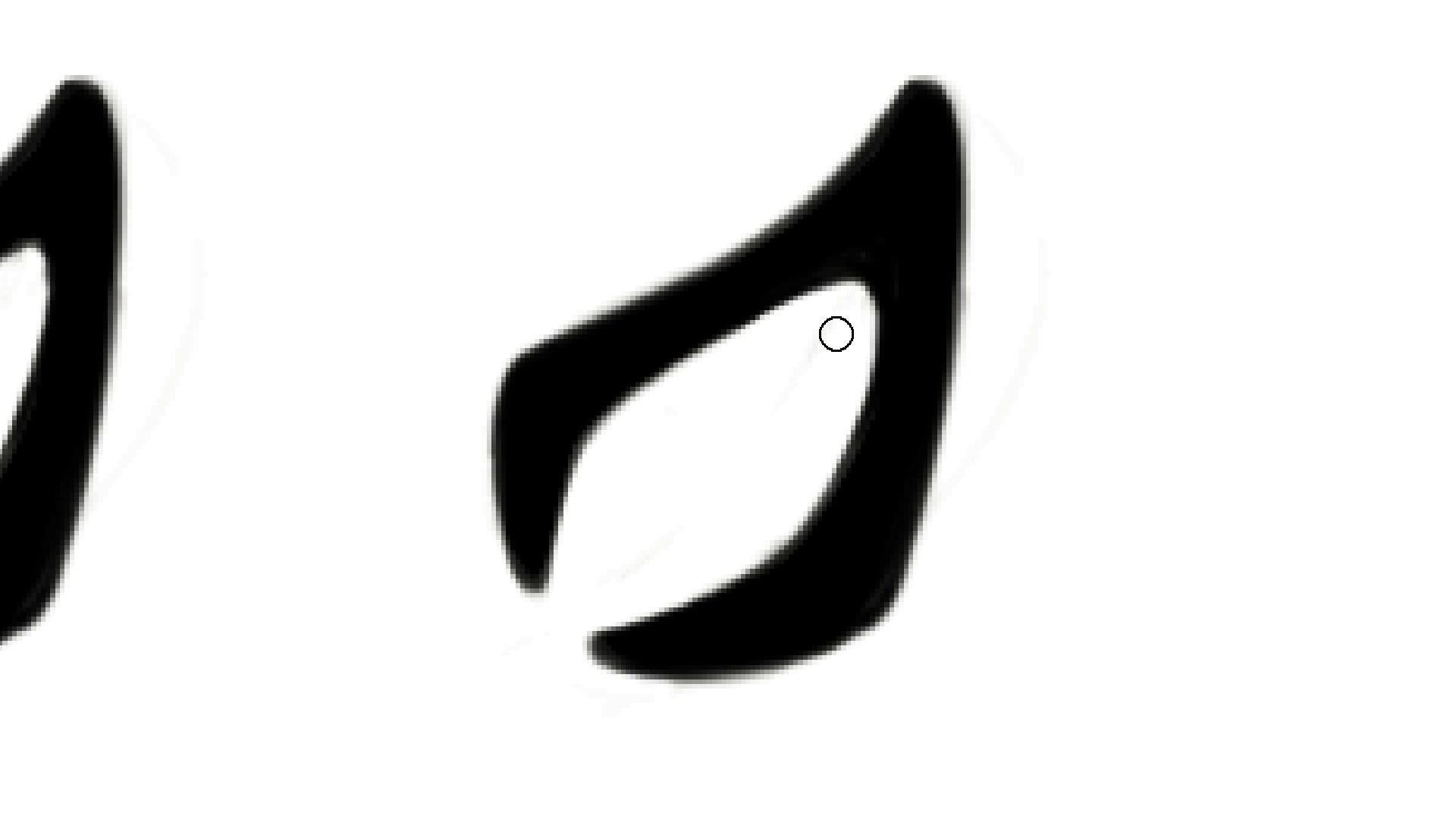 
hold_key(key=Backquote, duration=1.52)
 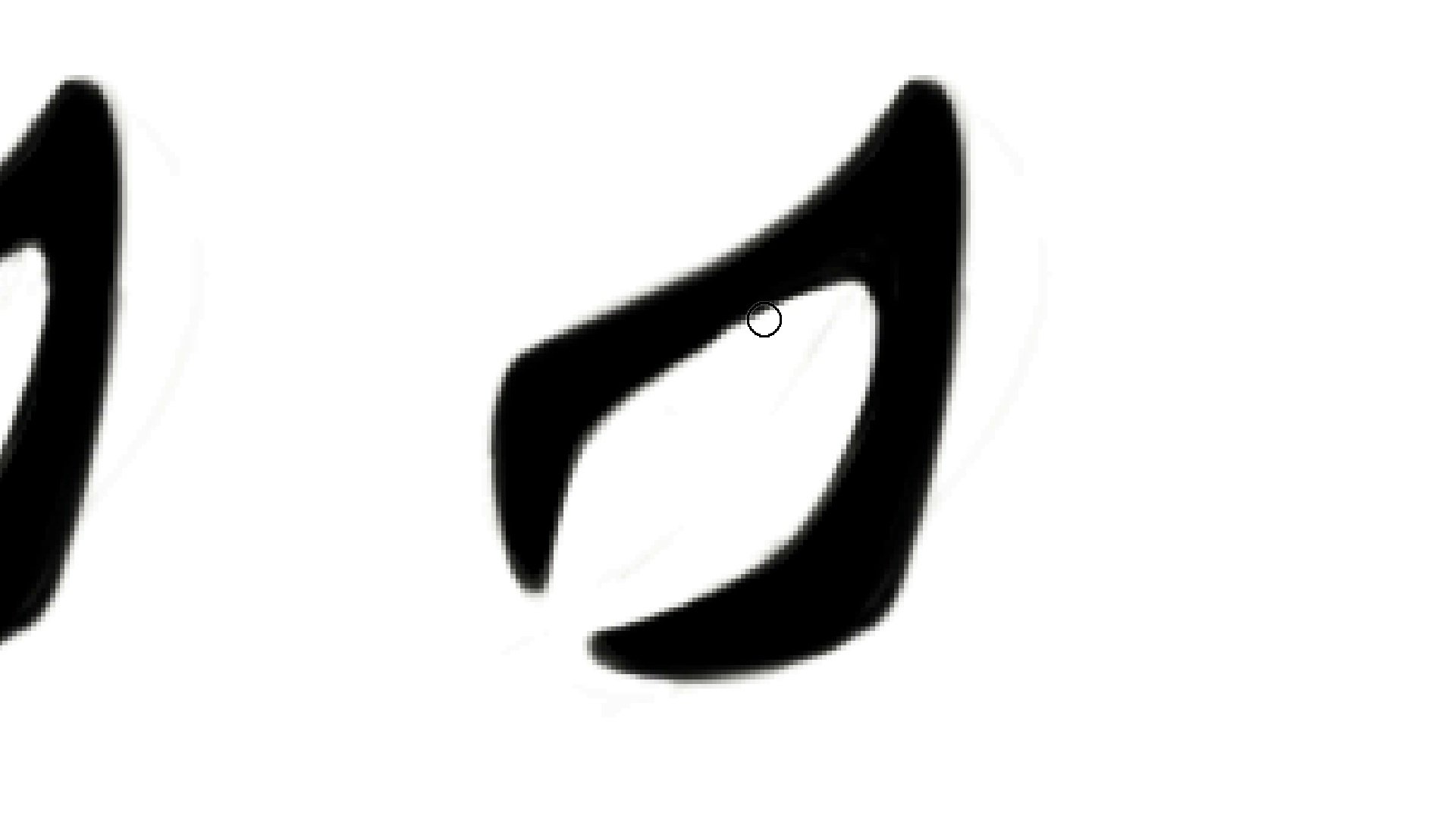 
hold_key(key=Backquote, duration=1.5)
 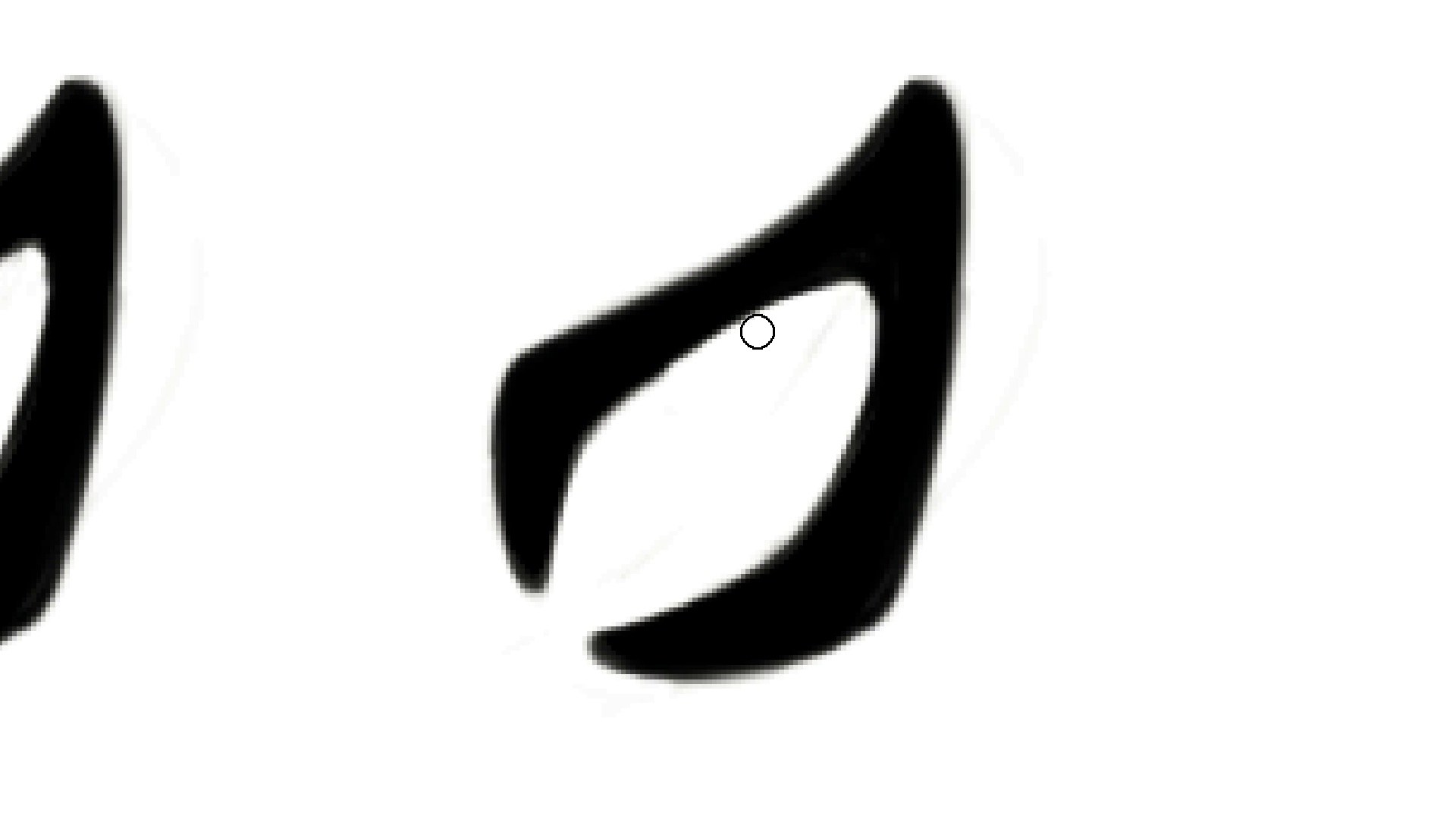 
hold_key(key=Backquote, duration=1.5)
 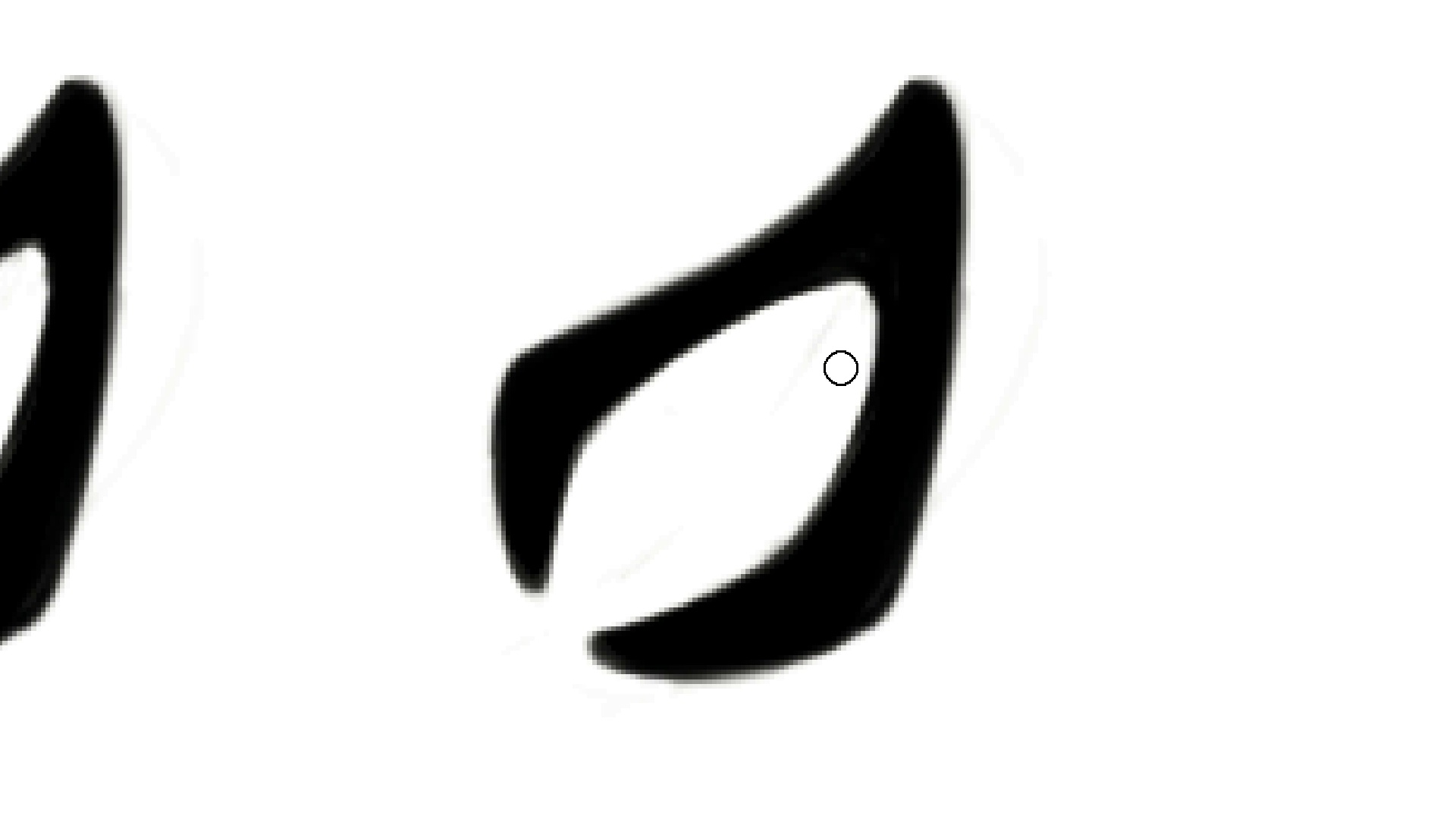 
hold_key(key=Backquote, duration=1.5)
 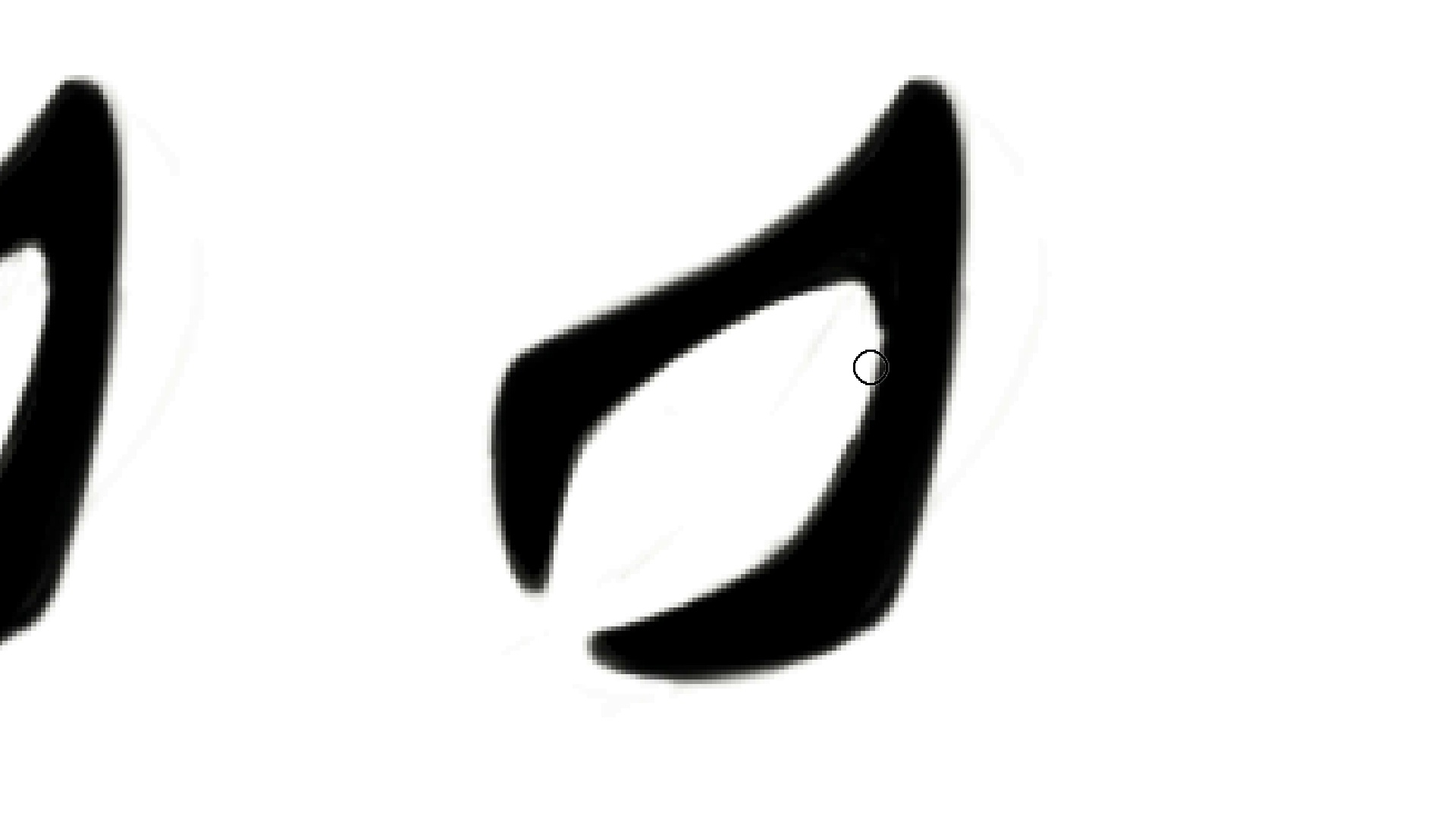 
hold_key(key=Backquote, duration=1.5)
 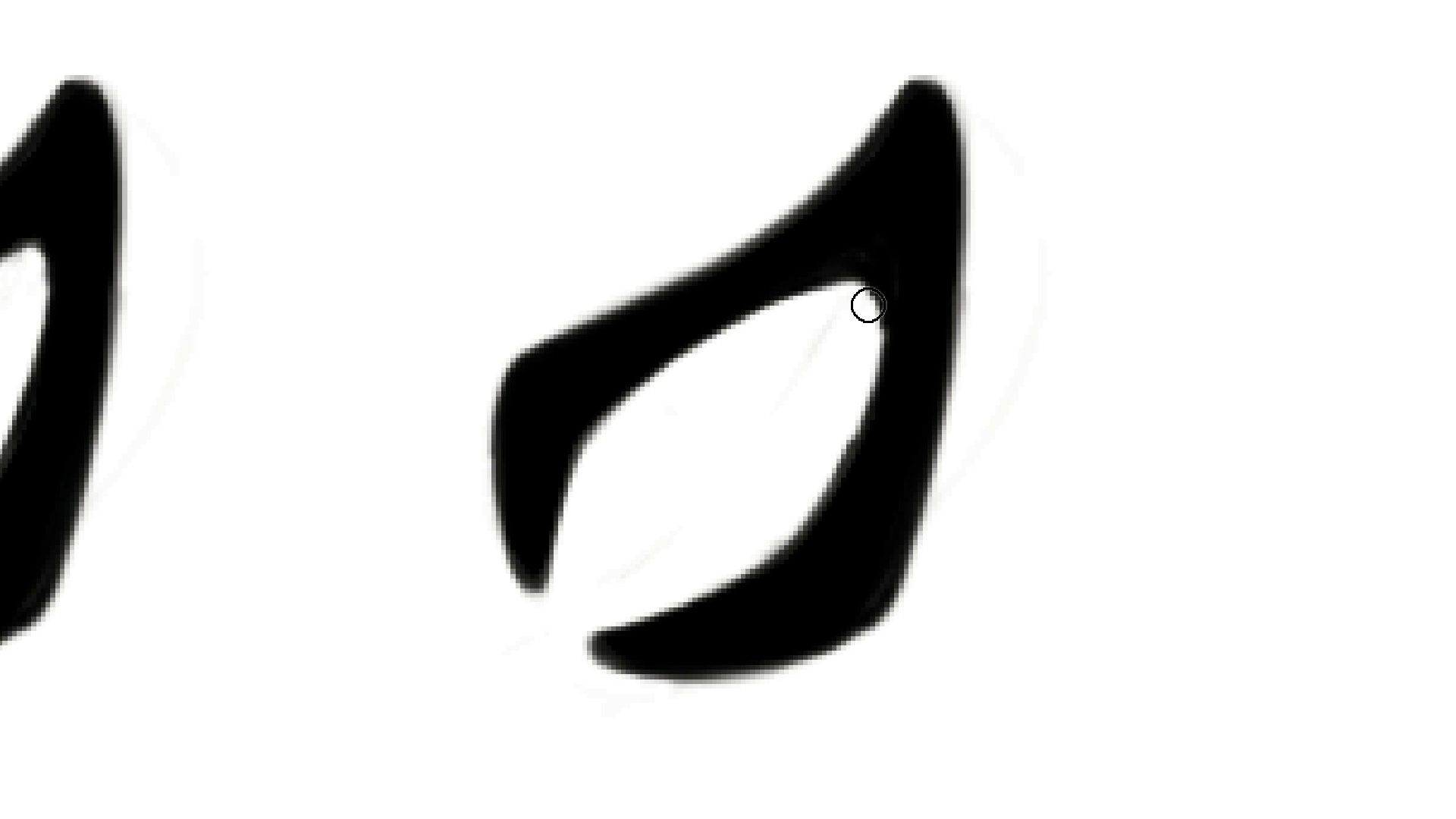 
hold_key(key=Backquote, duration=1.5)
 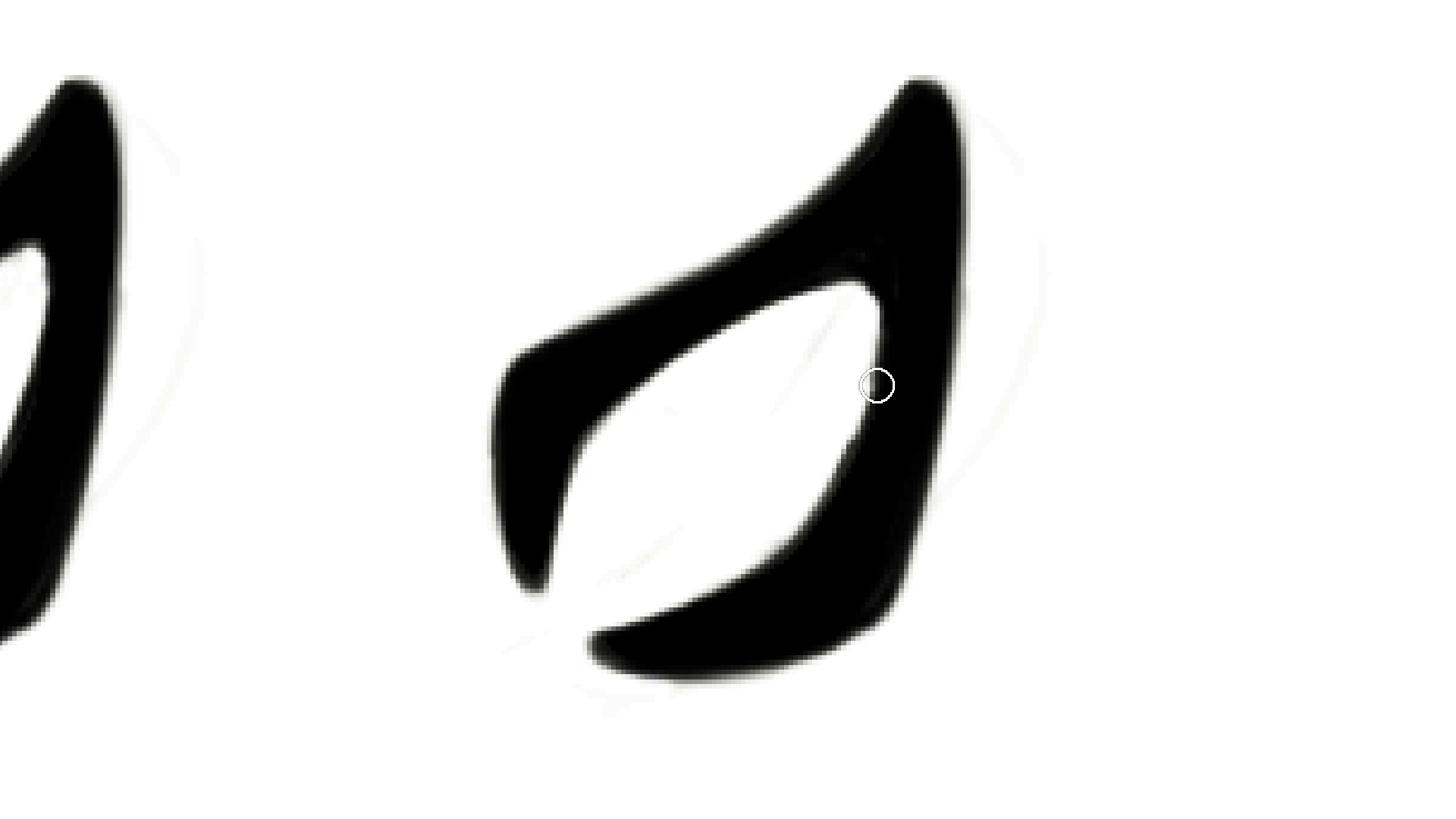 
hold_key(key=Backquote, duration=1.52)
 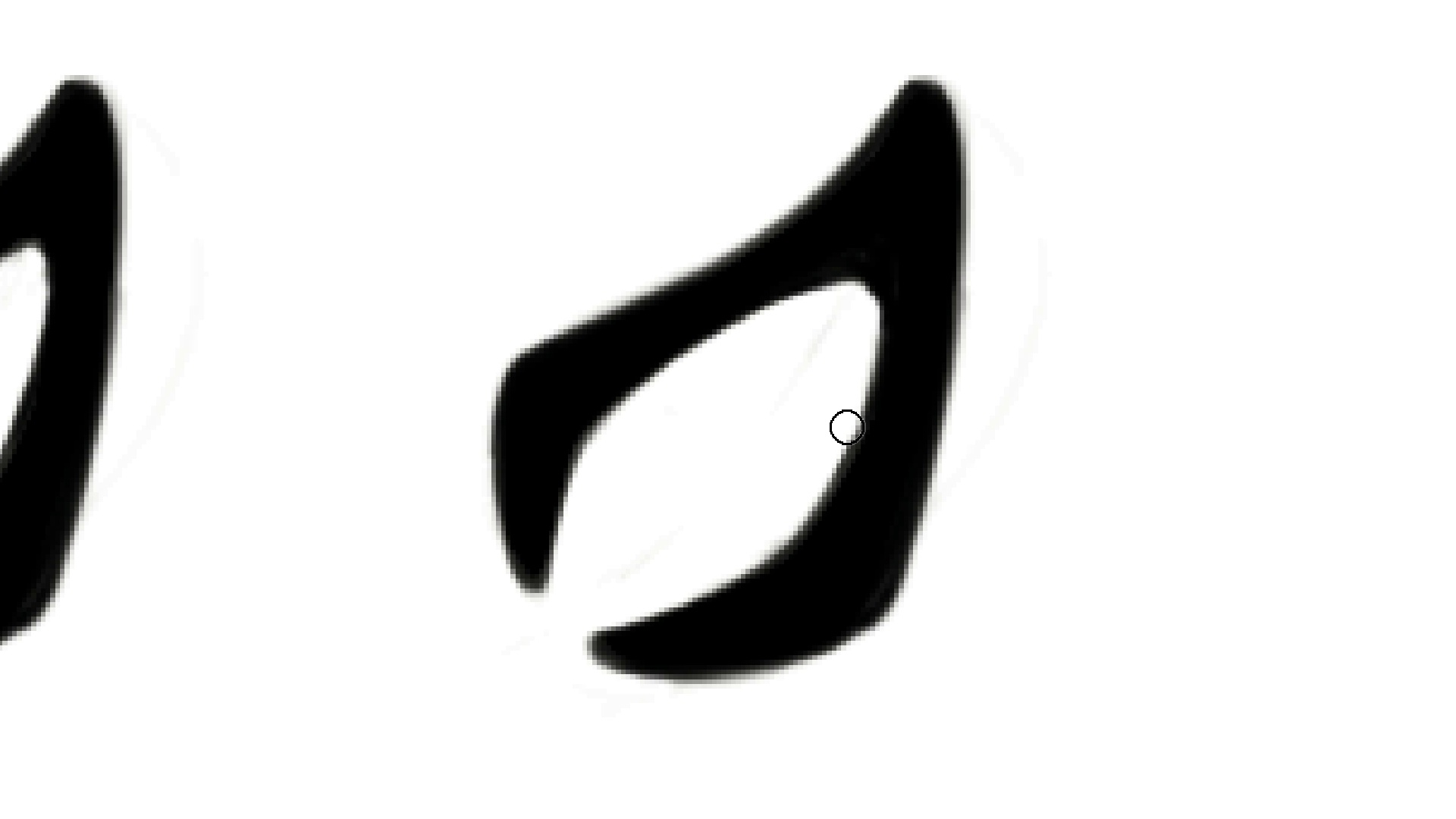 
hold_key(key=Backquote, duration=0.5)
 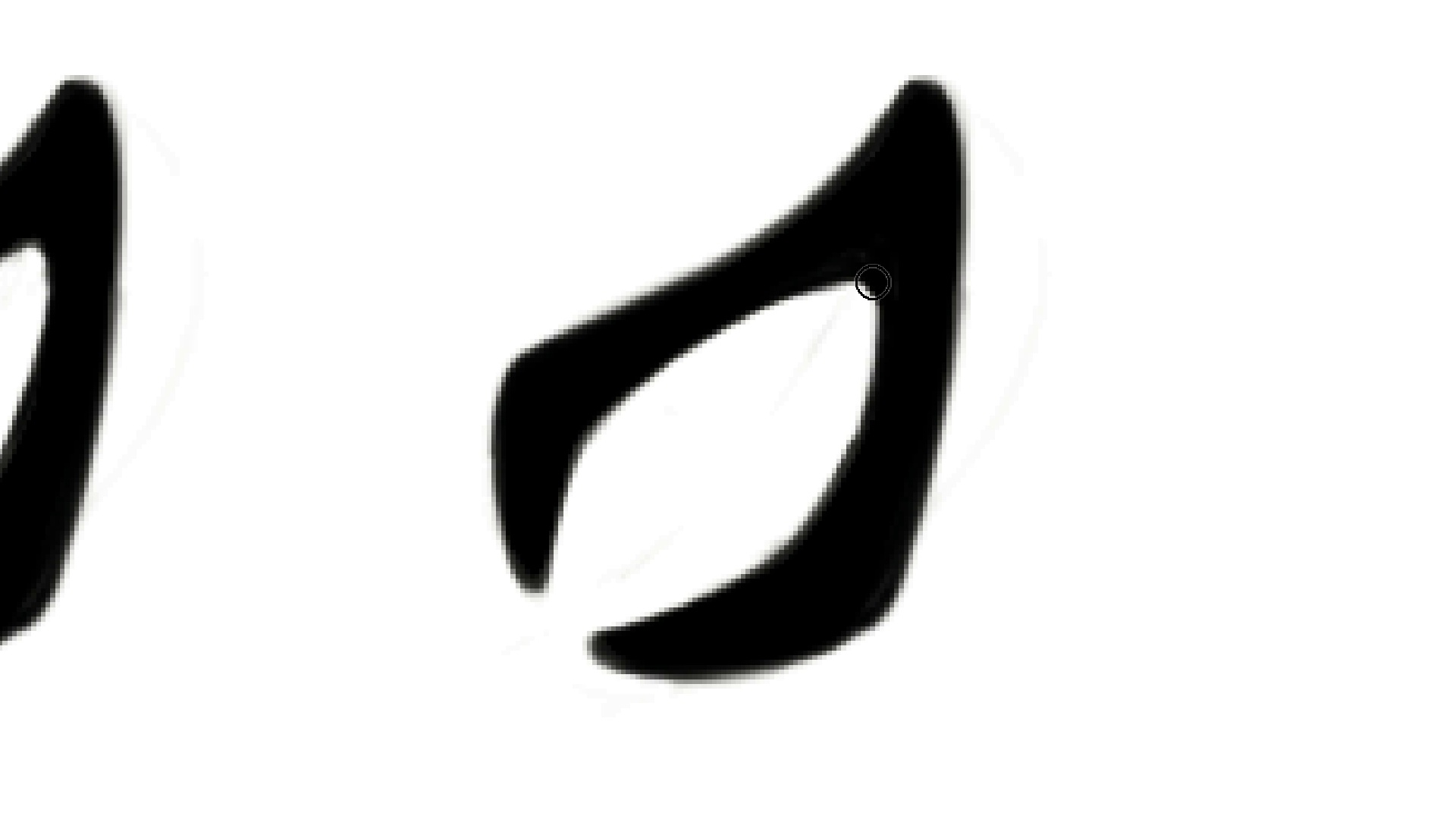 
wait(8.98)
 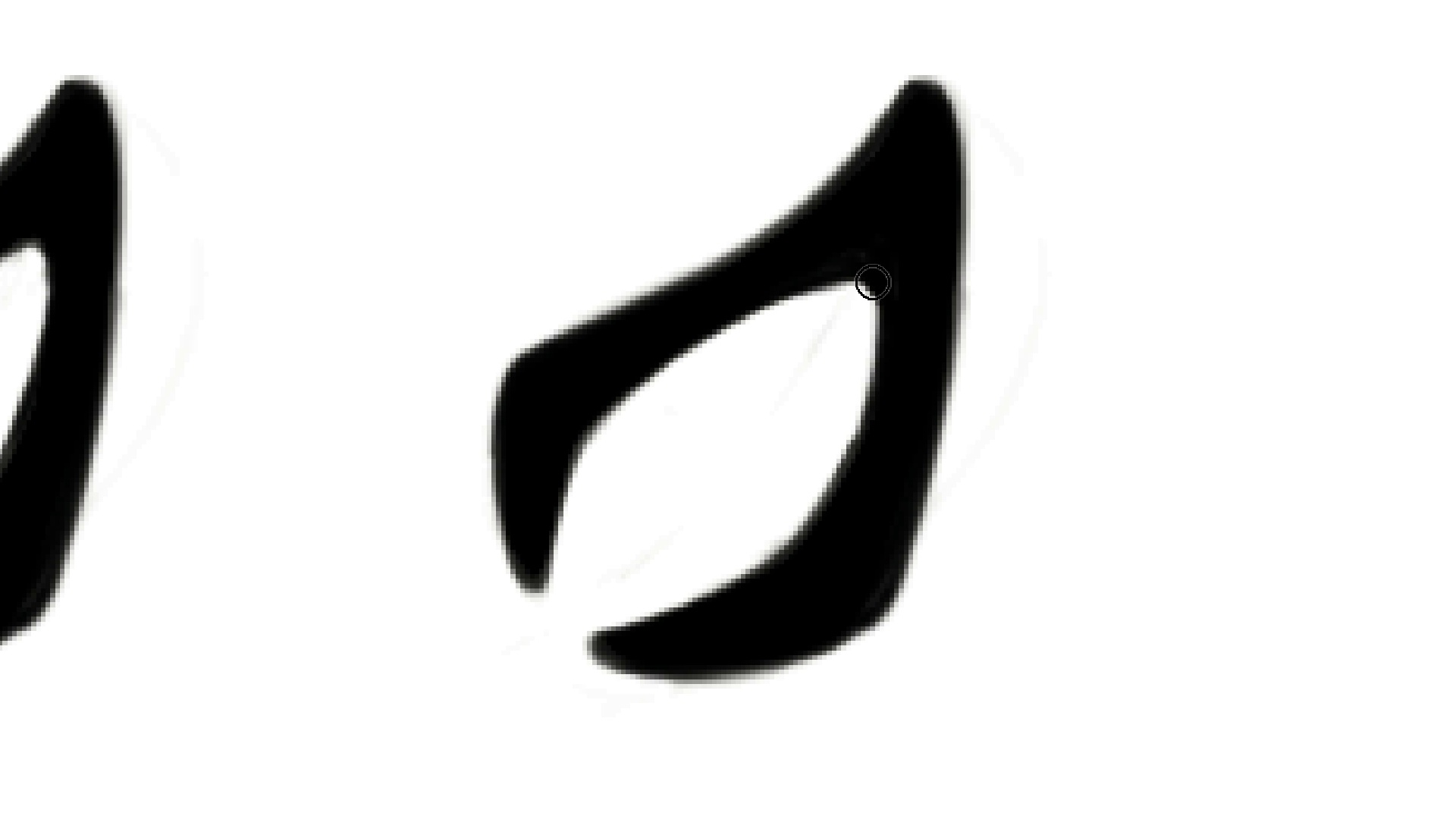 
hold_key(key=Backquote, duration=1.52)
 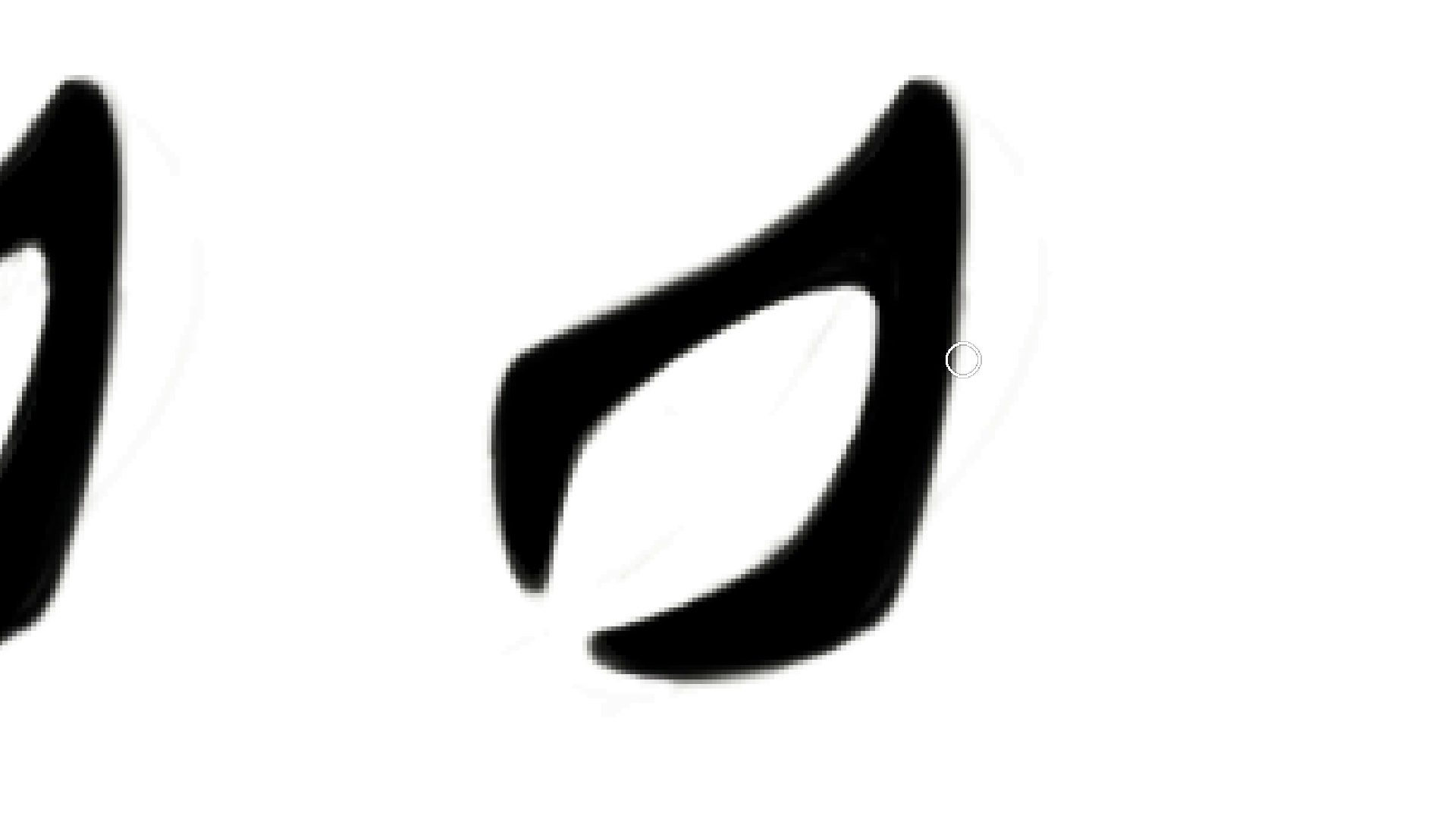 
hold_key(key=Backquote, duration=1.5)
 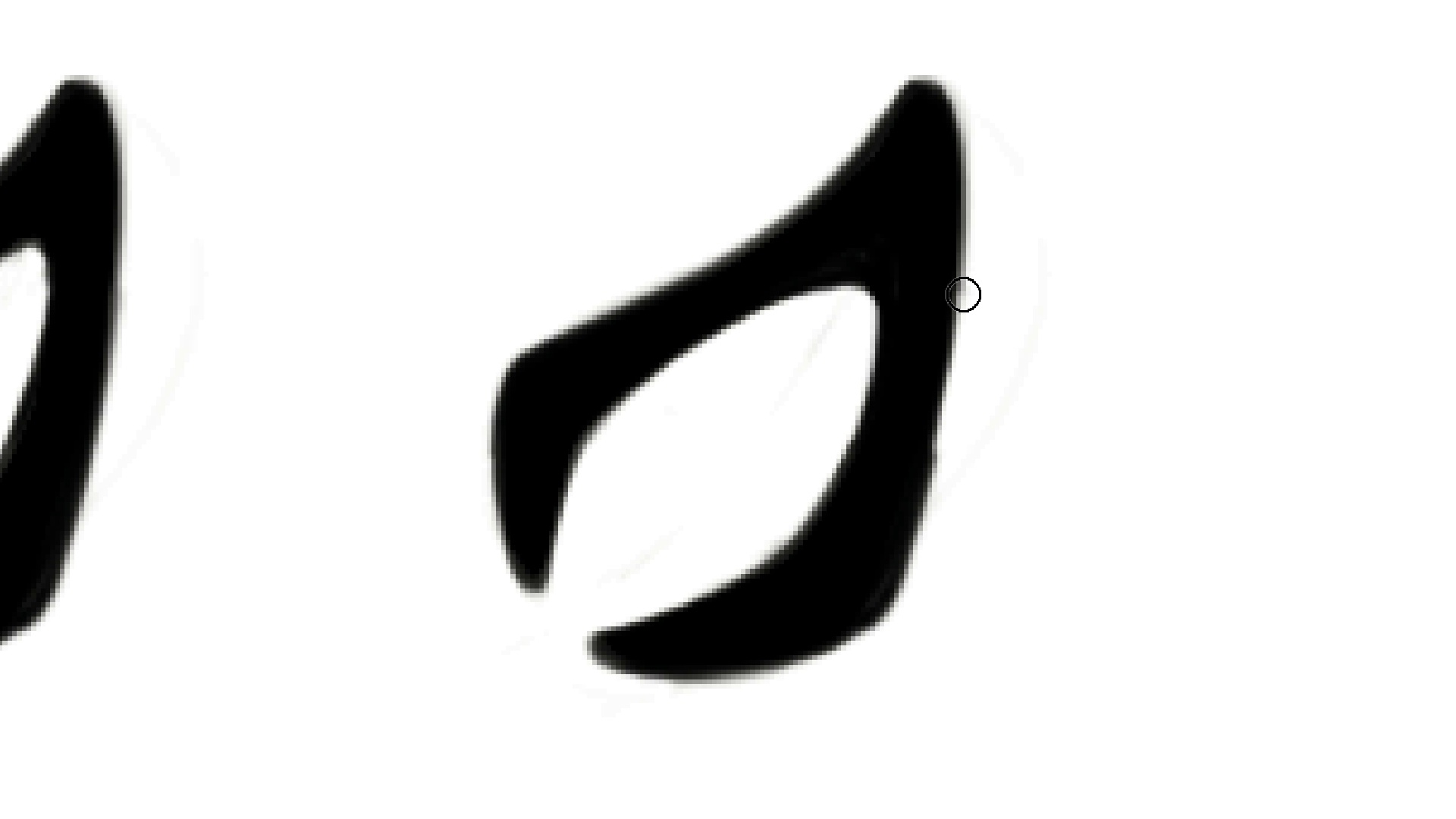 
hold_key(key=Backquote, duration=1.5)
 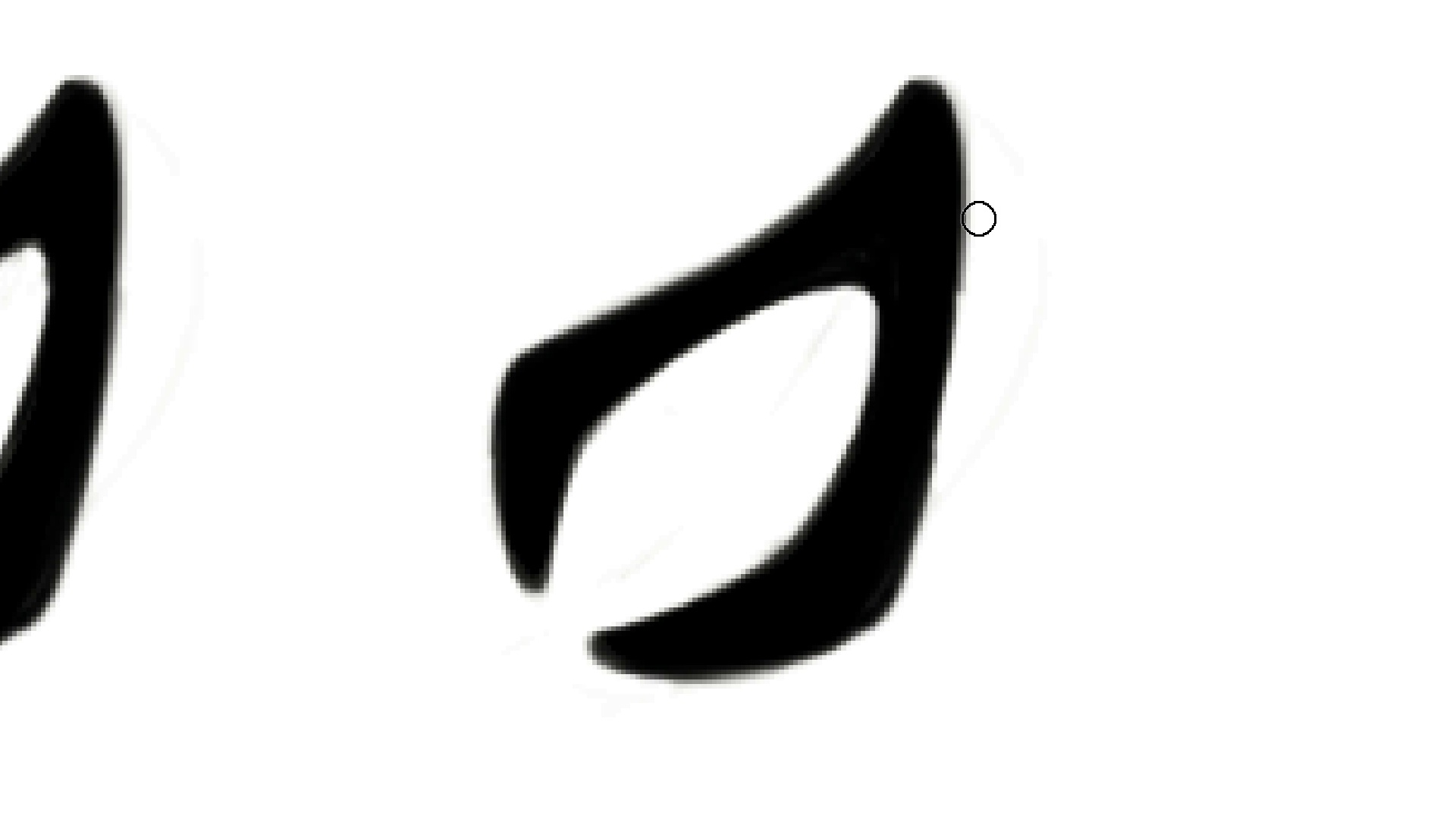 
hold_key(key=Backquote, duration=1.5)
 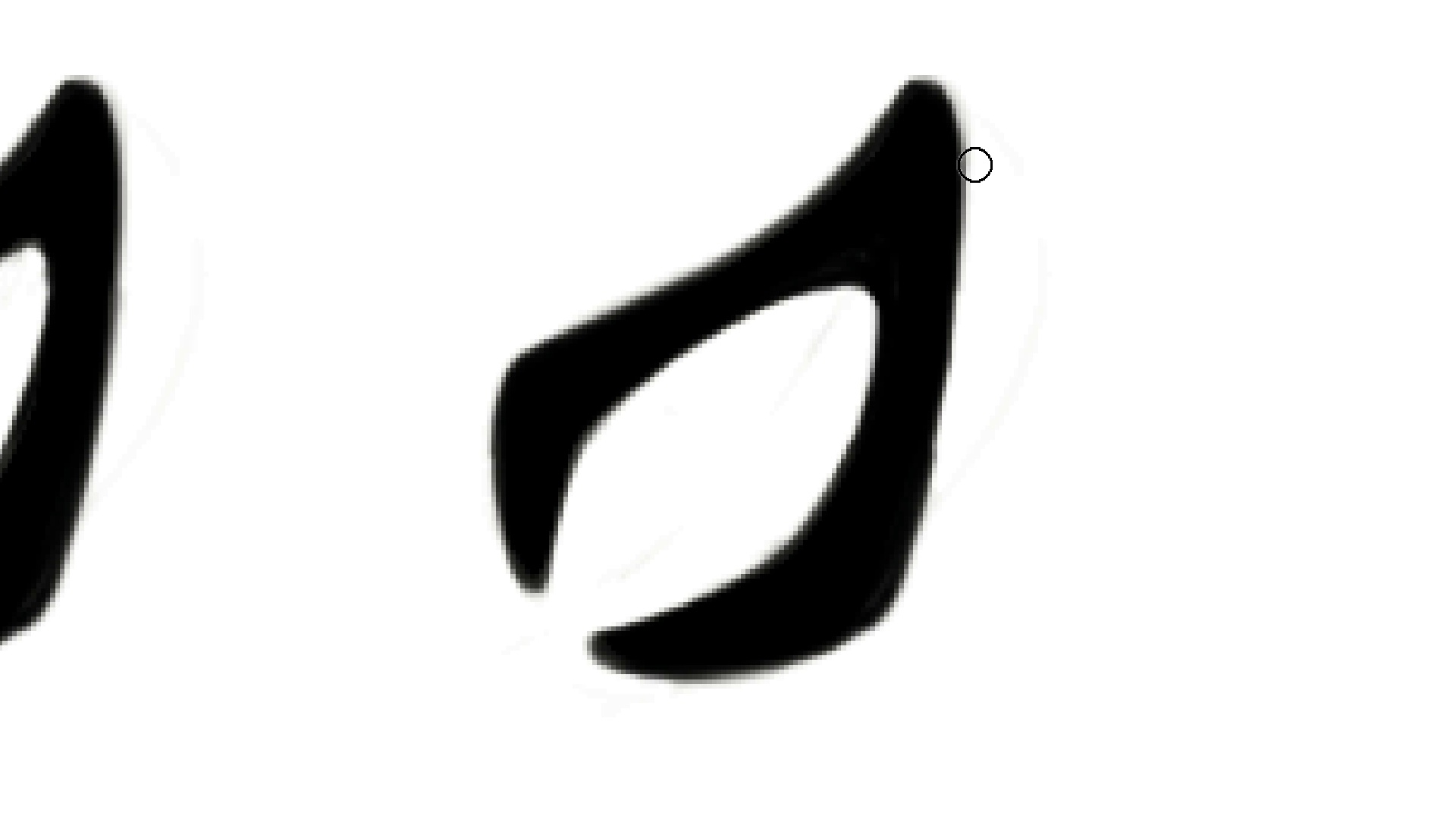 
hold_key(key=Backquote, duration=1.5)
 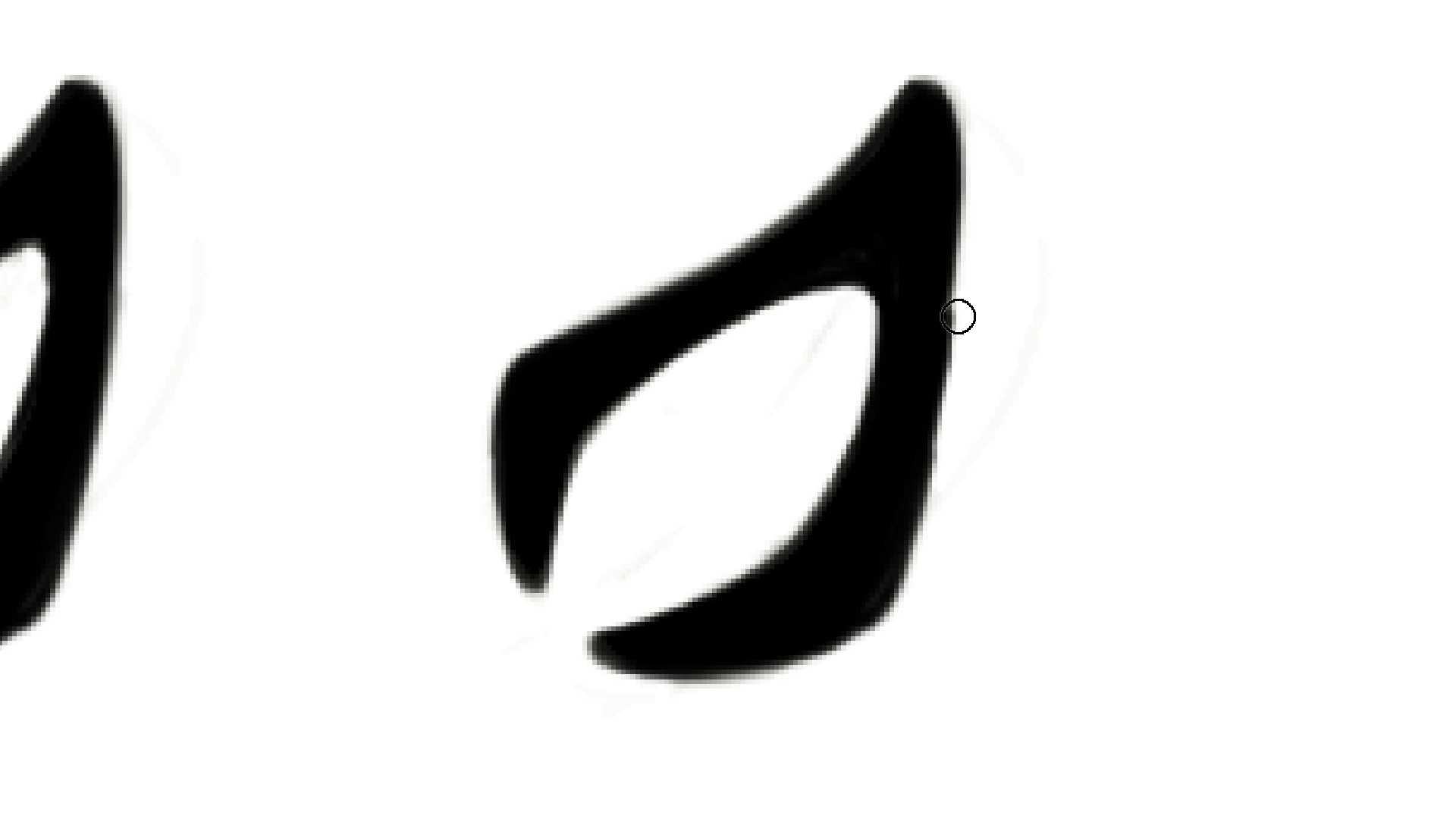 
hold_key(key=Backquote, duration=0.59)
 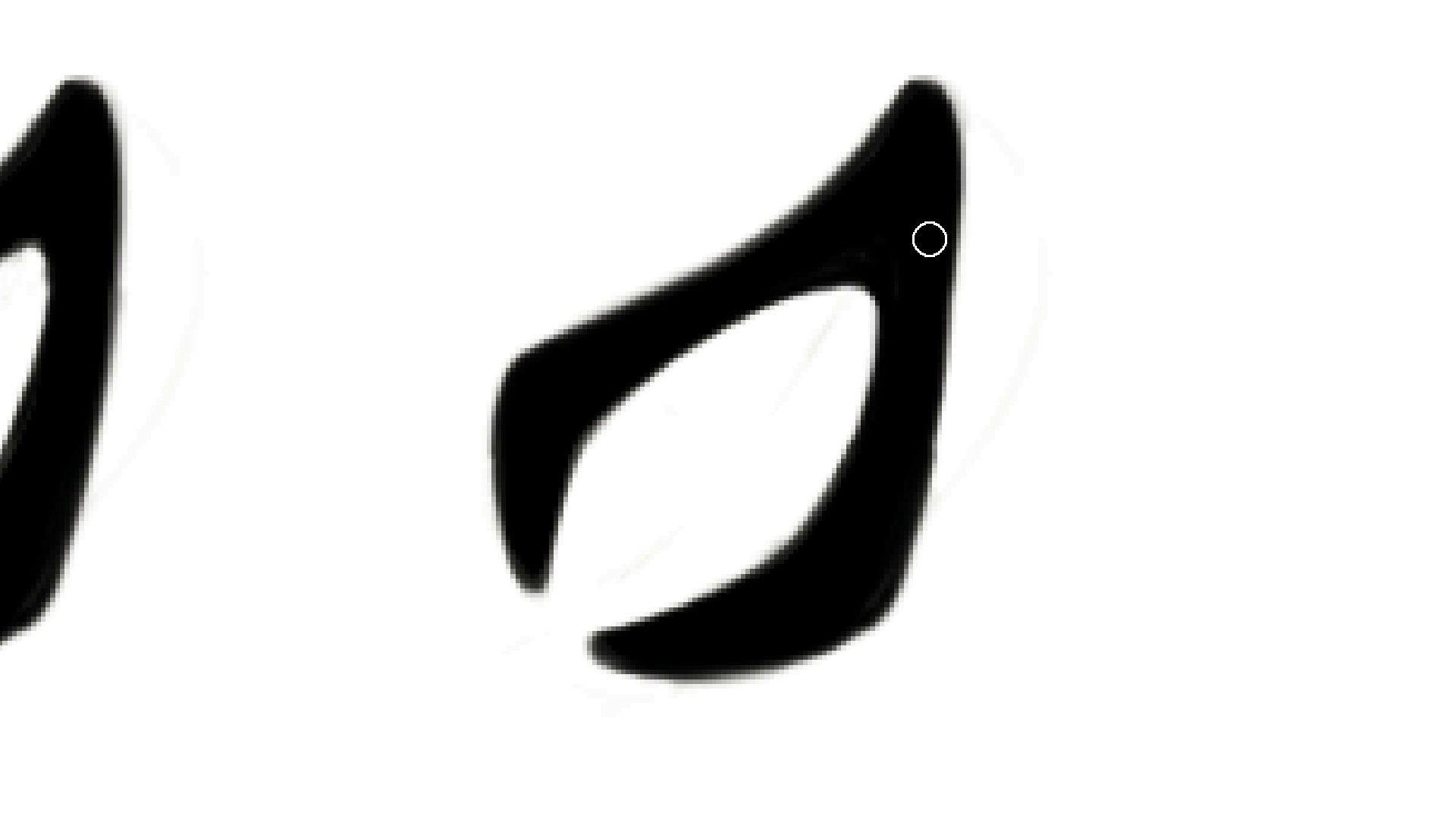 
key(Control+ControlLeft)
 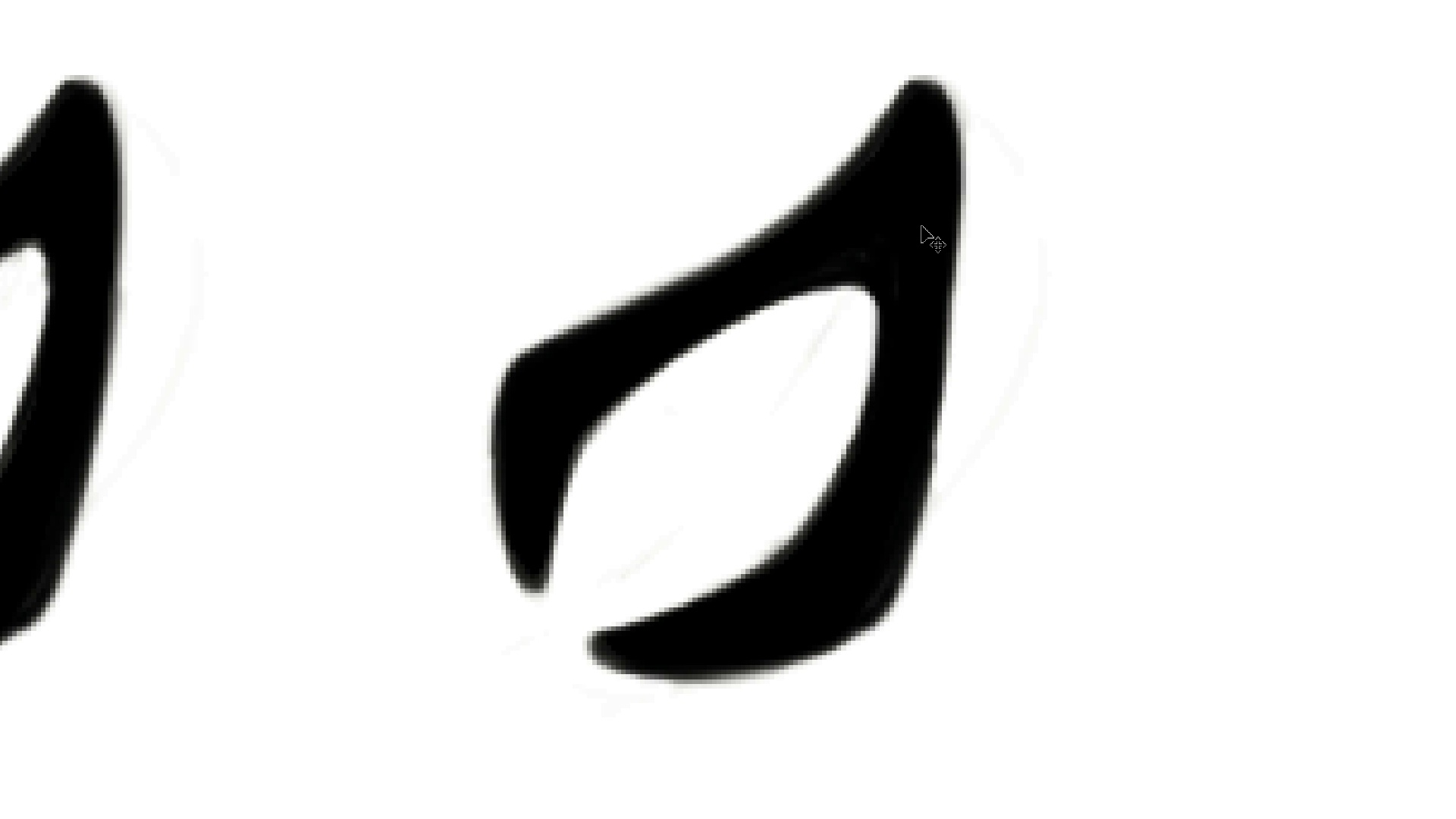 
key(Control+Z)
 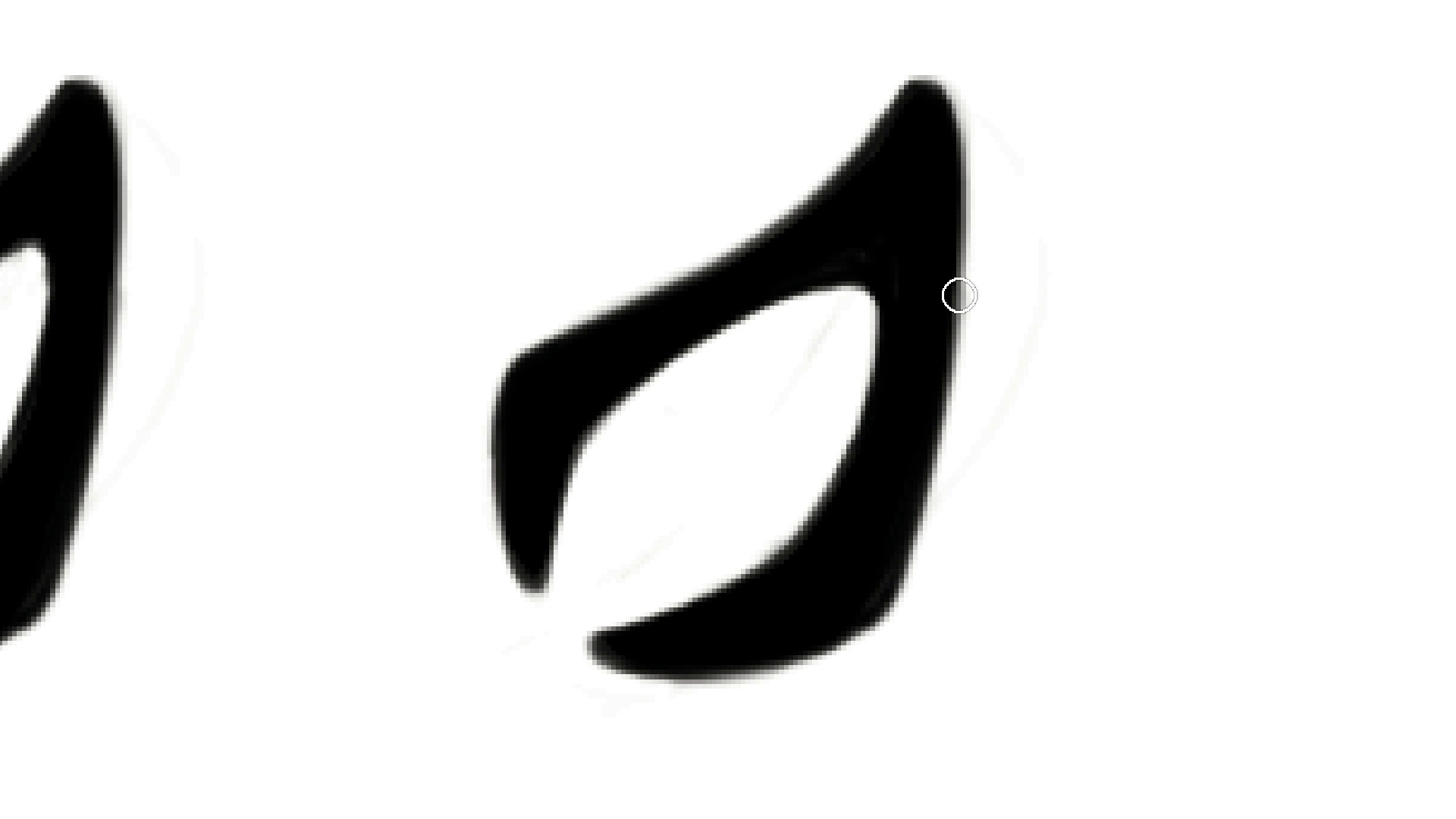 
hold_key(key=Backquote, duration=1.52)
 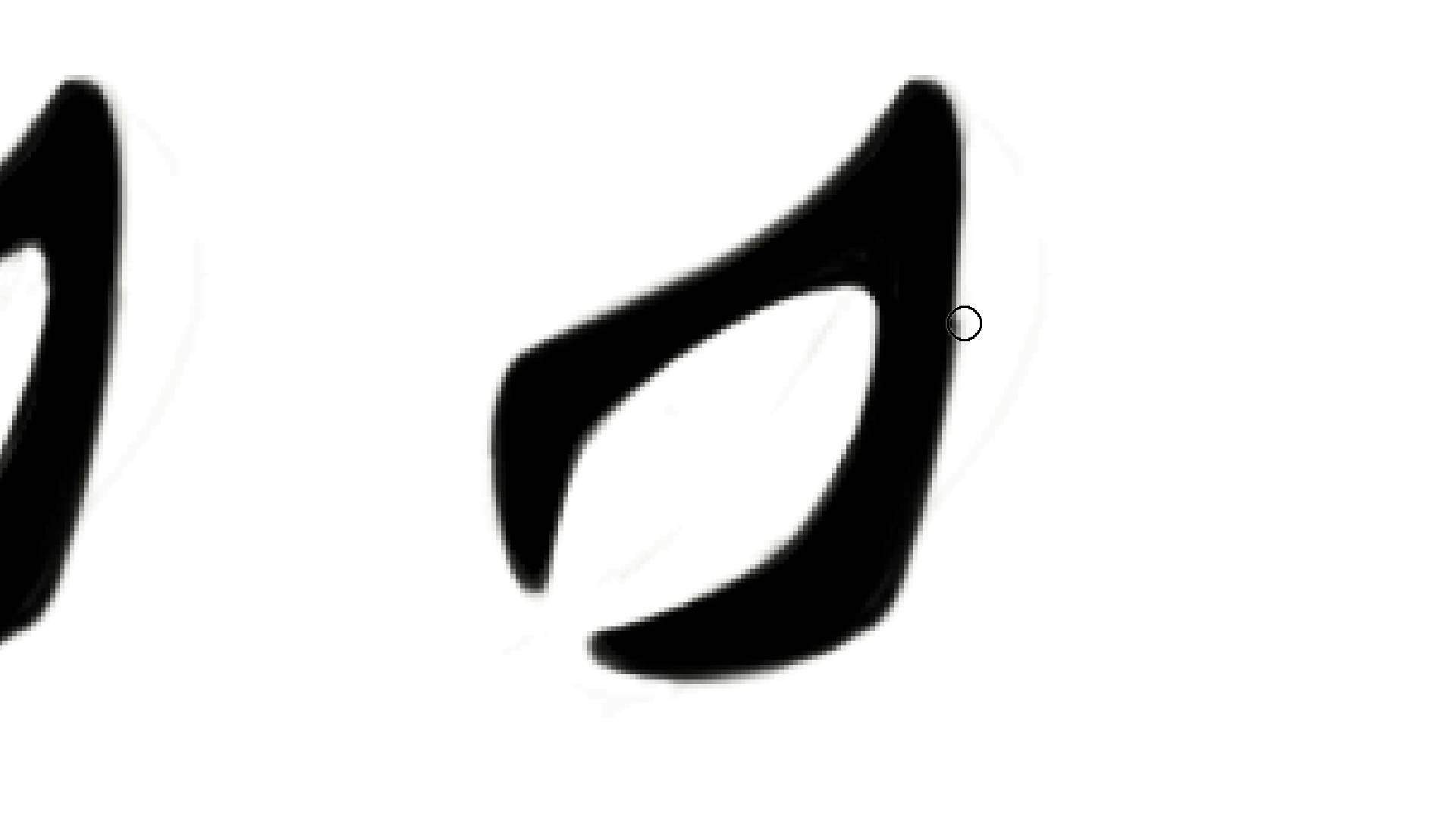 
hold_key(key=Backquote, duration=1.5)
 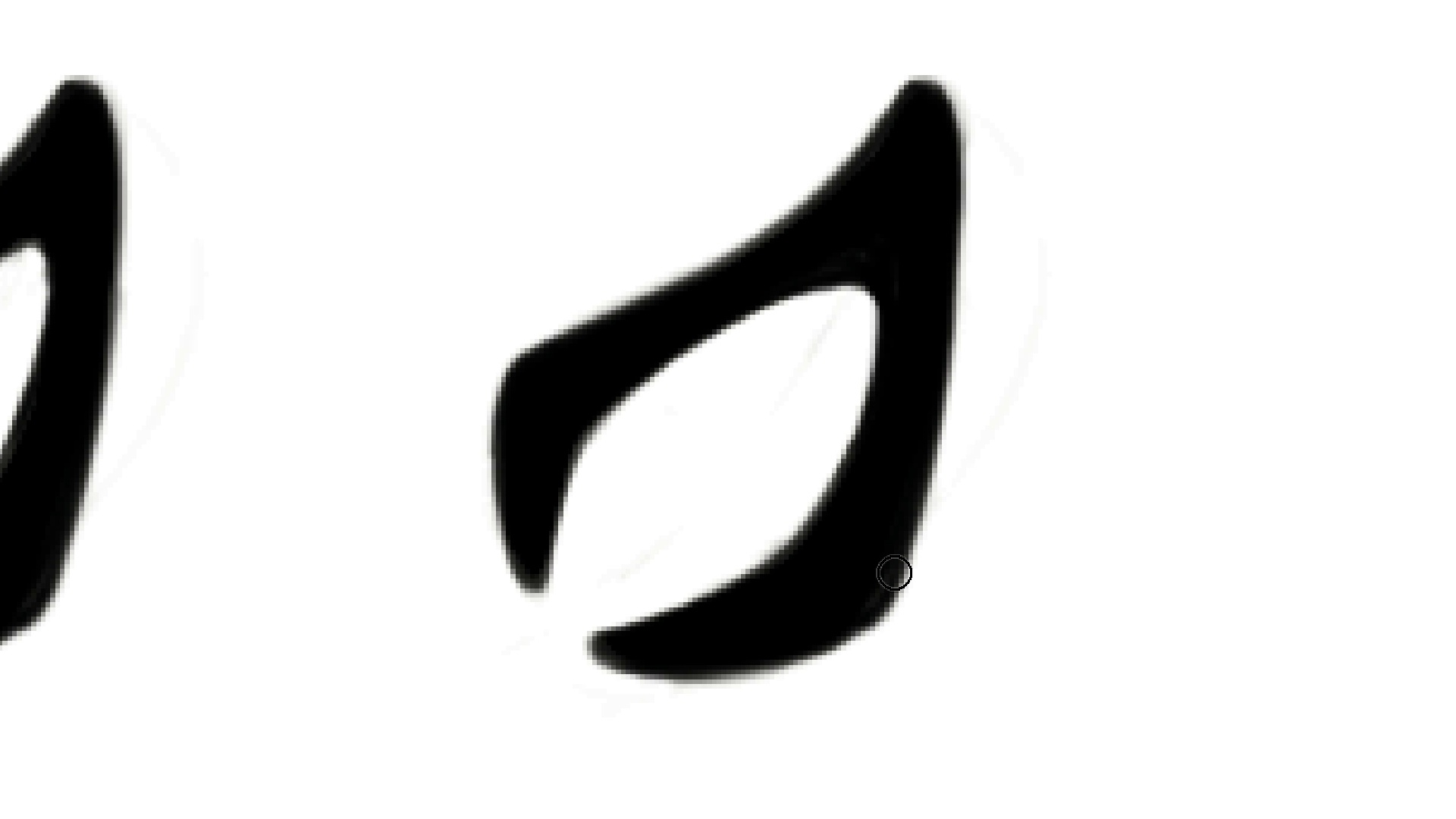 
hold_key(key=Backquote, duration=1.5)
 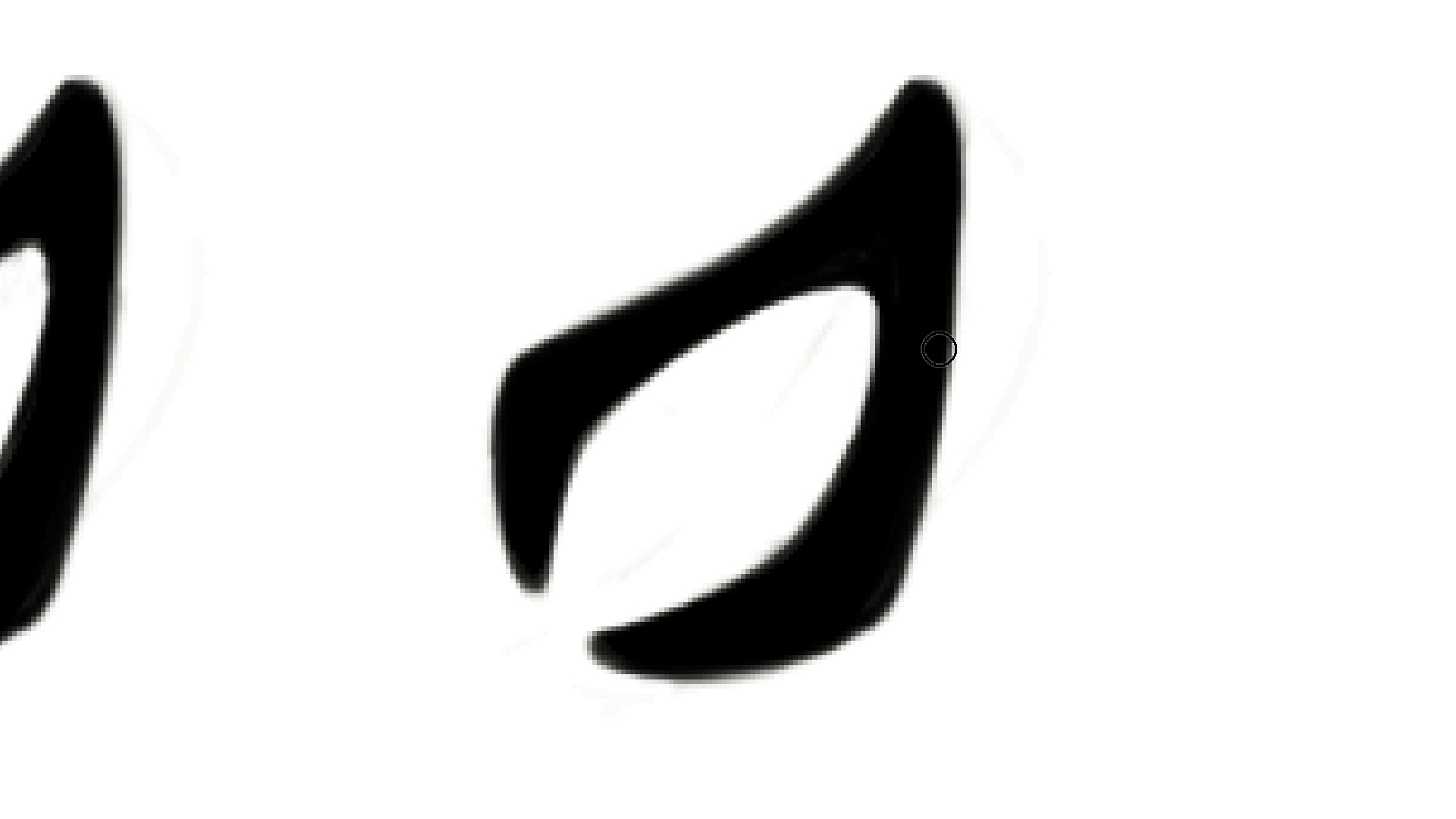 
hold_key(key=Backquote, duration=1.5)
 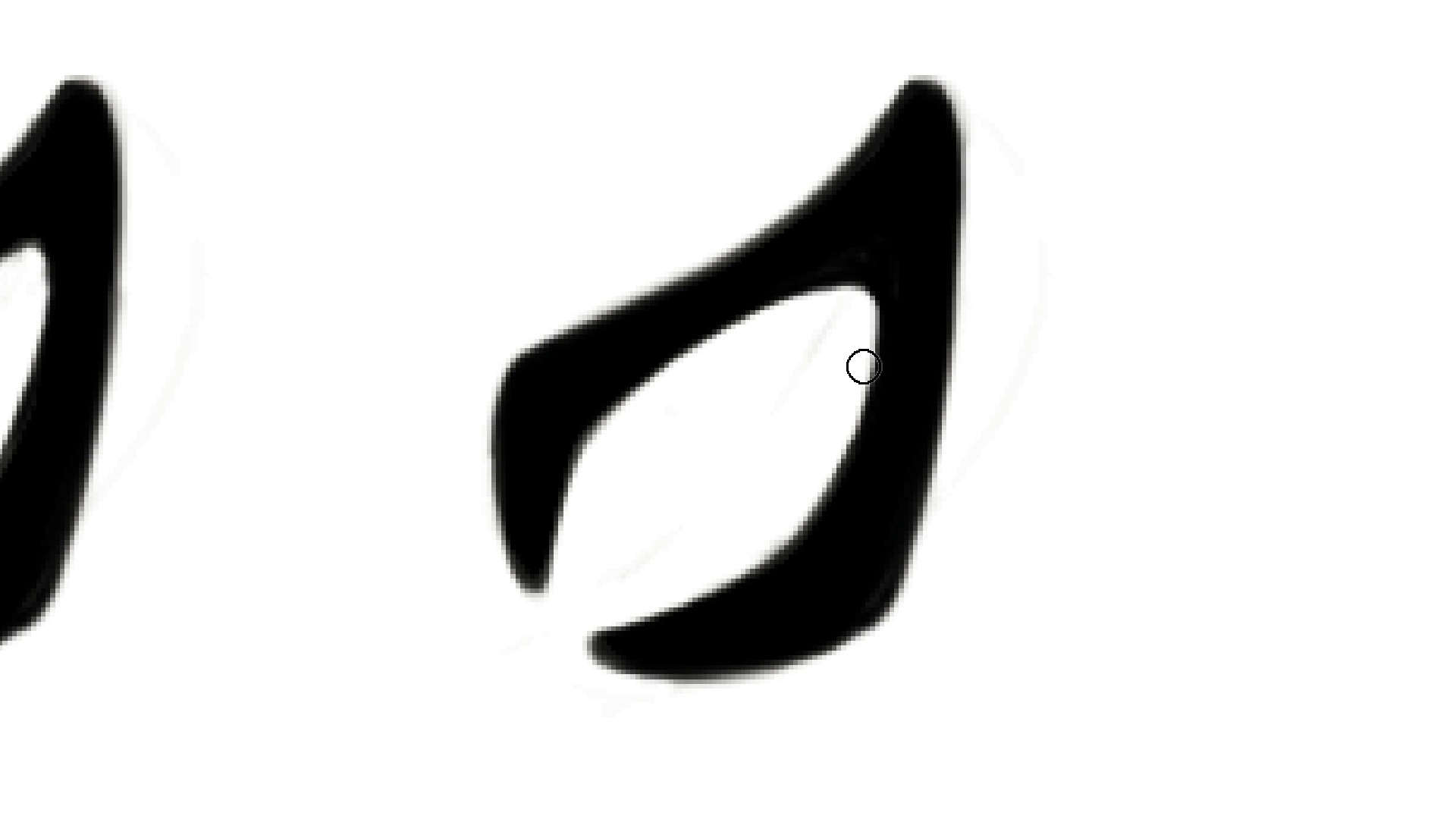 
hold_key(key=Backquote, duration=0.88)
 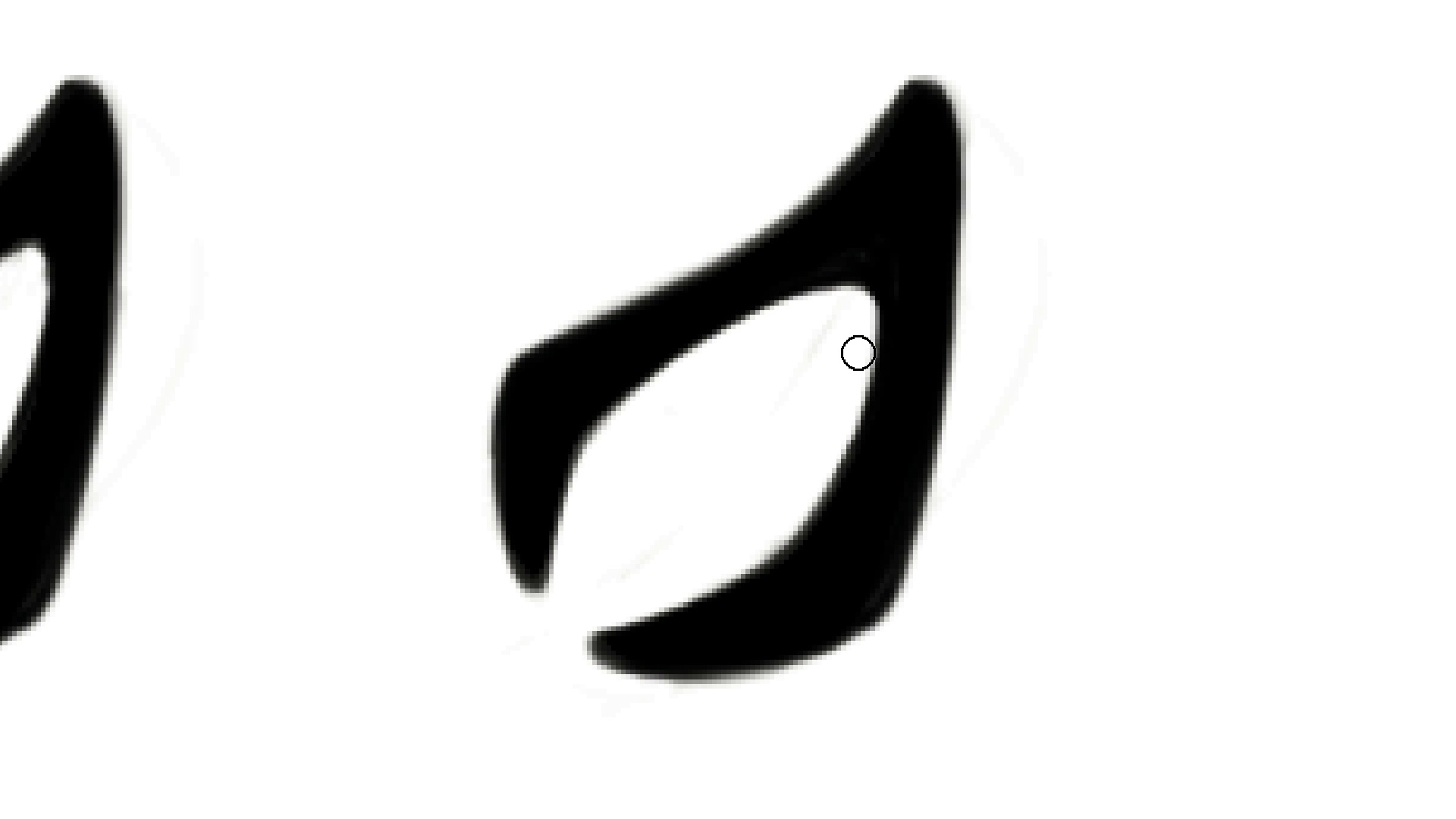 
hold_key(key=L, duration=1.52)
 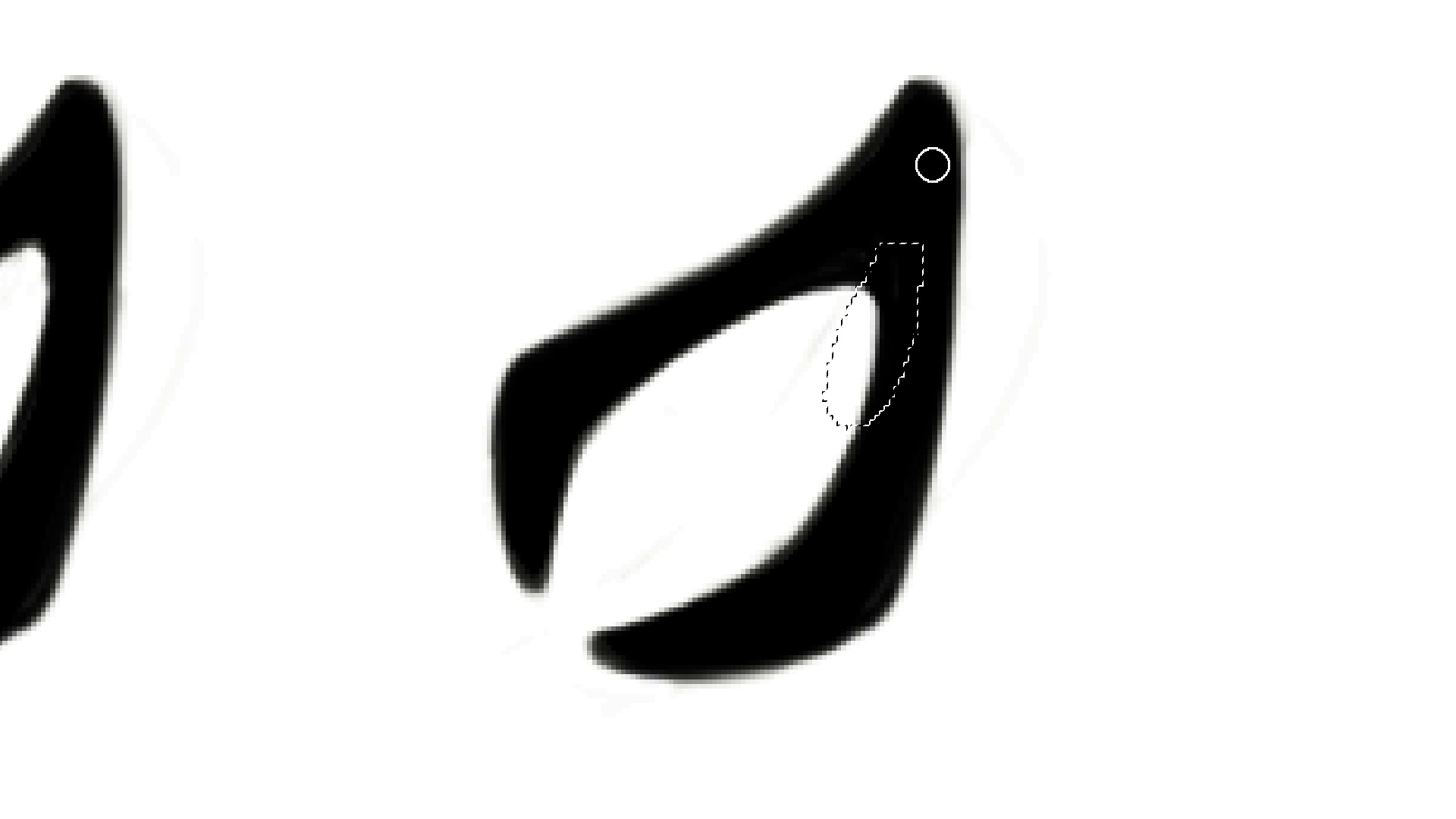 
key(V)
 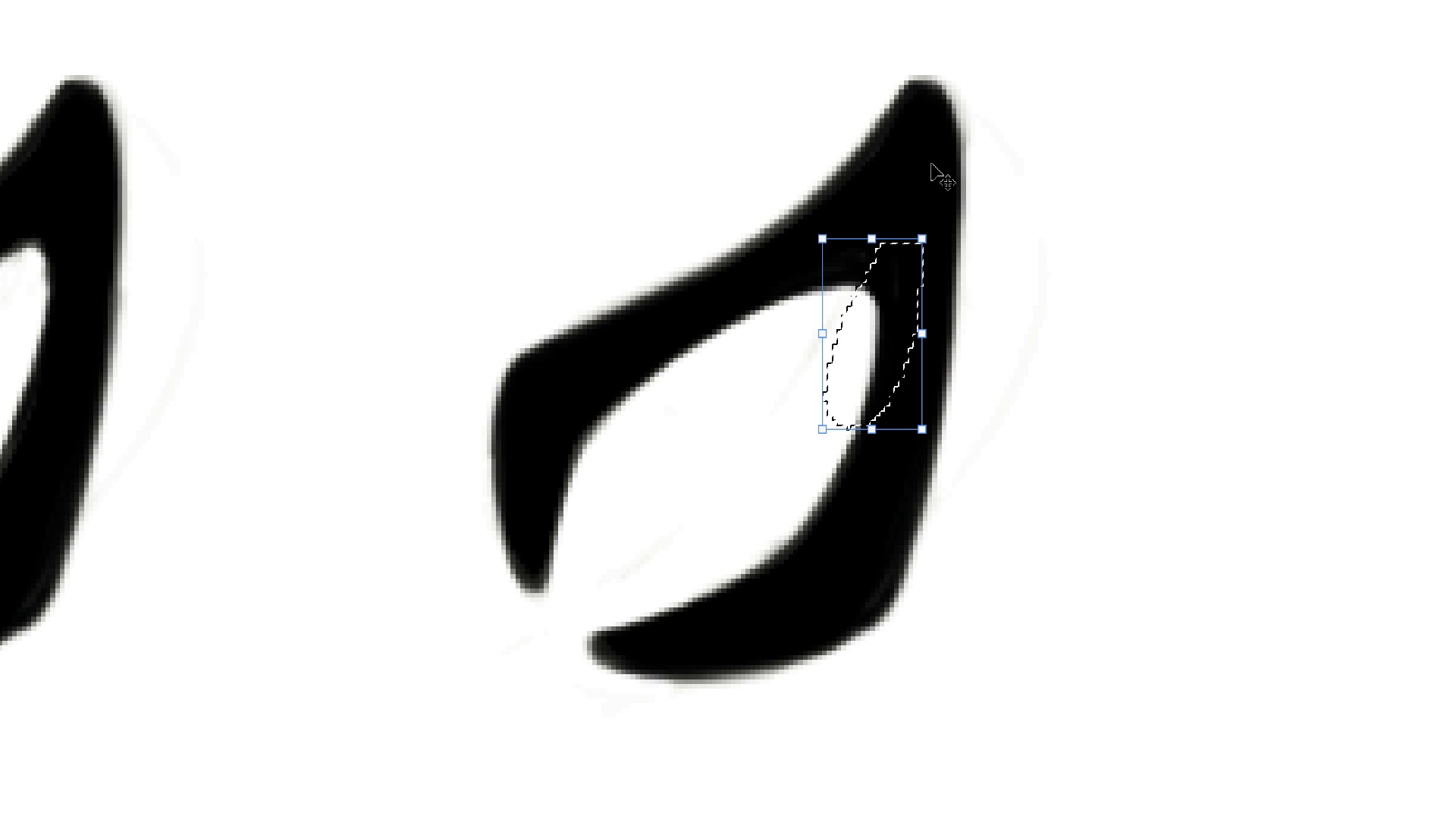 
key(ArrowRight)
 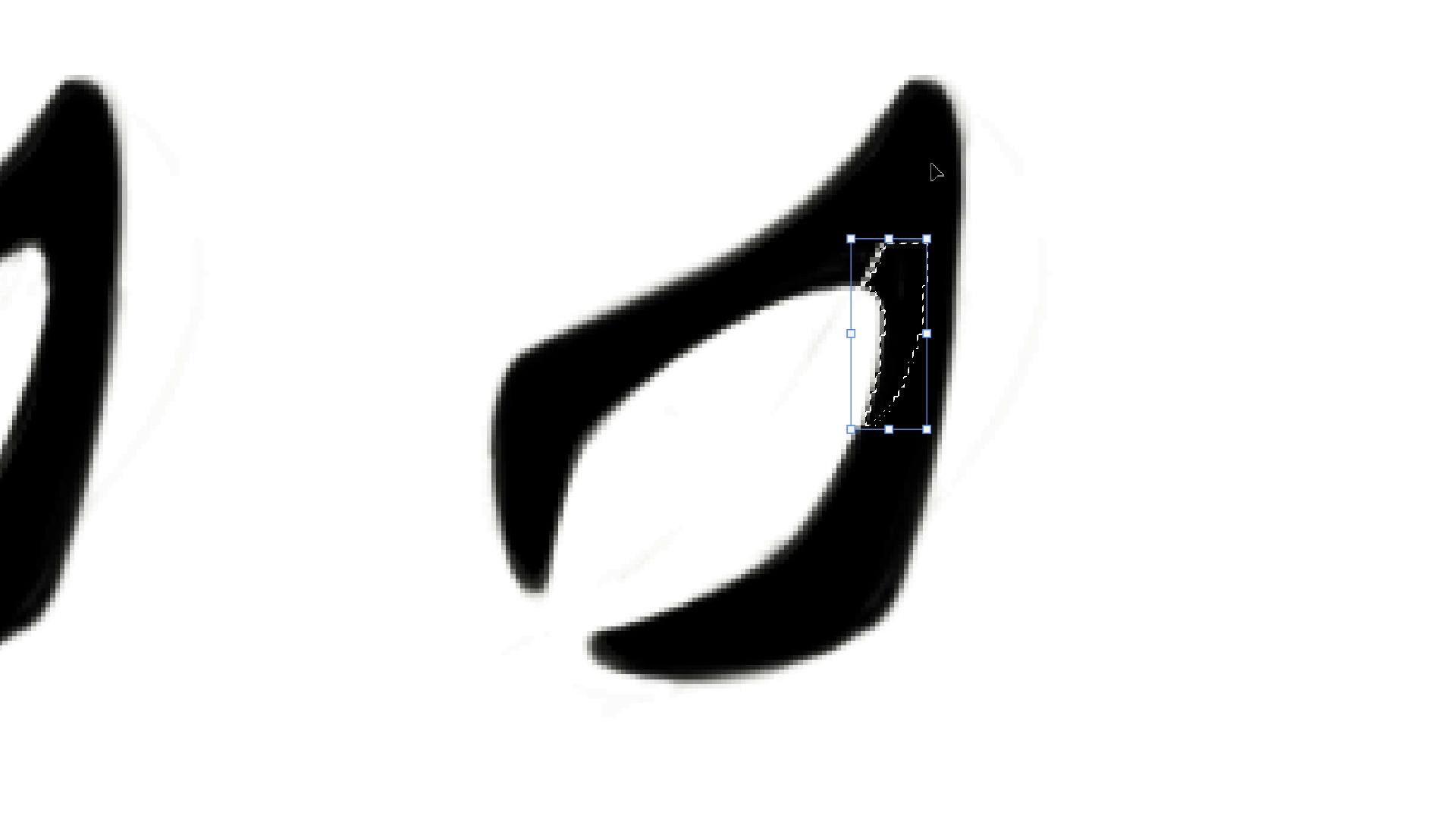 
key(Control+H)
 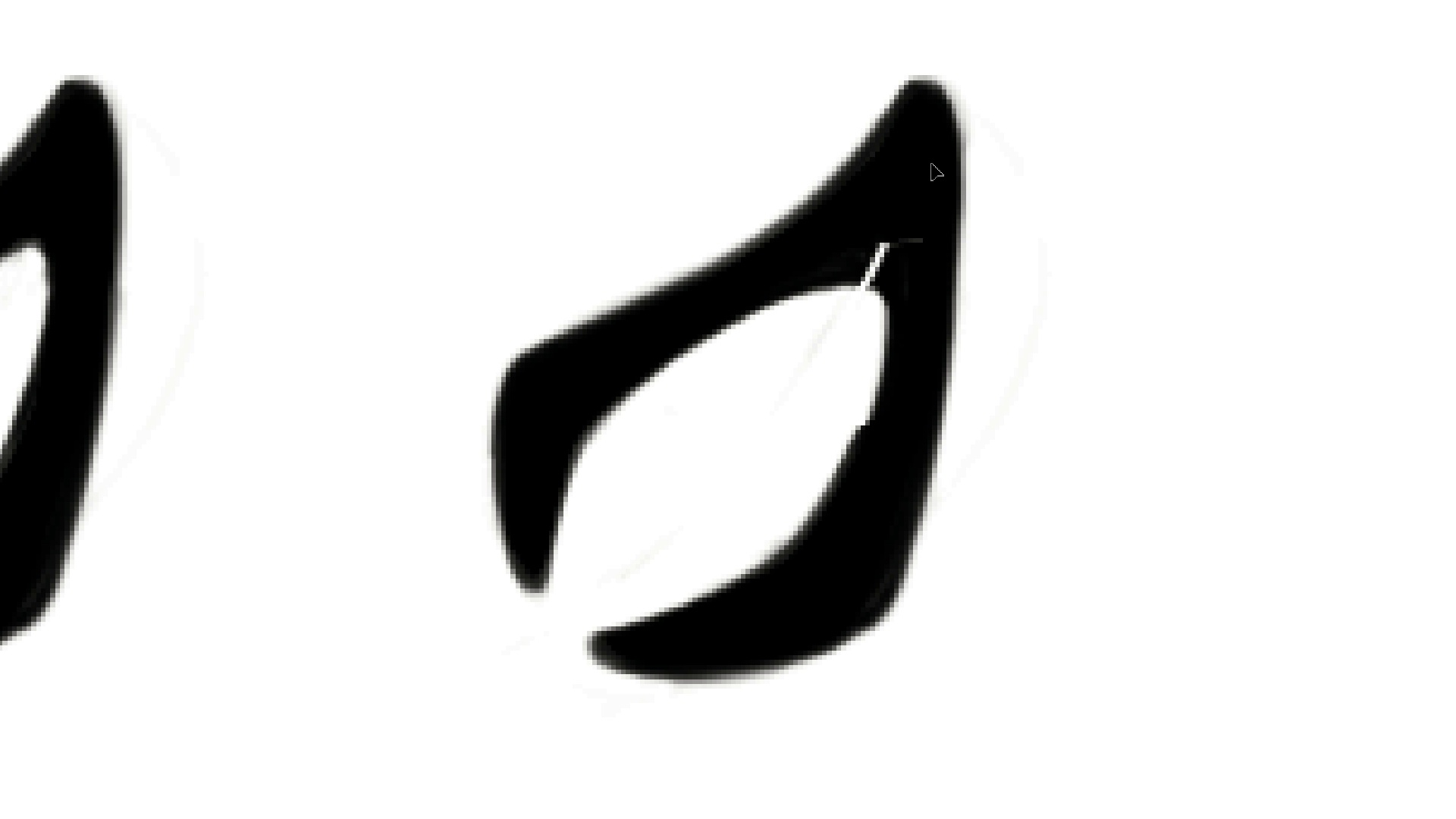 
key(ArrowRight)
 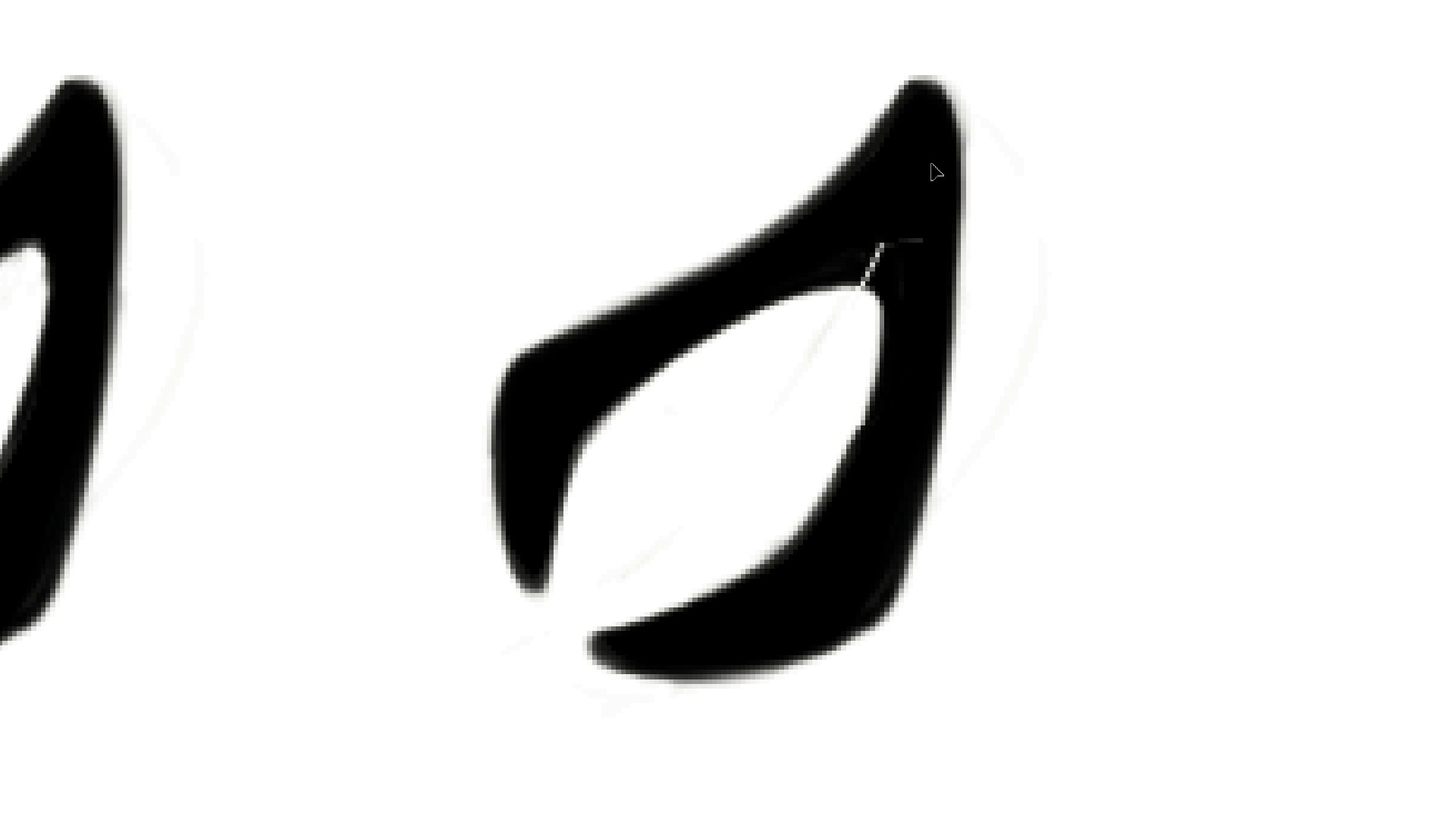 
key(ArrowLeft)
 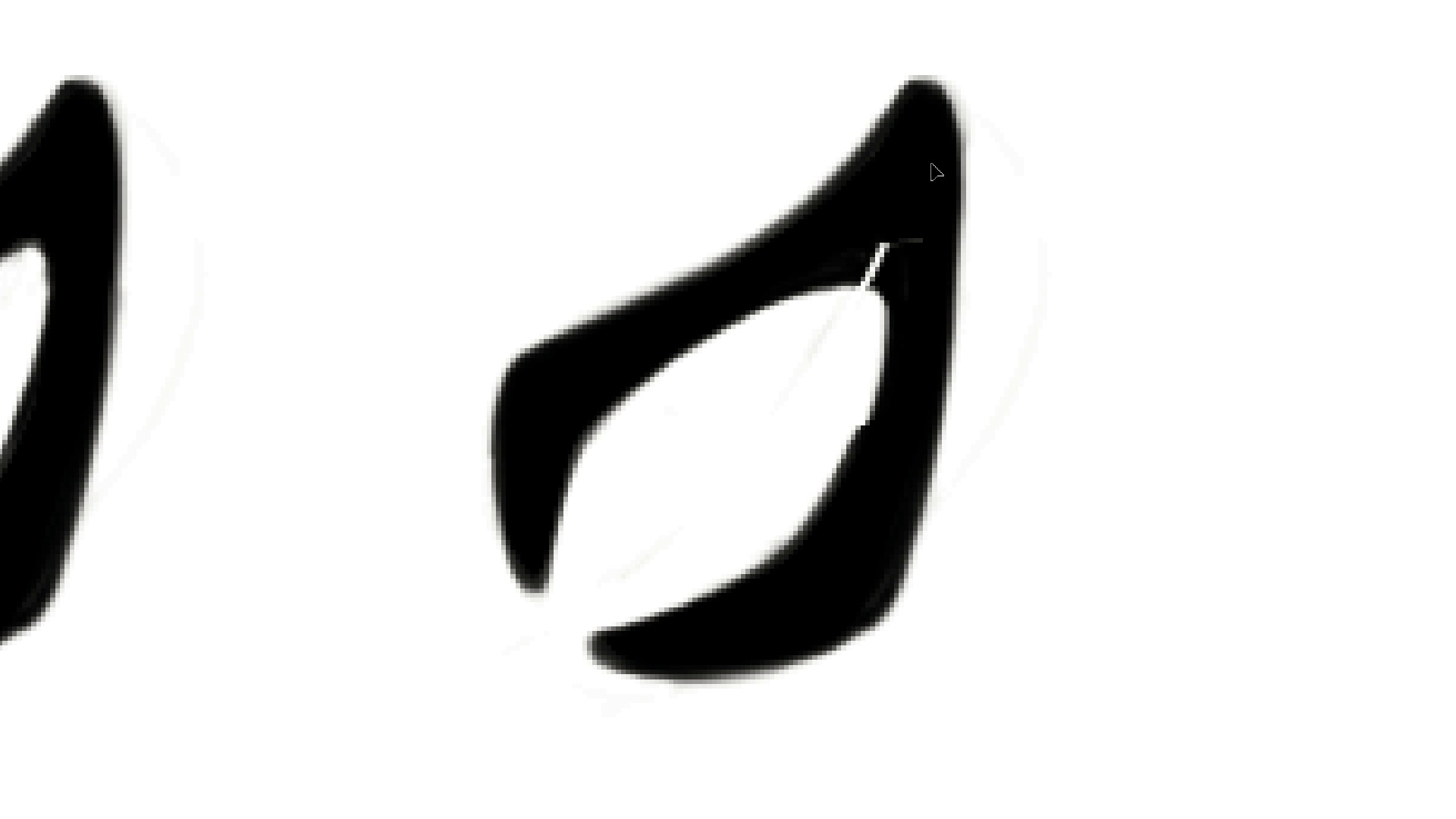 
key(ArrowRight)
 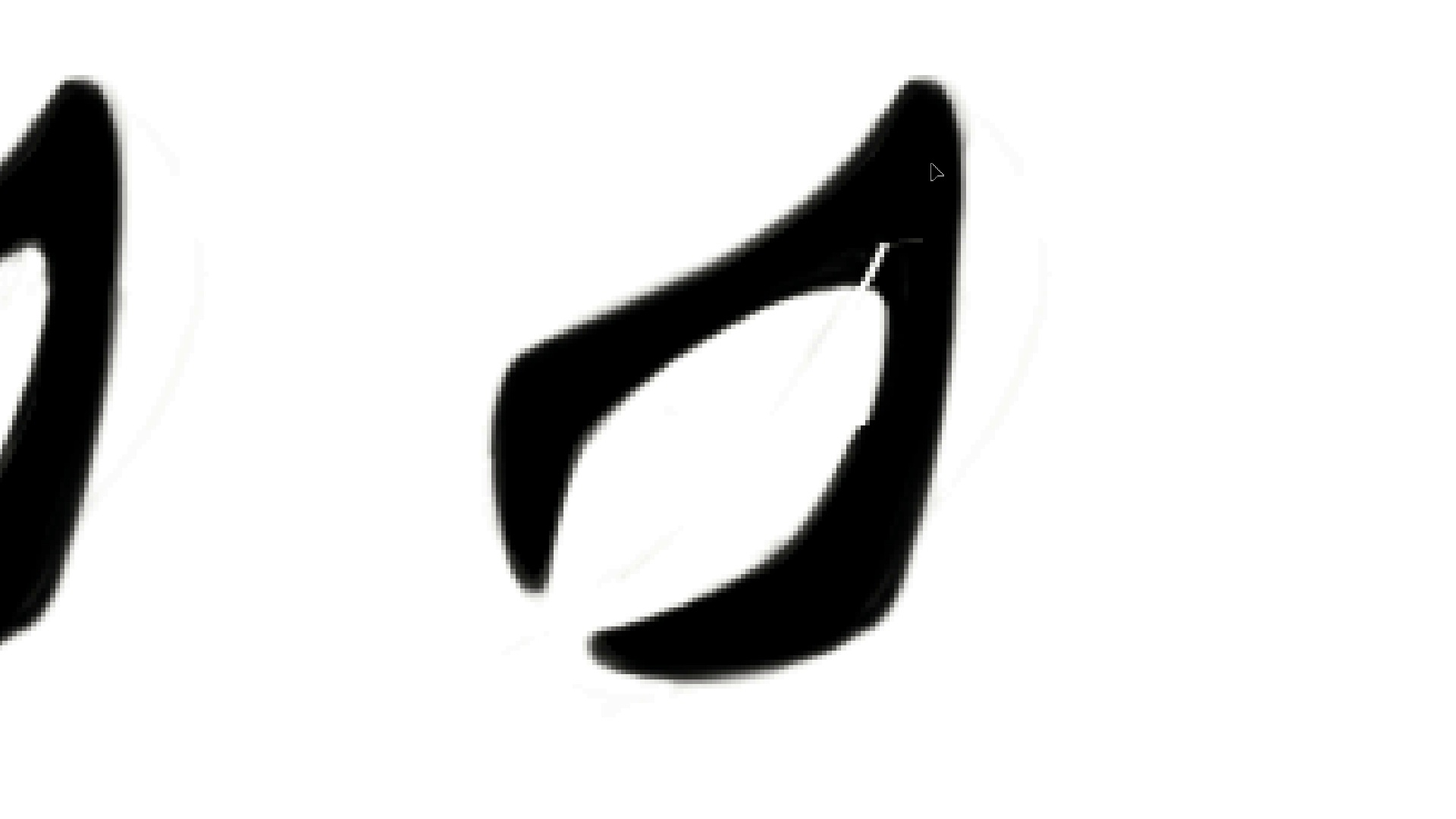 
key(Control+D)
 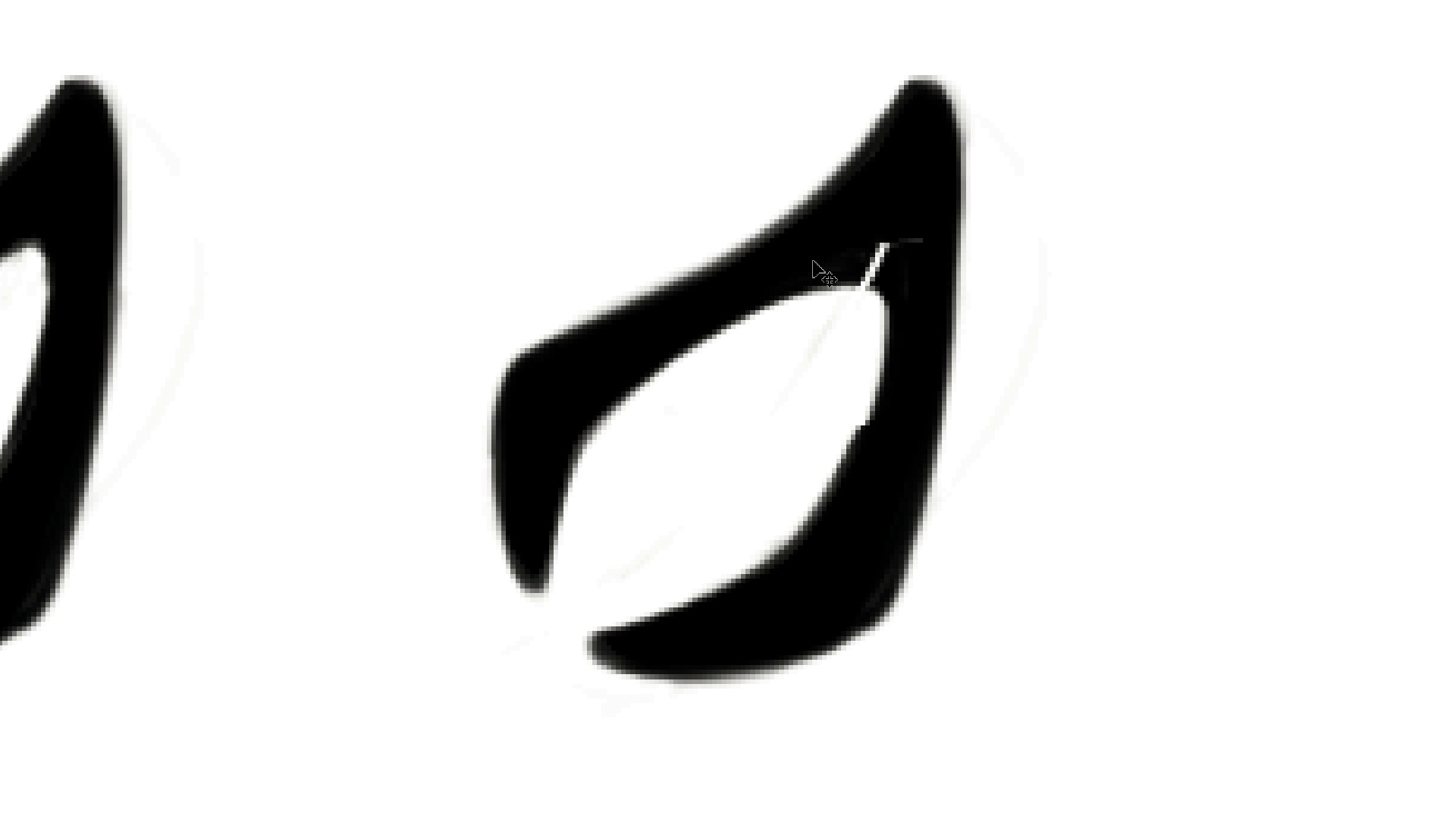 
key(B)
 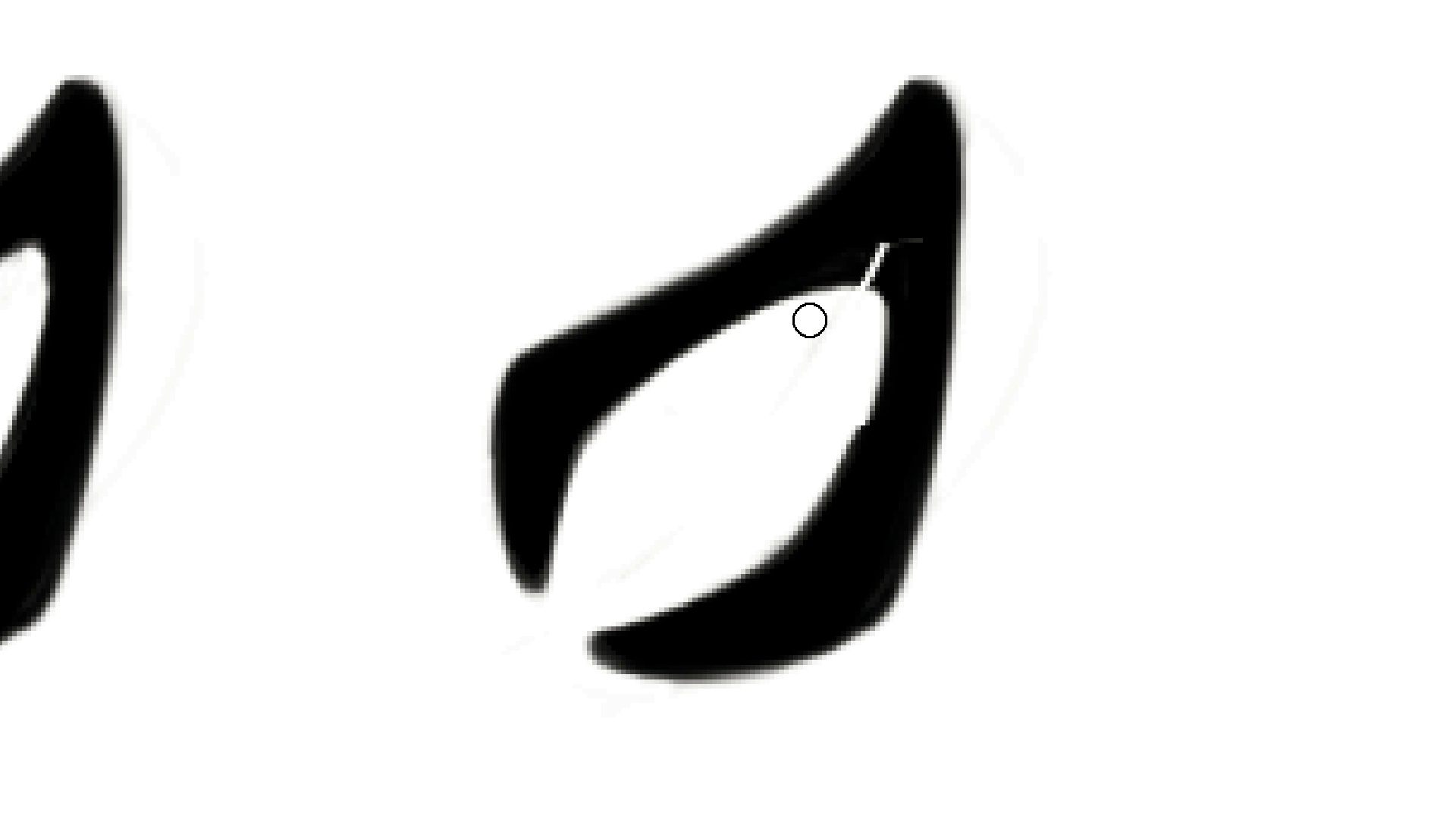 
hold_key(key=Backquote, duration=0.44)
 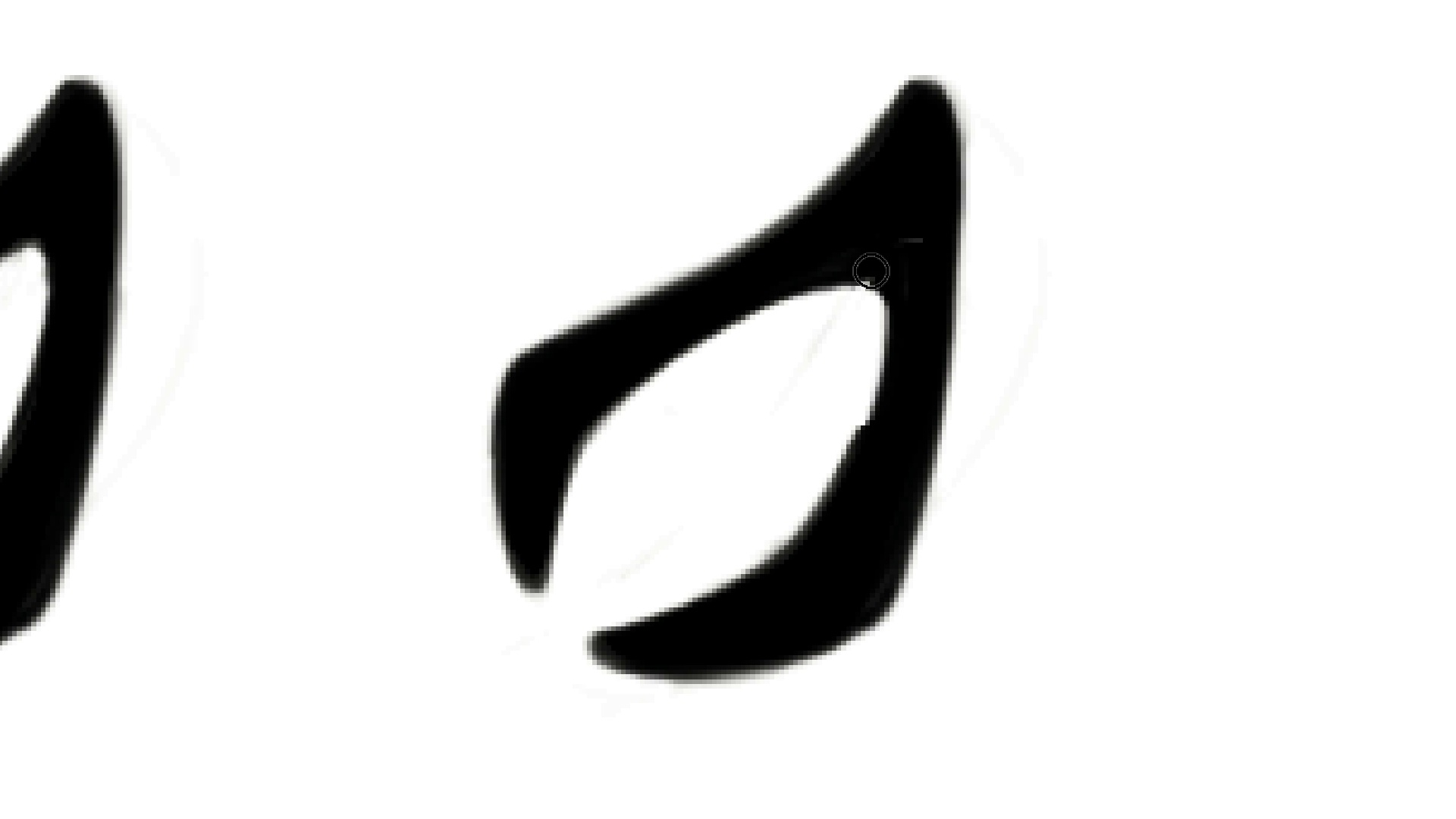 
hold_key(key=Backquote, duration=1.52)
 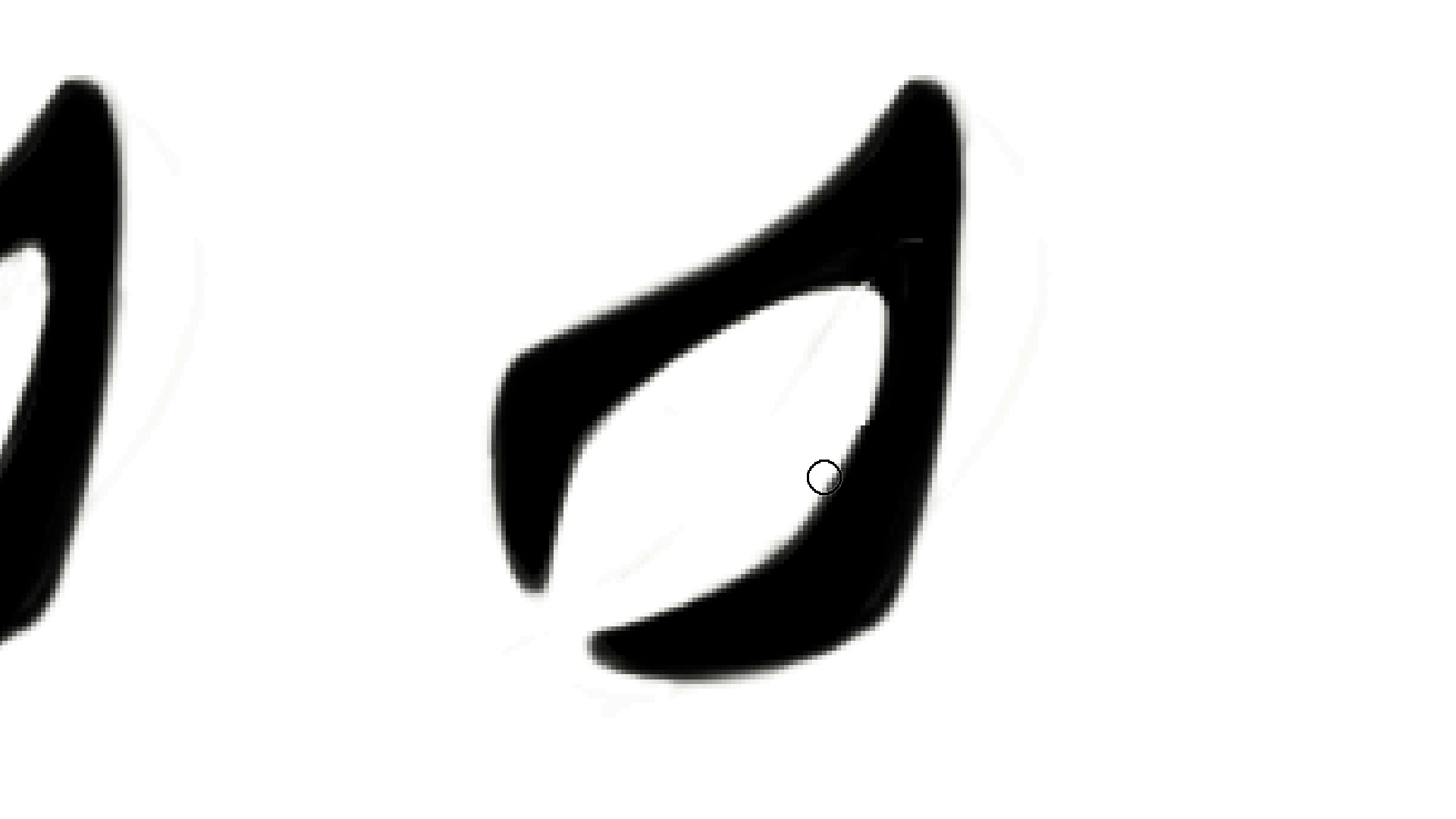 
hold_key(key=Backquote, duration=1.5)
 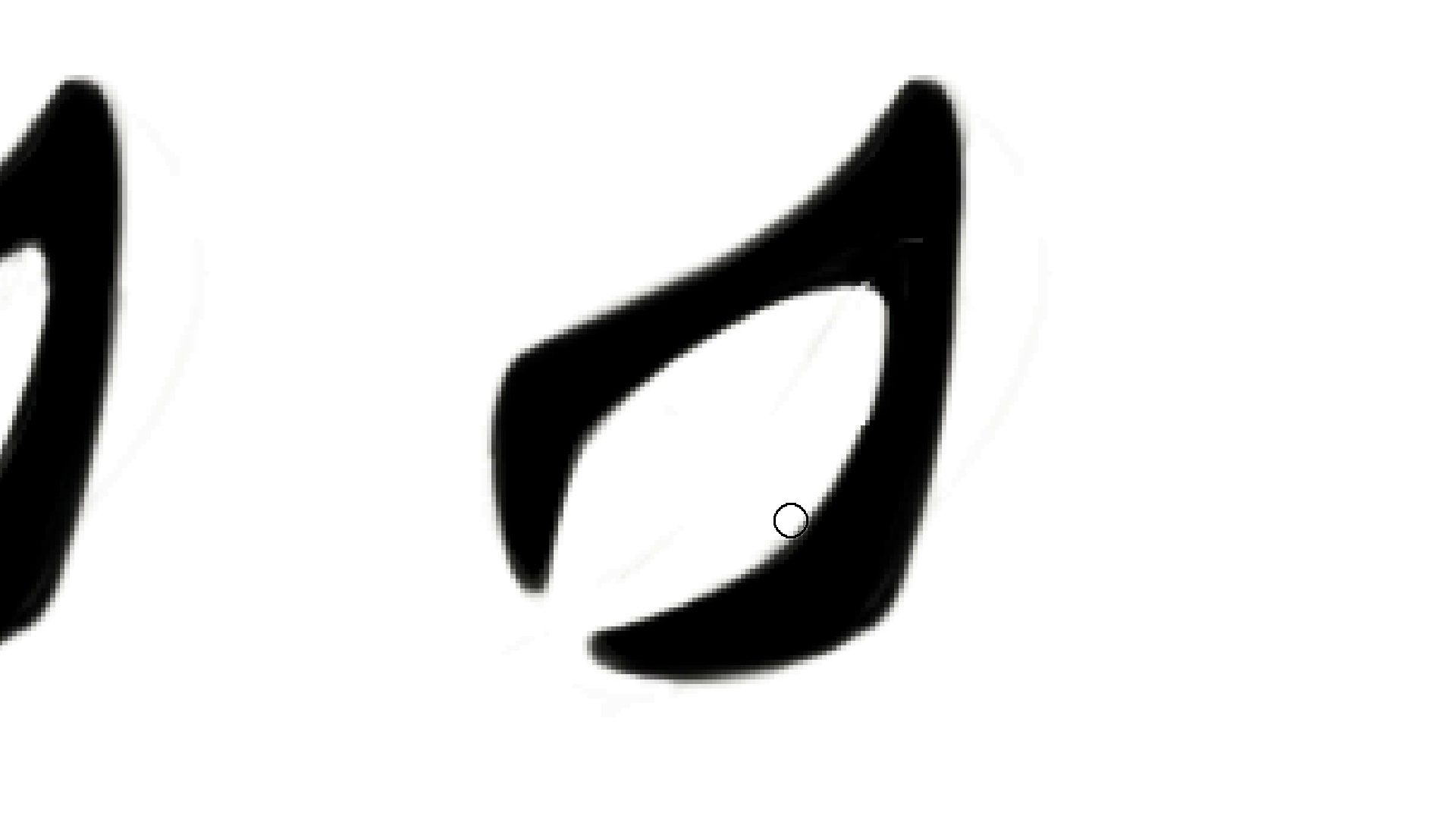 
hold_key(key=Backquote, duration=1.5)
 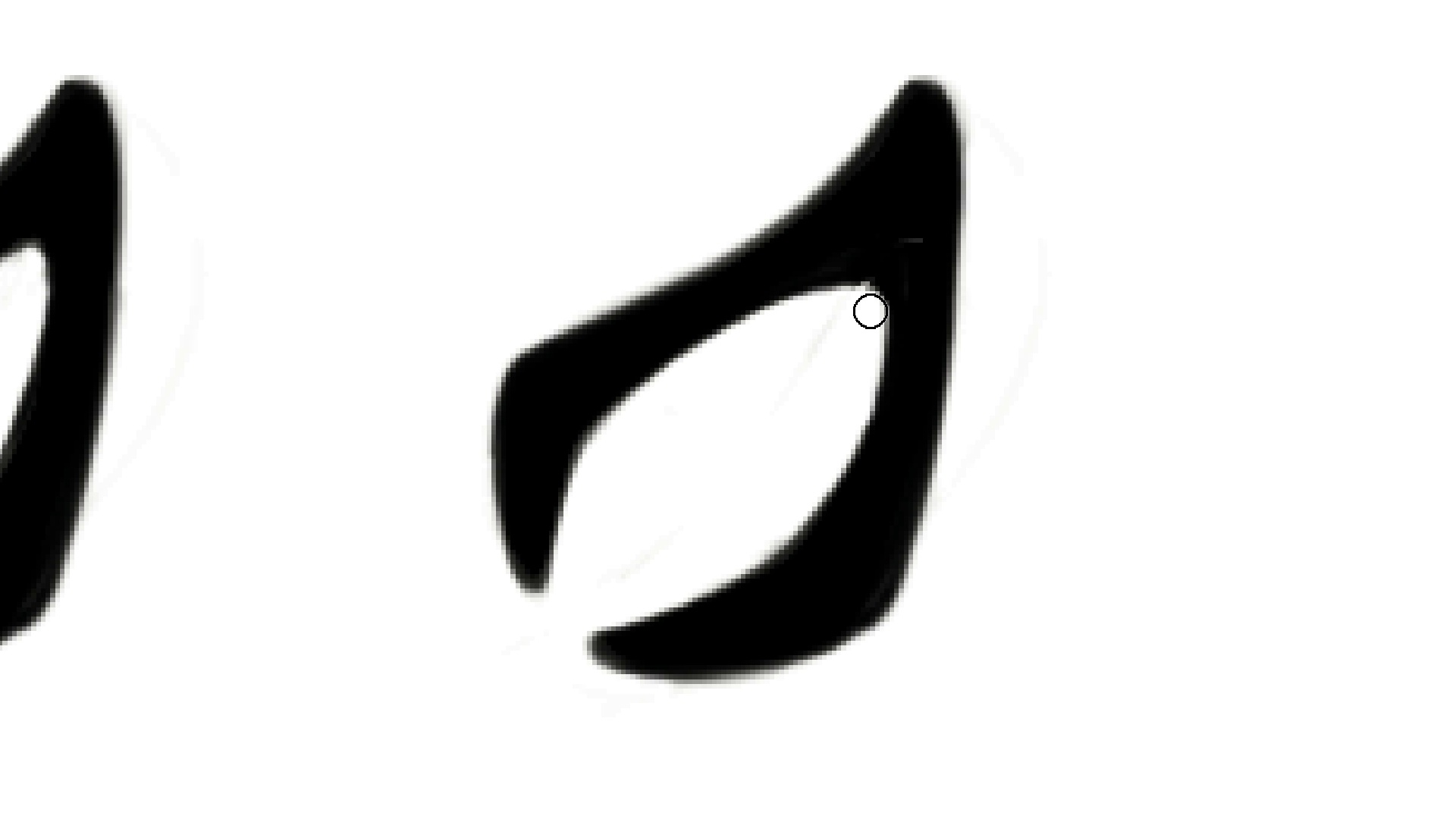 
hold_key(key=Backquote, duration=0.43)
 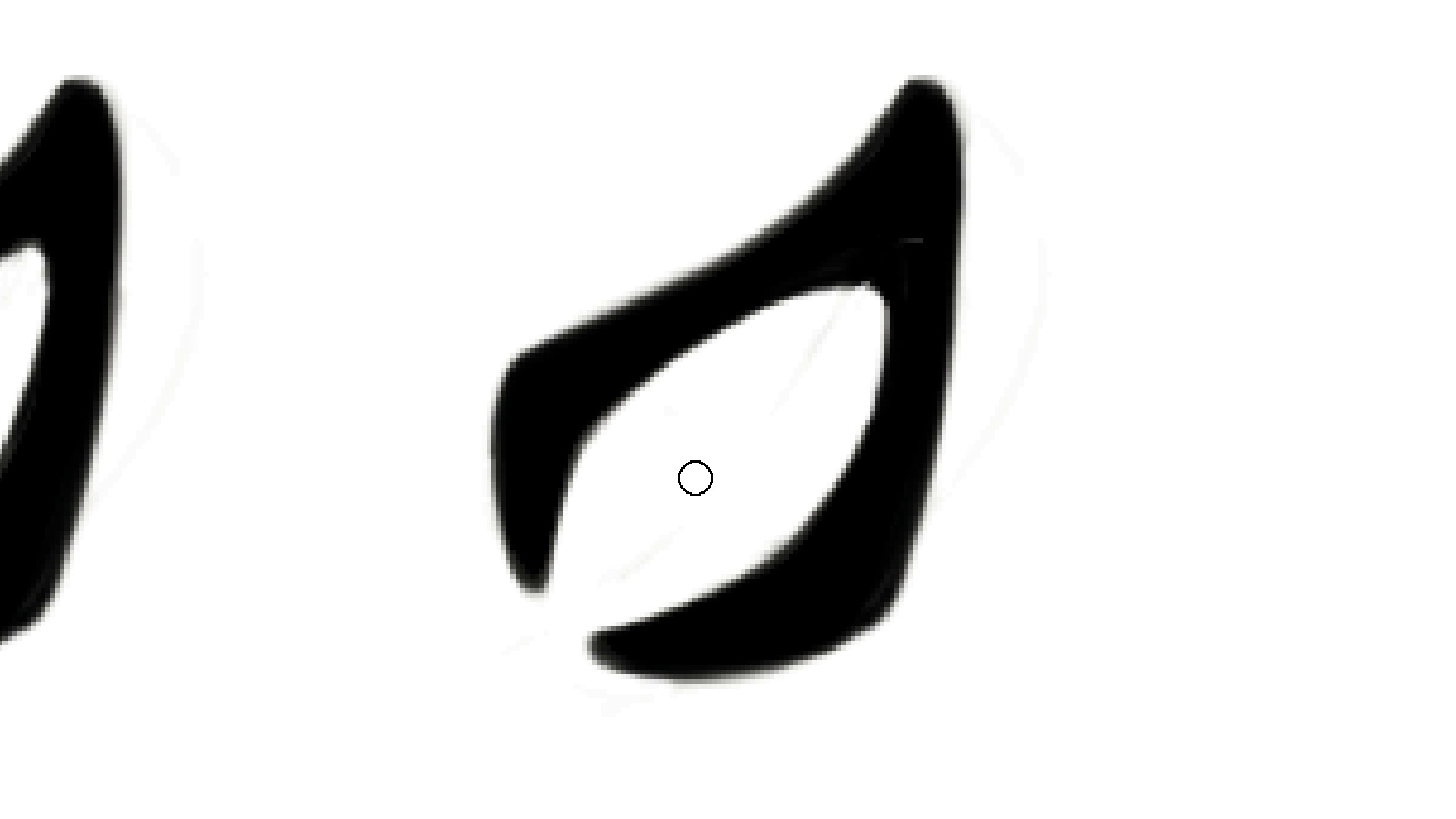 
hold_key(key=Space, duration=1.44)
 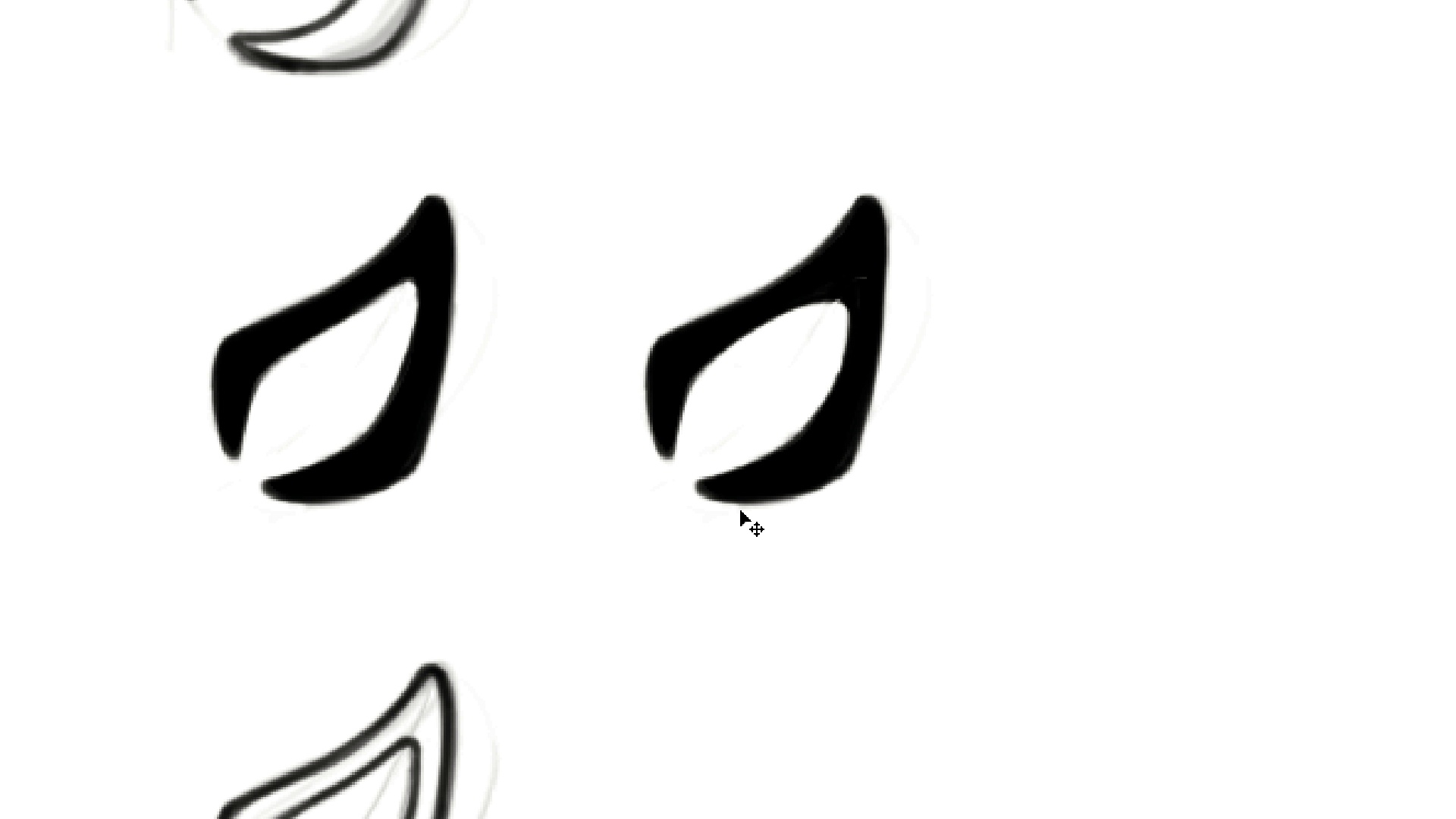 
key(Control+Z)
 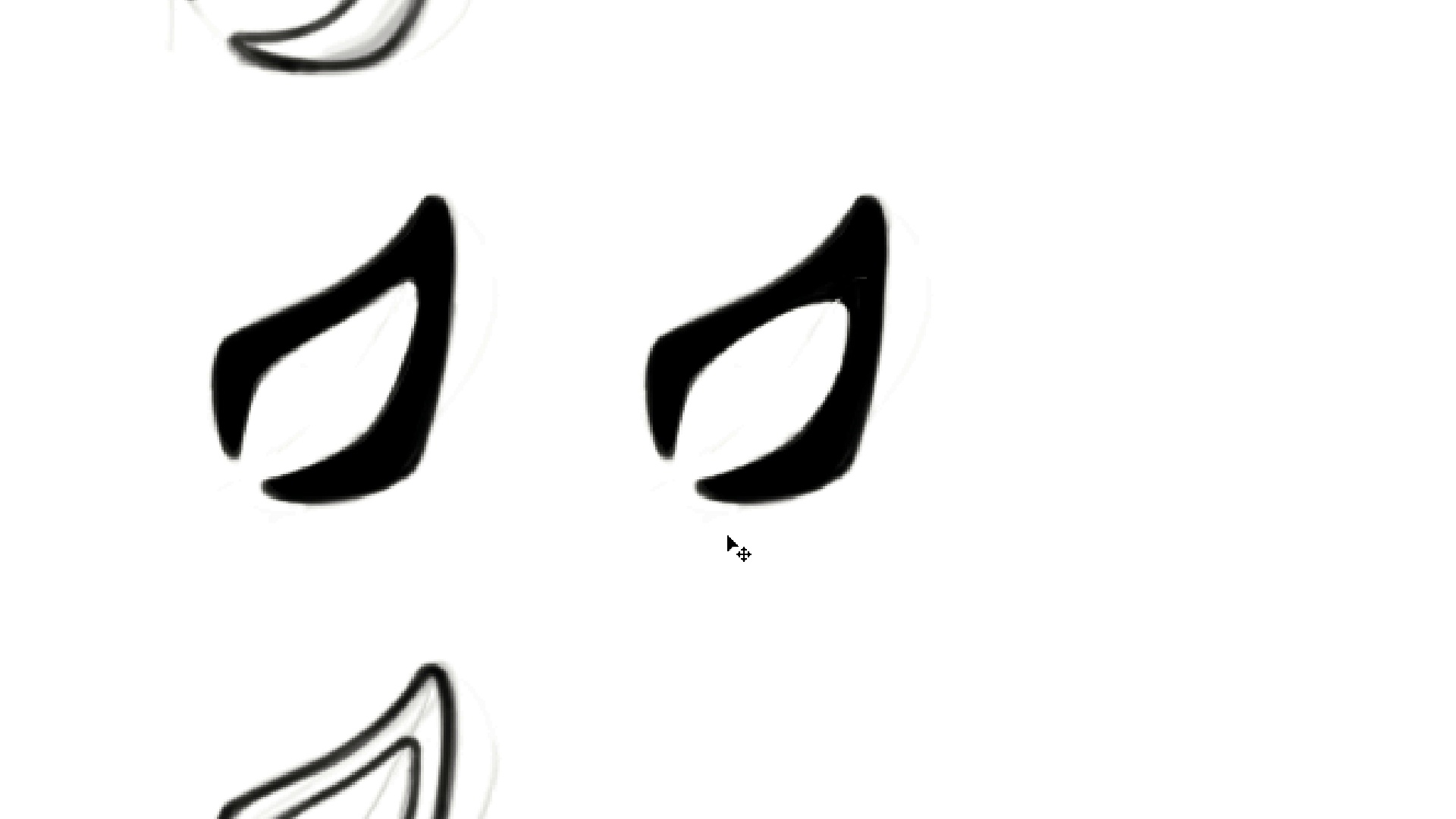 
key(Control+Z)
 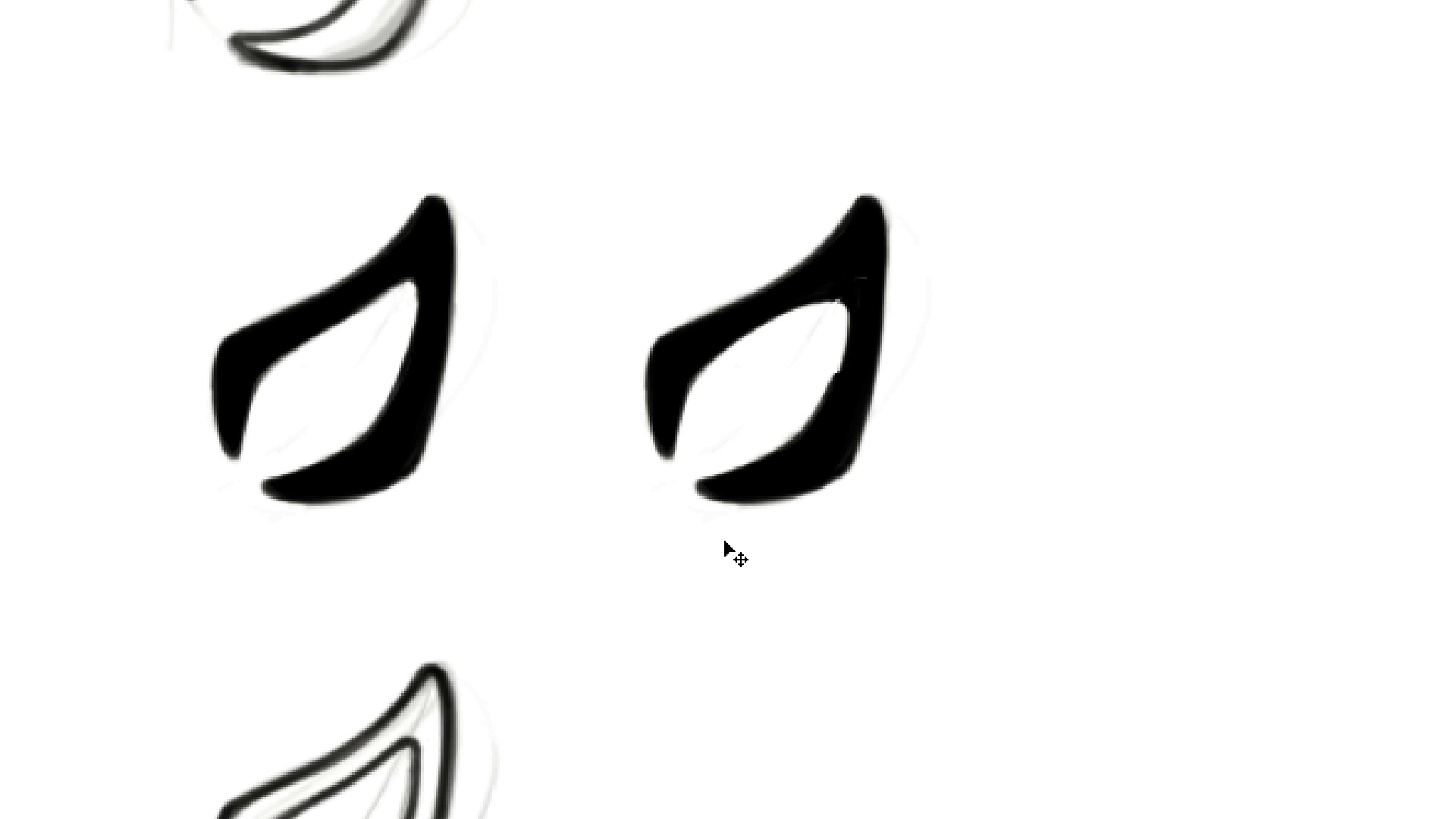 
key(Control+Z)
 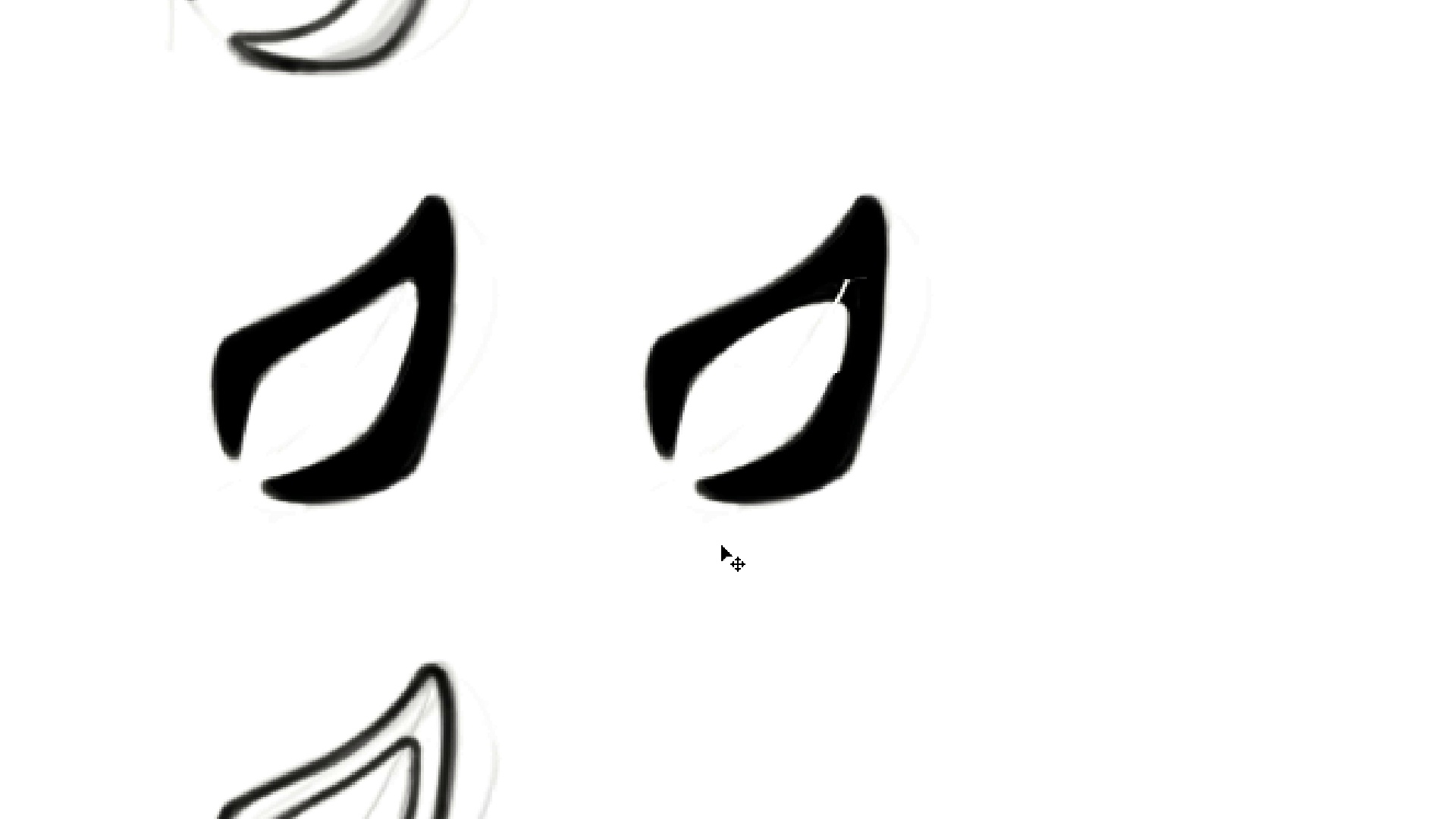 
key(Control+Z)
 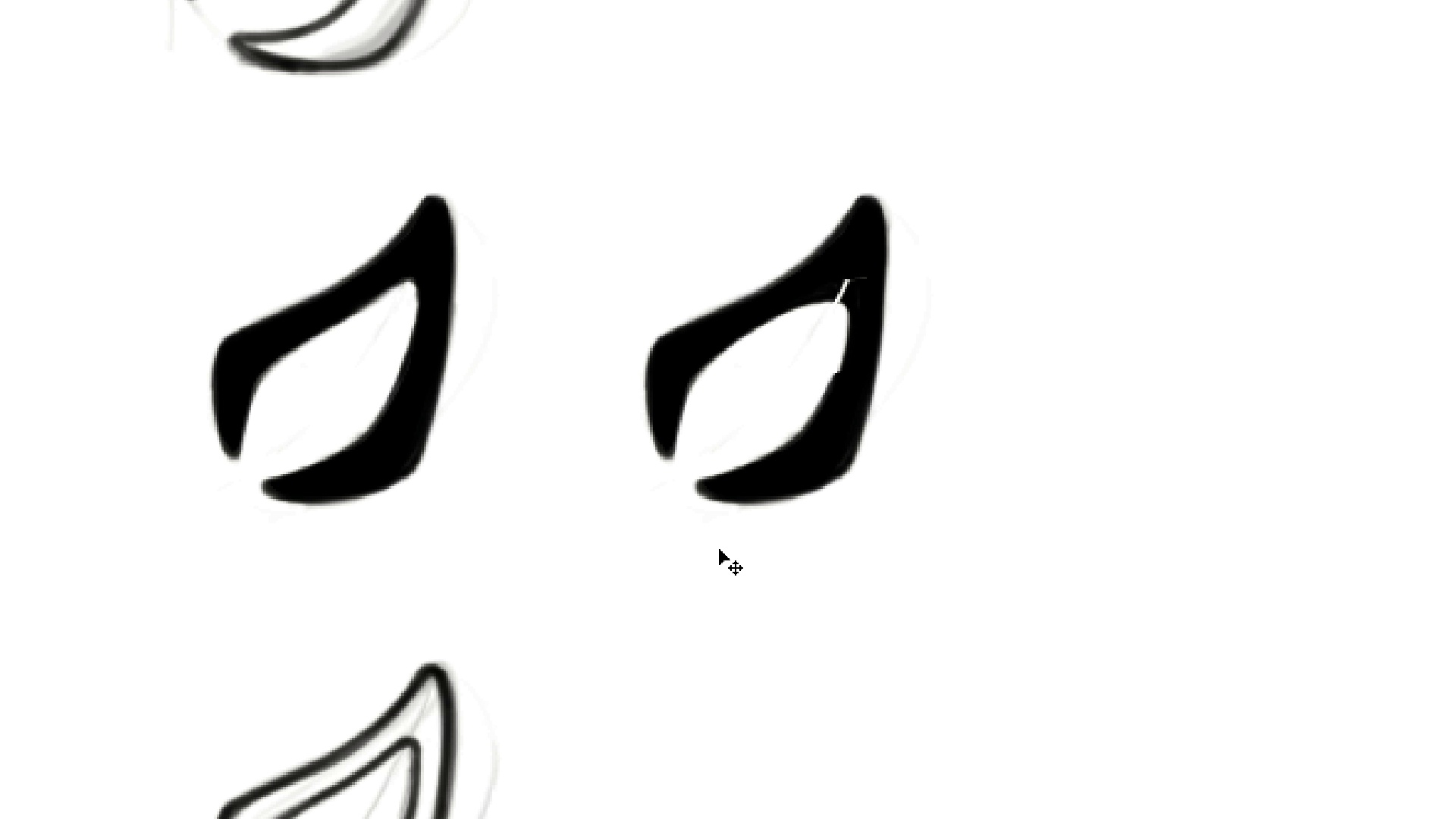 
key(Control+Z)
 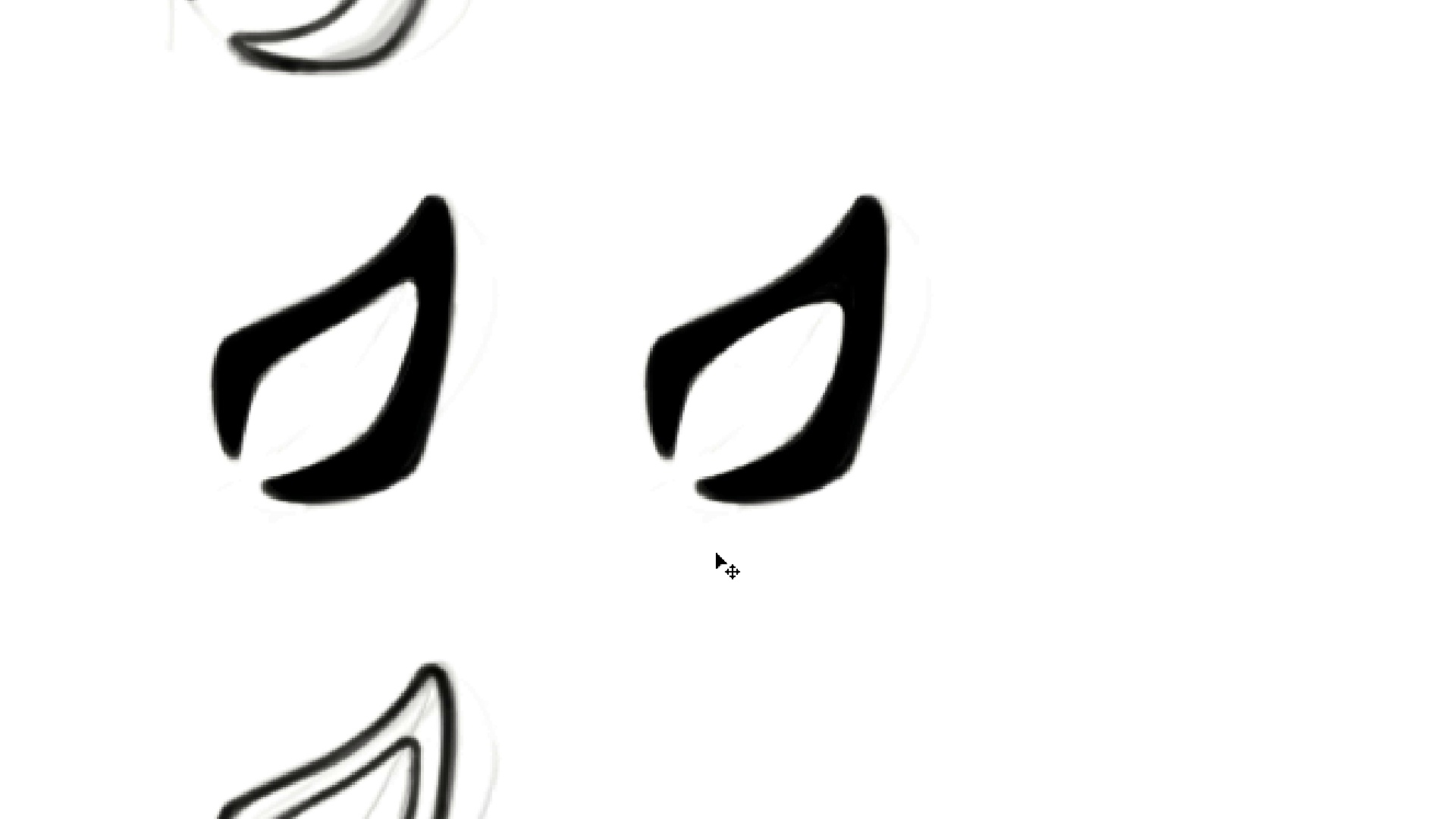 
key(Control+Z)
 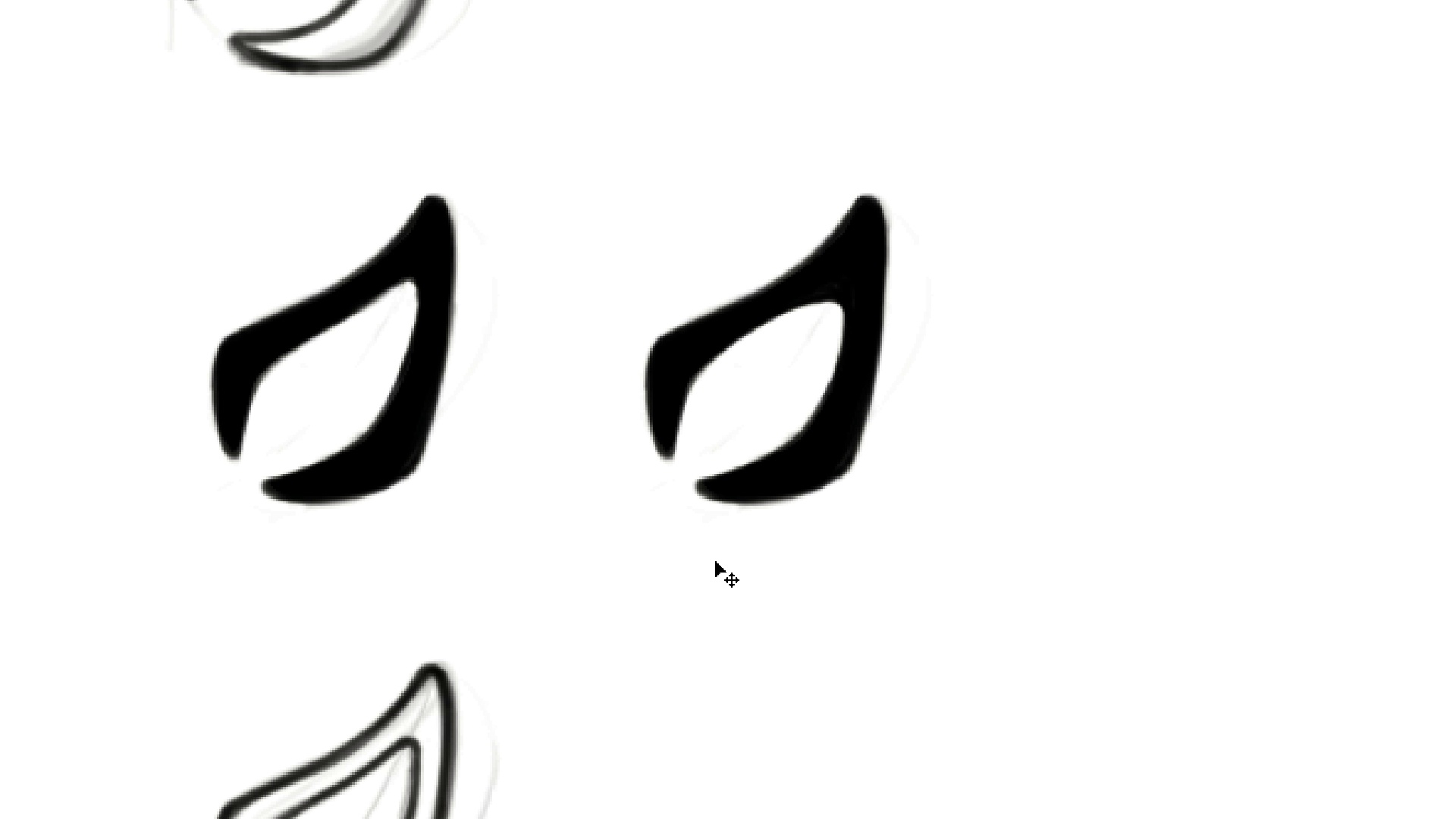 
key(Control+Z)
 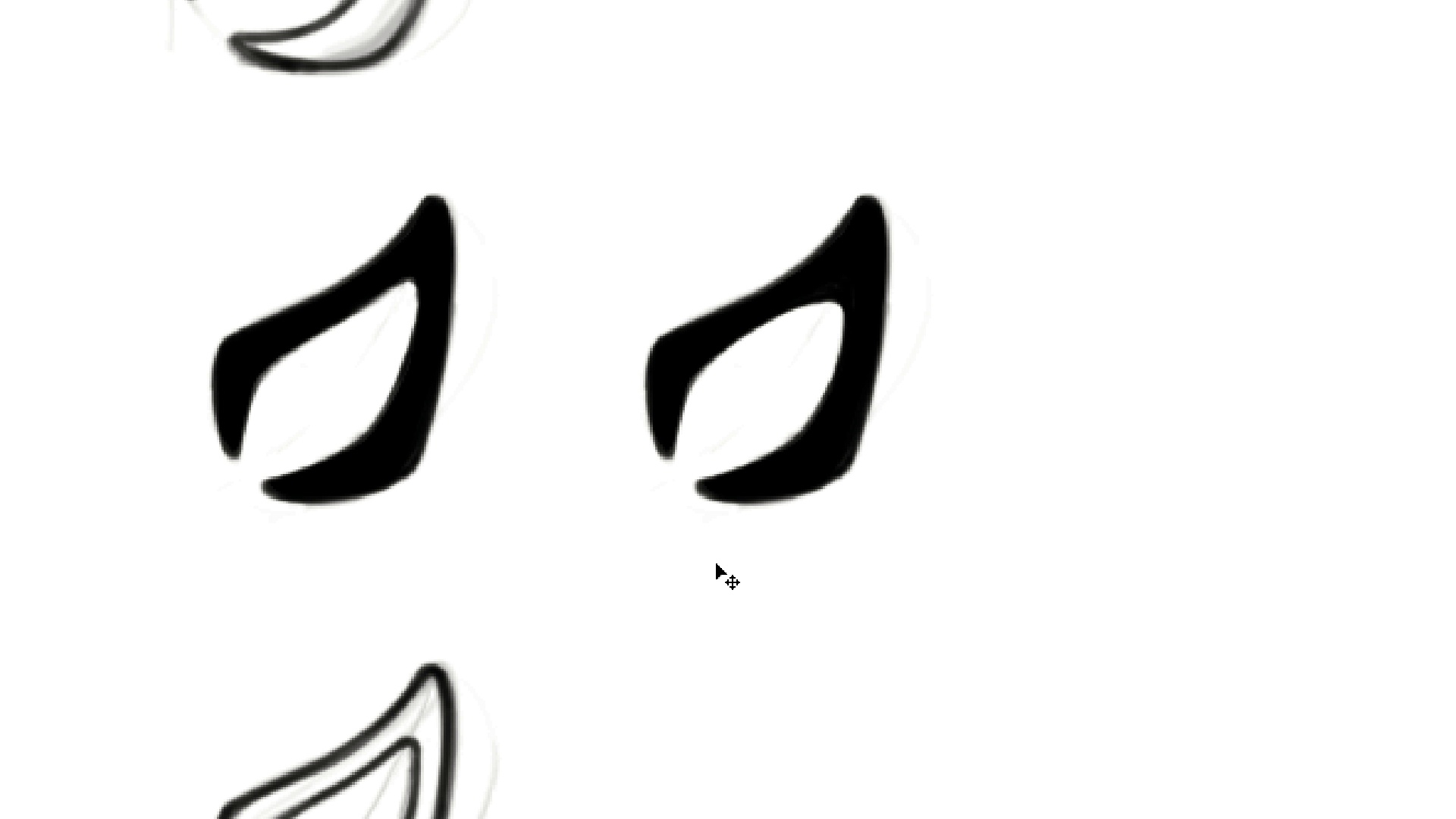 
key(Control+Shift+Z)
 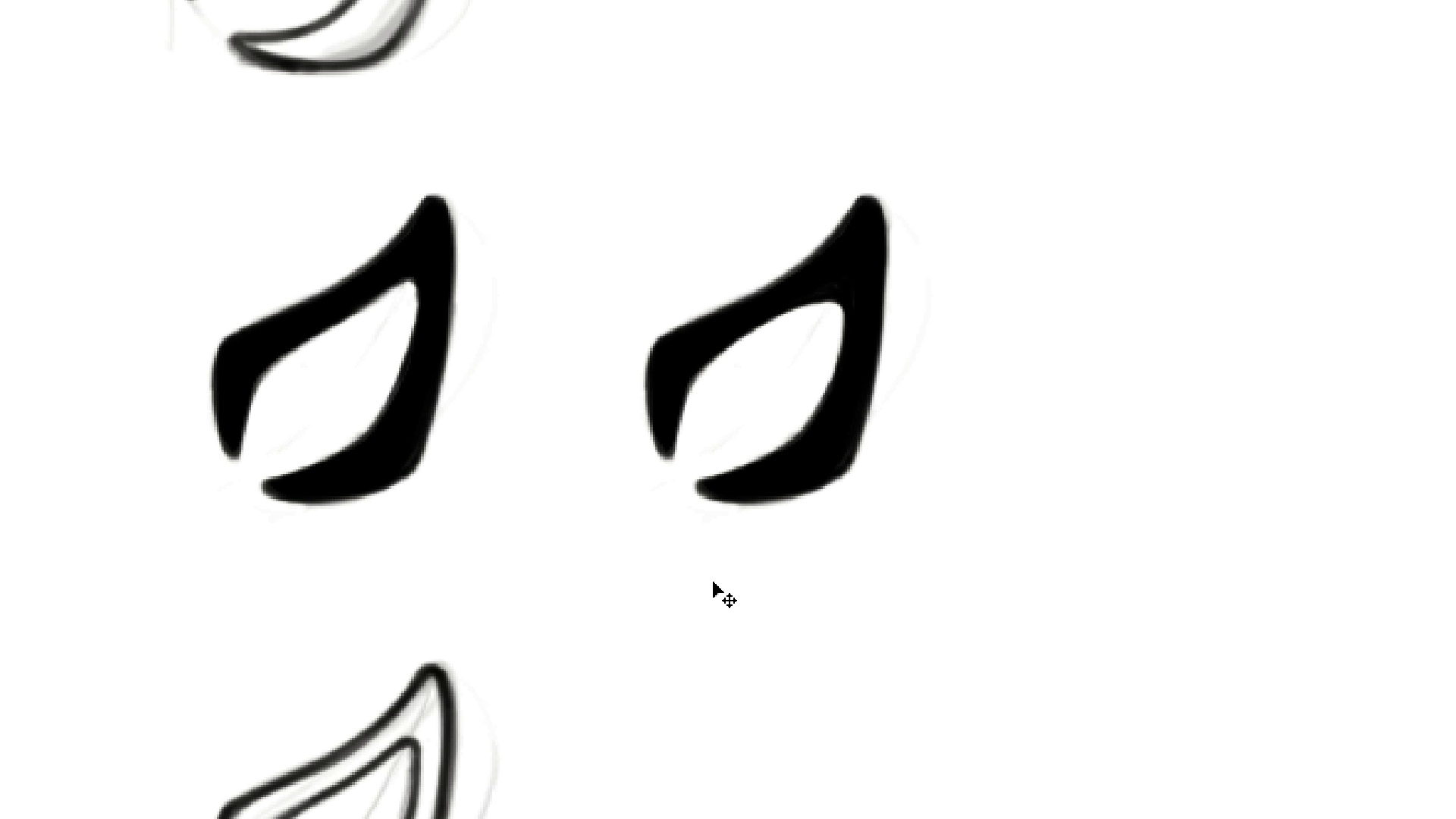 
key(Control+Z)
 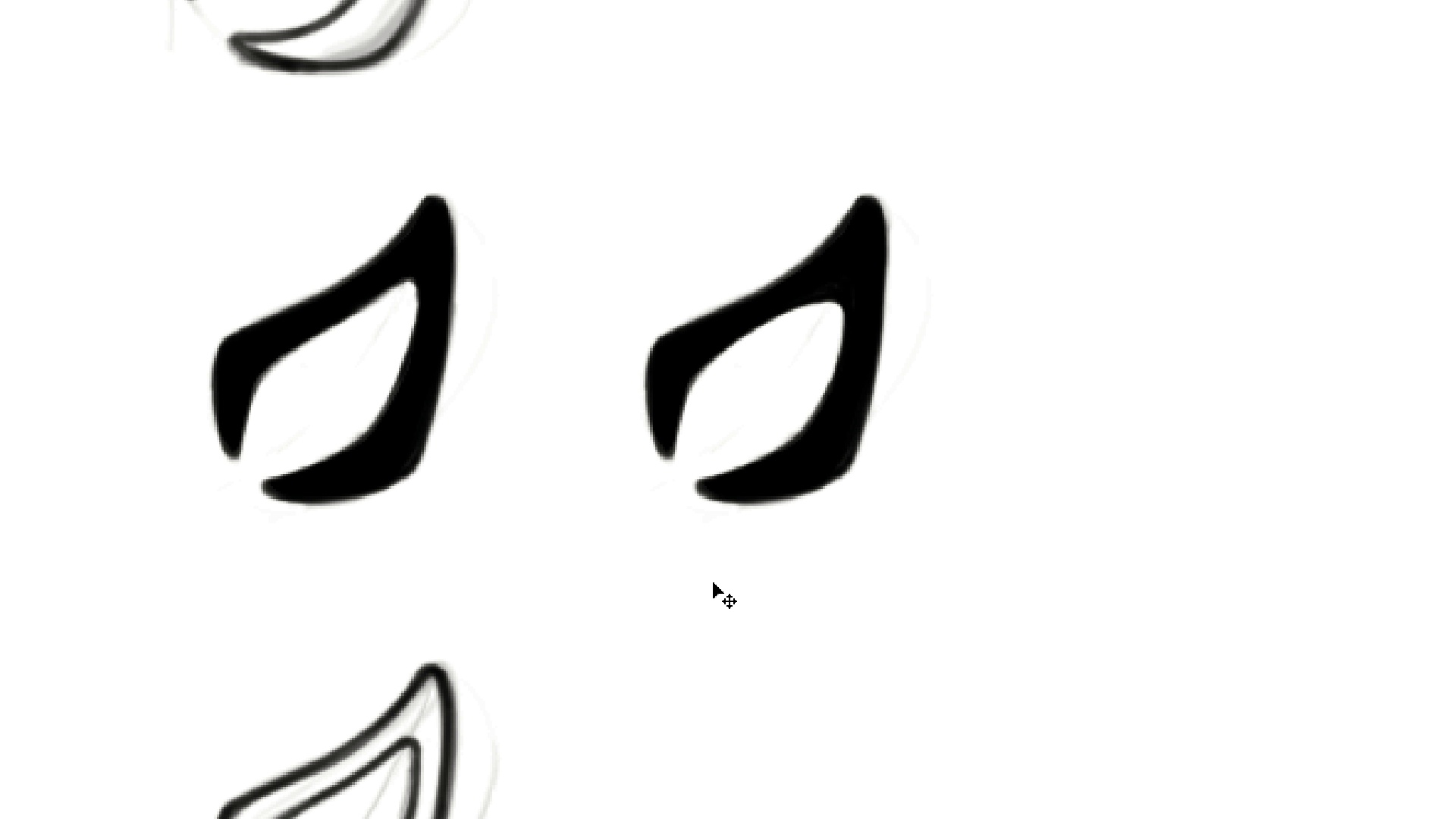 
key(Control+Shift+Z)
 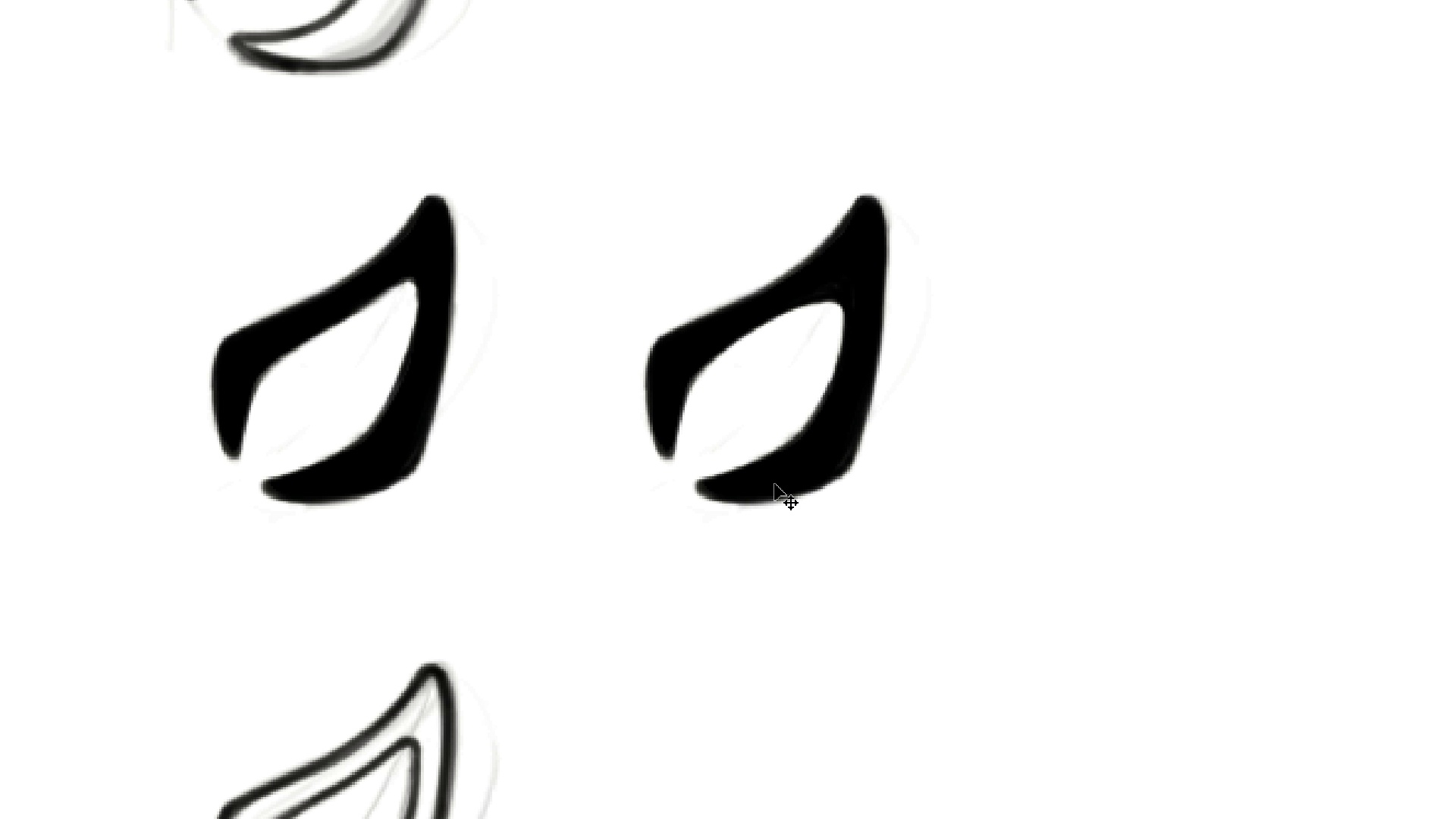 
hold_key(key=Space, duration=1.25)
 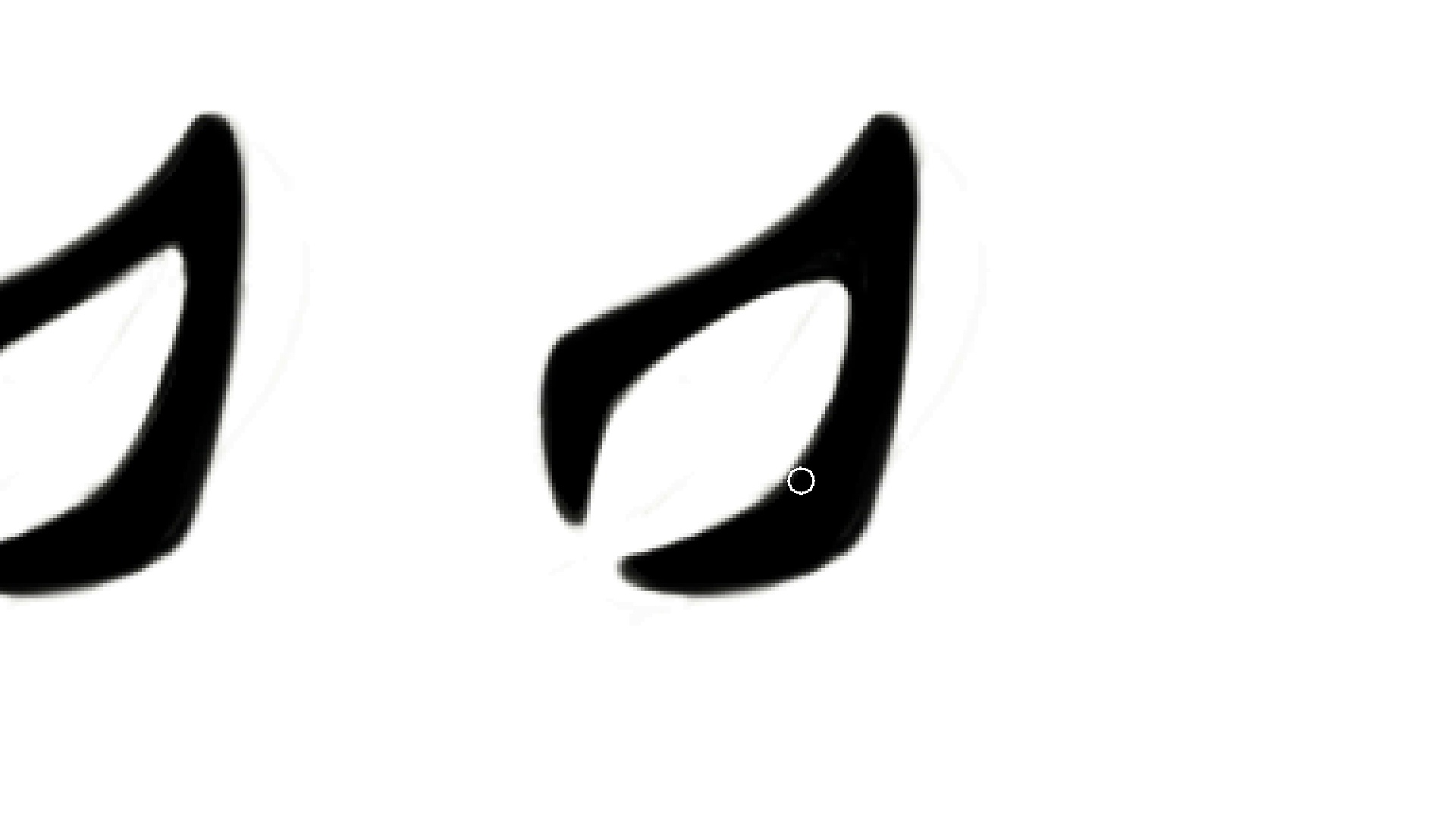 
hold_key(key=Space, duration=0.67)
 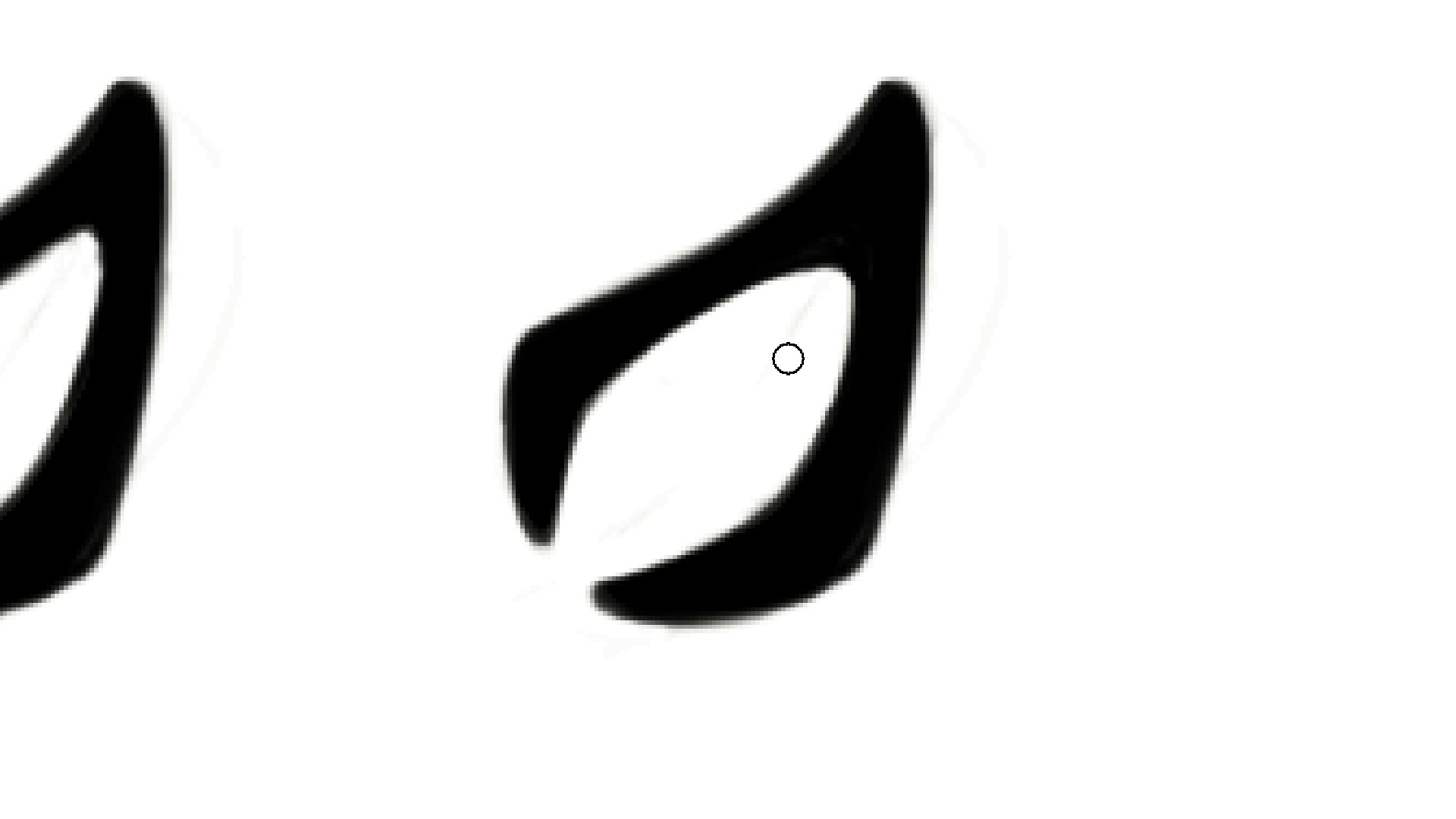 
wait(5.89)
 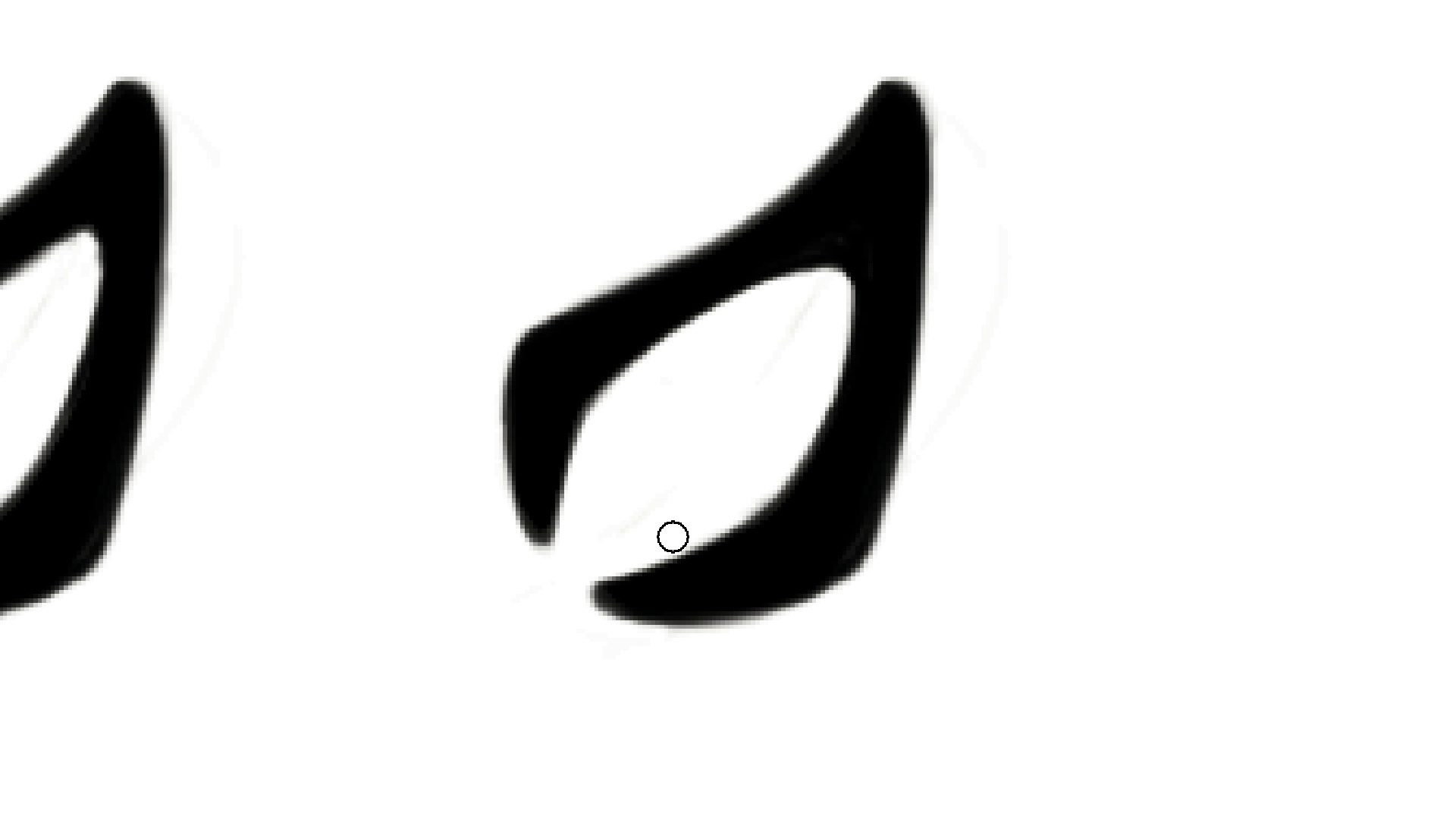 
hold_key(key=ControlLeft, duration=0.8)
 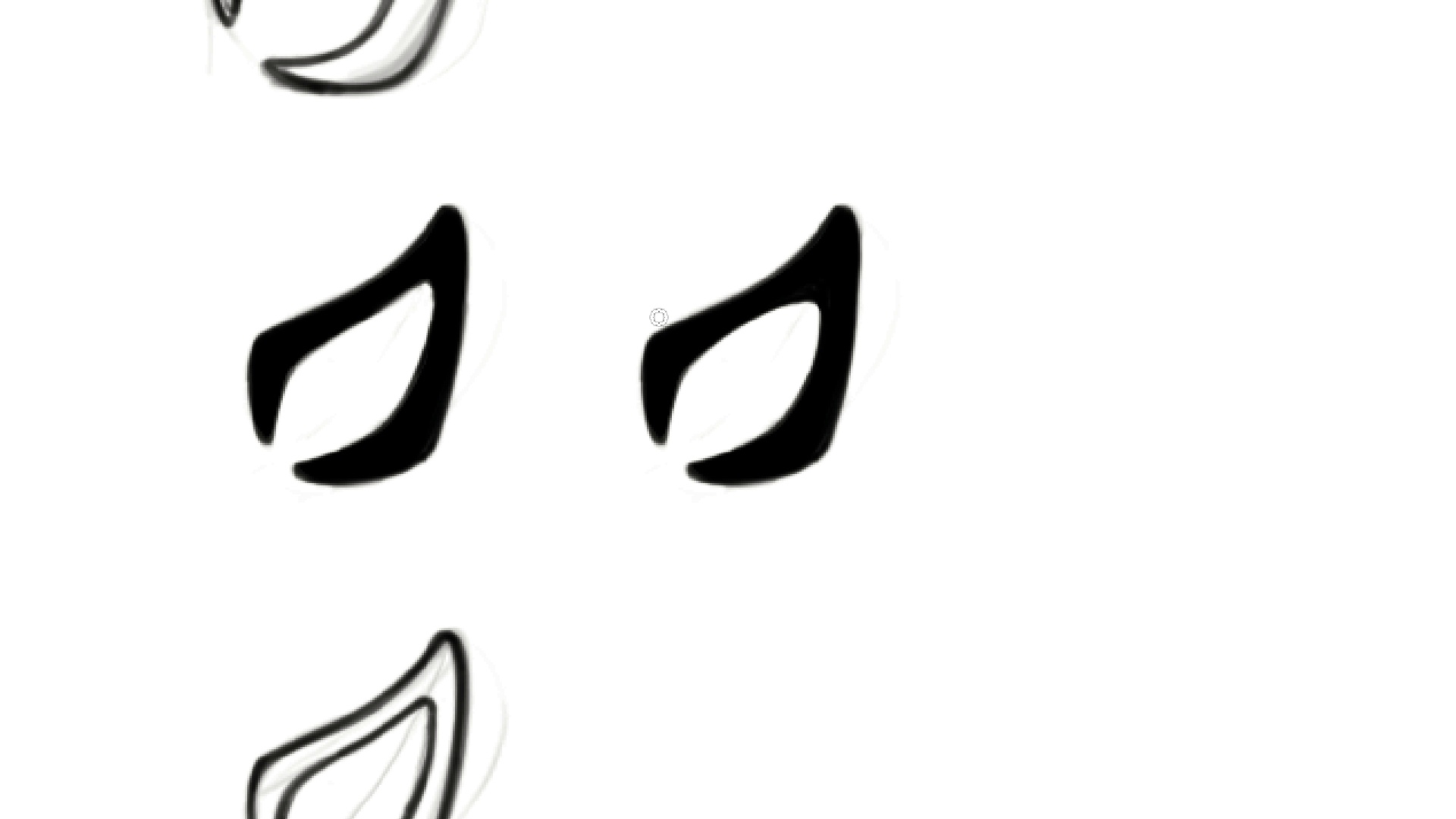 
hold_key(key=Space, duration=0.81)
 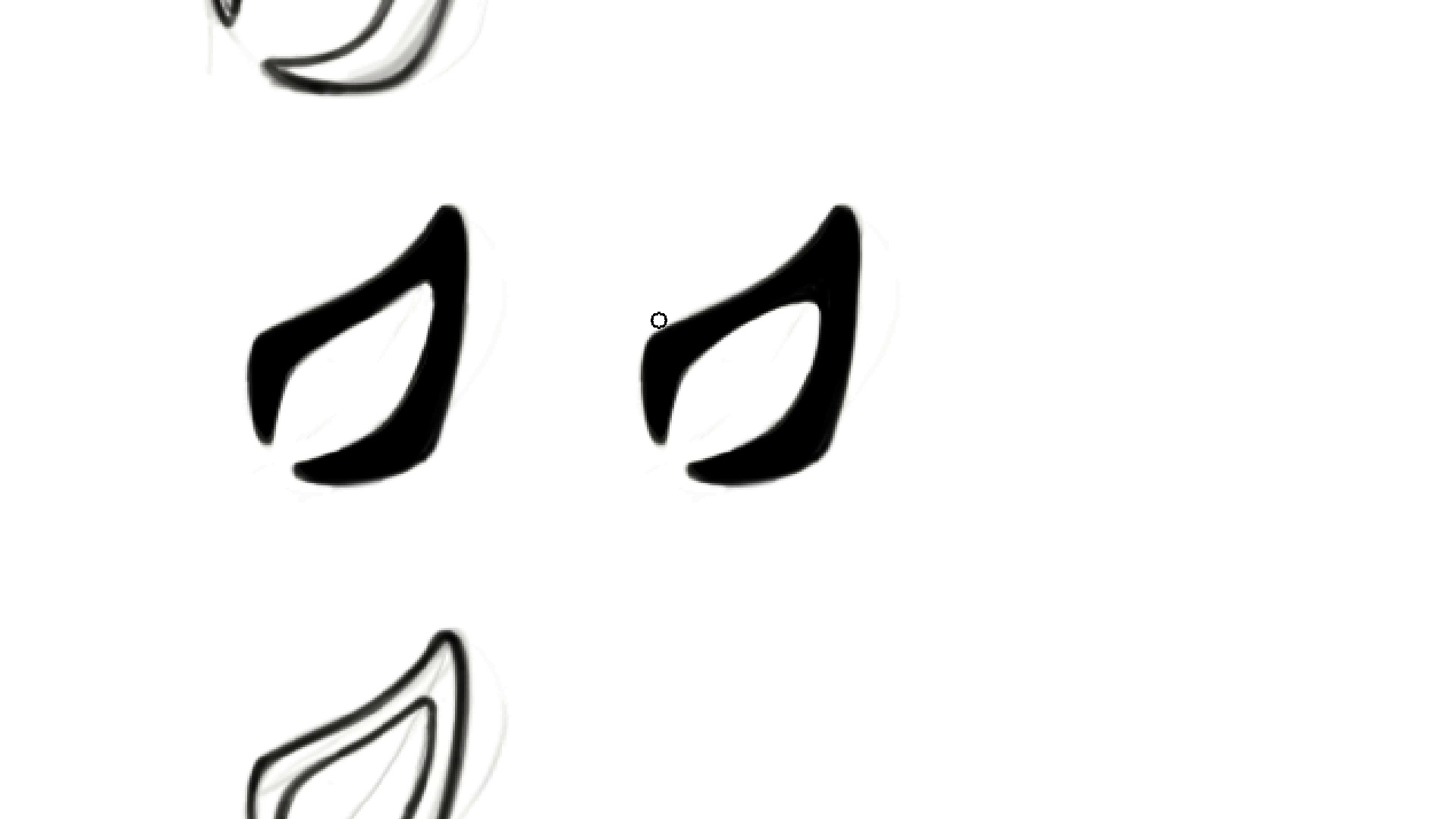 
key(M)
 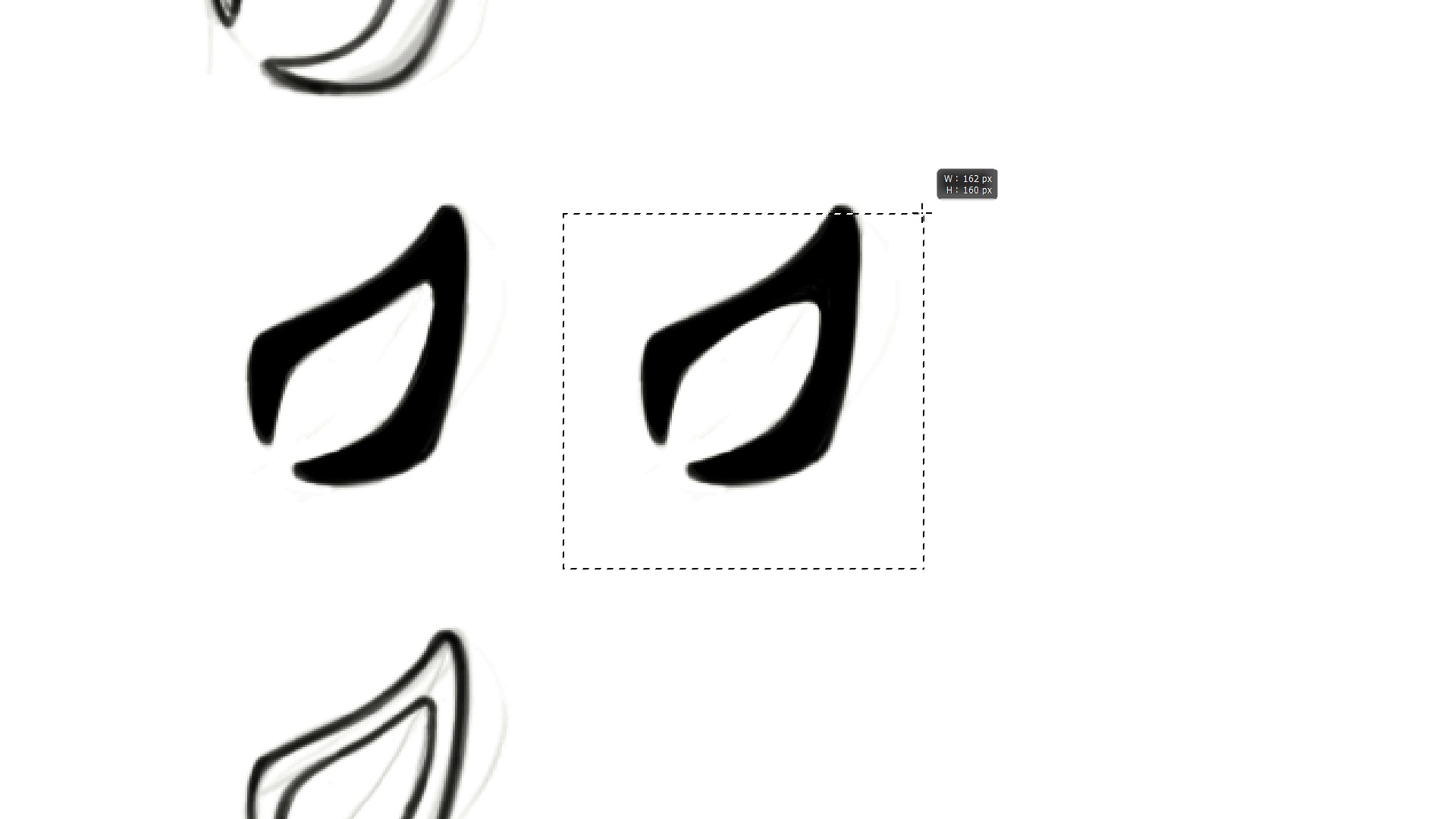 
hold_key(key=Space, duration=0.69)
 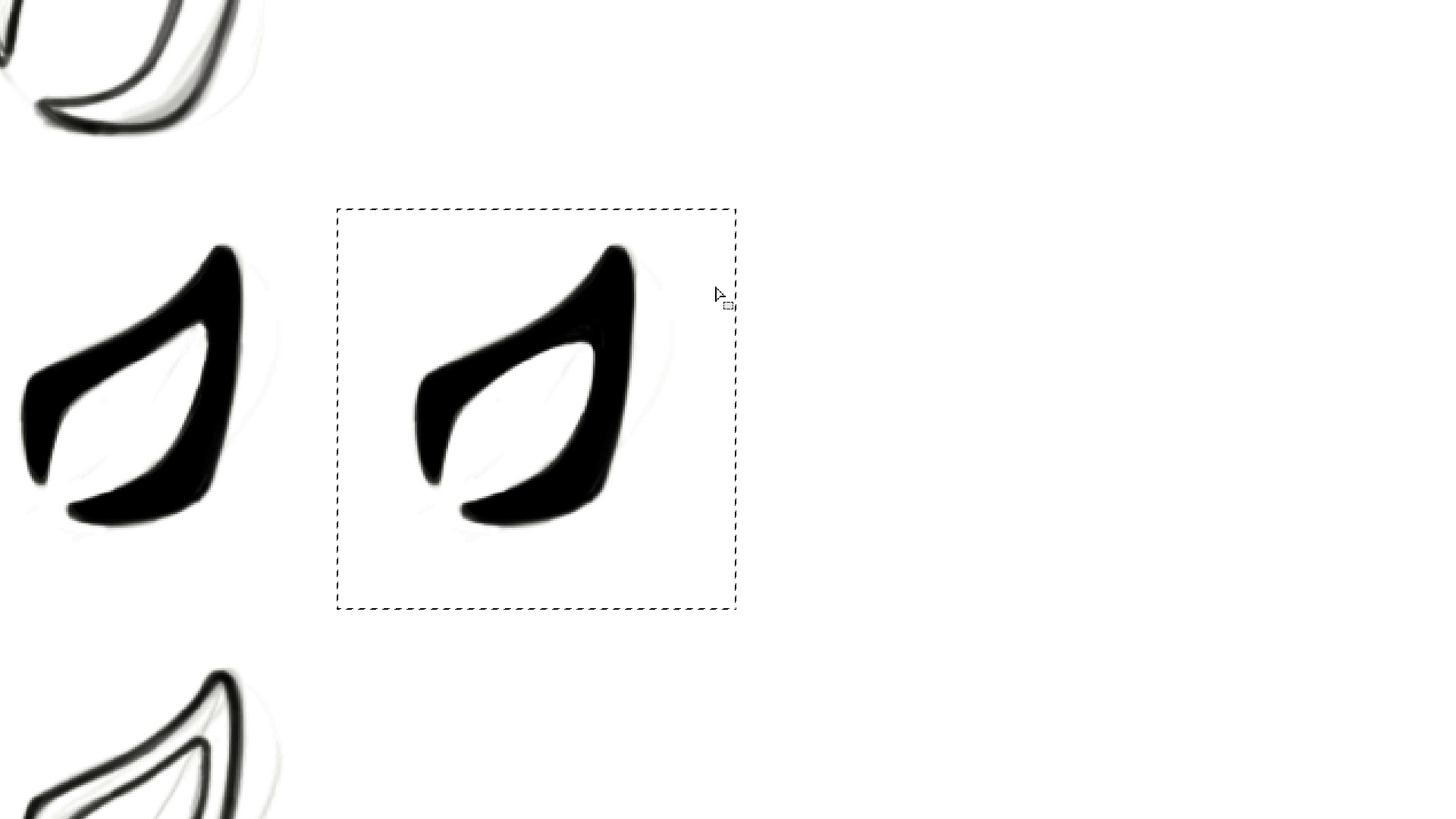 
hold_key(key=AltLeft, duration=1.11)
 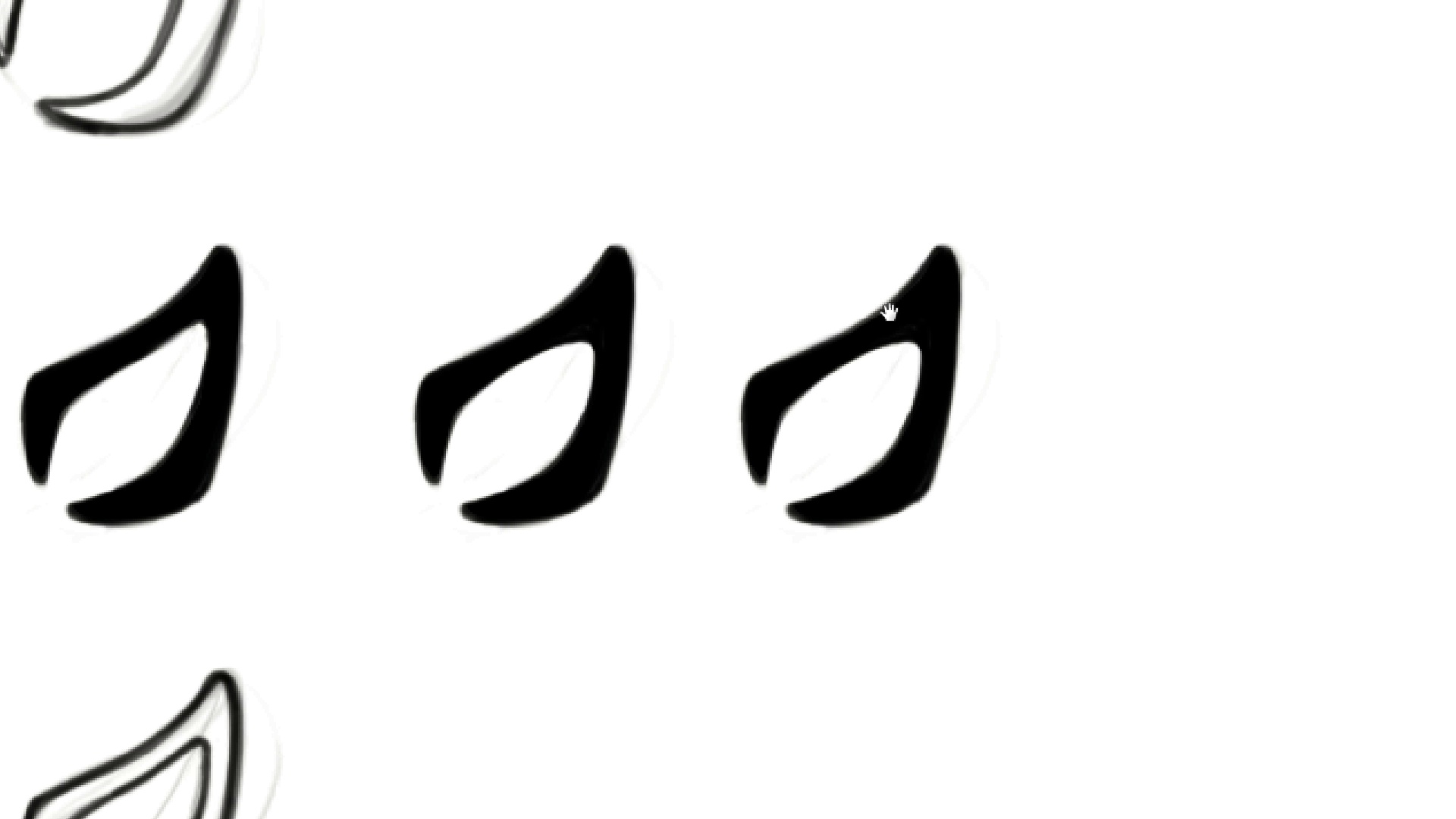 
hold_key(key=ShiftLeft, duration=0.69)
 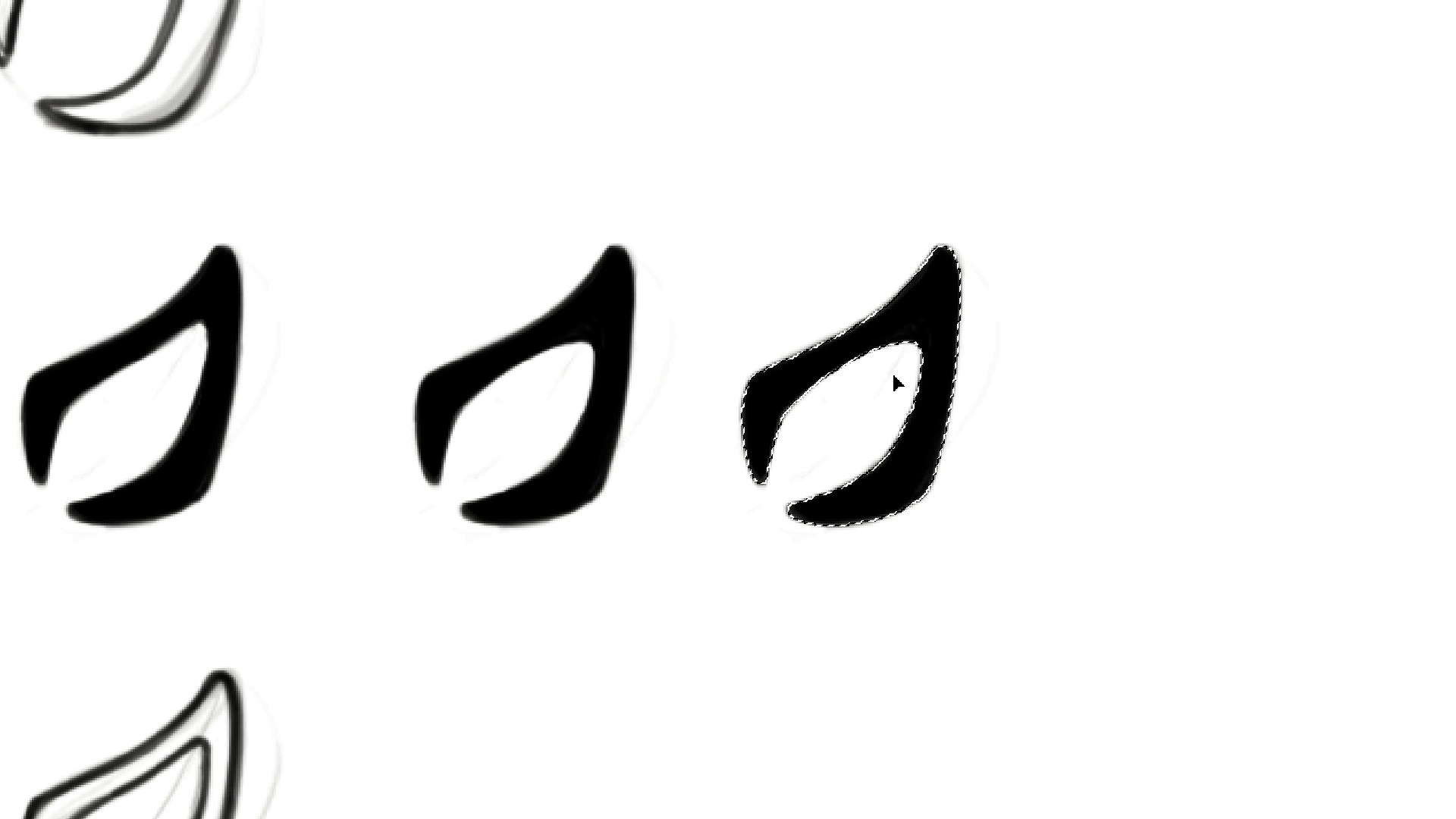 
key(Control+D)
 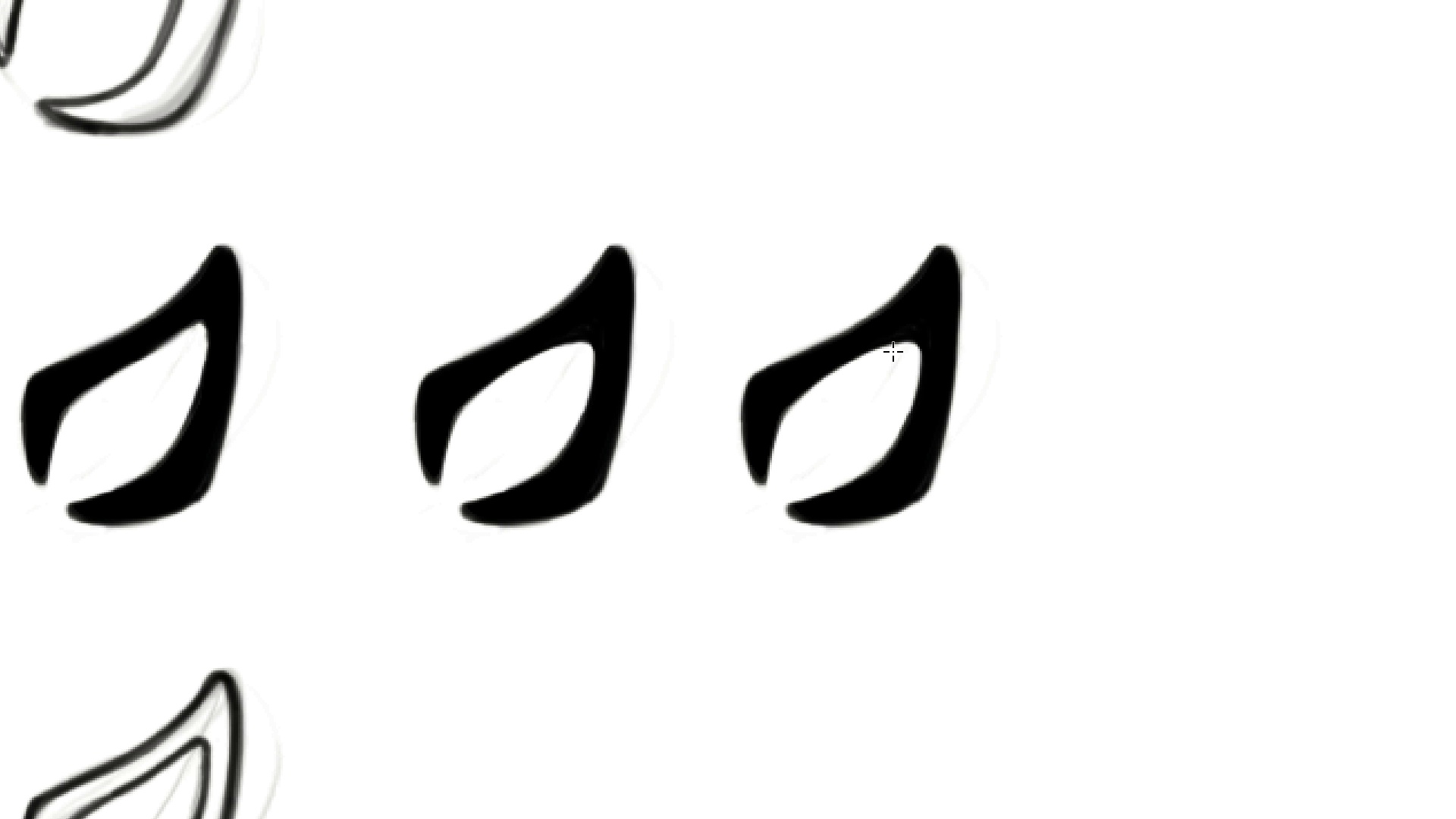 
hold_key(key=Space, duration=0.61)
 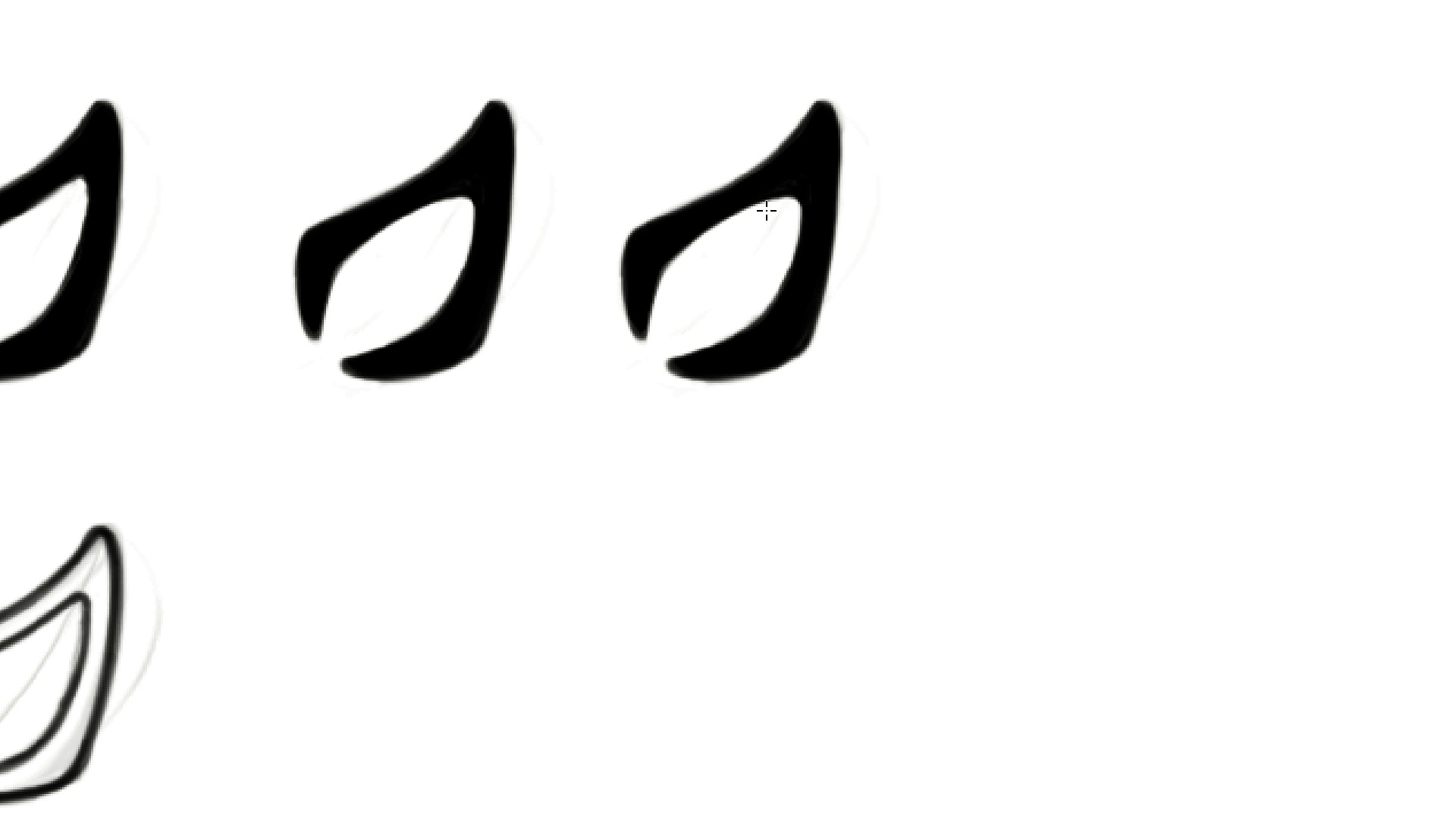 
key(M)
 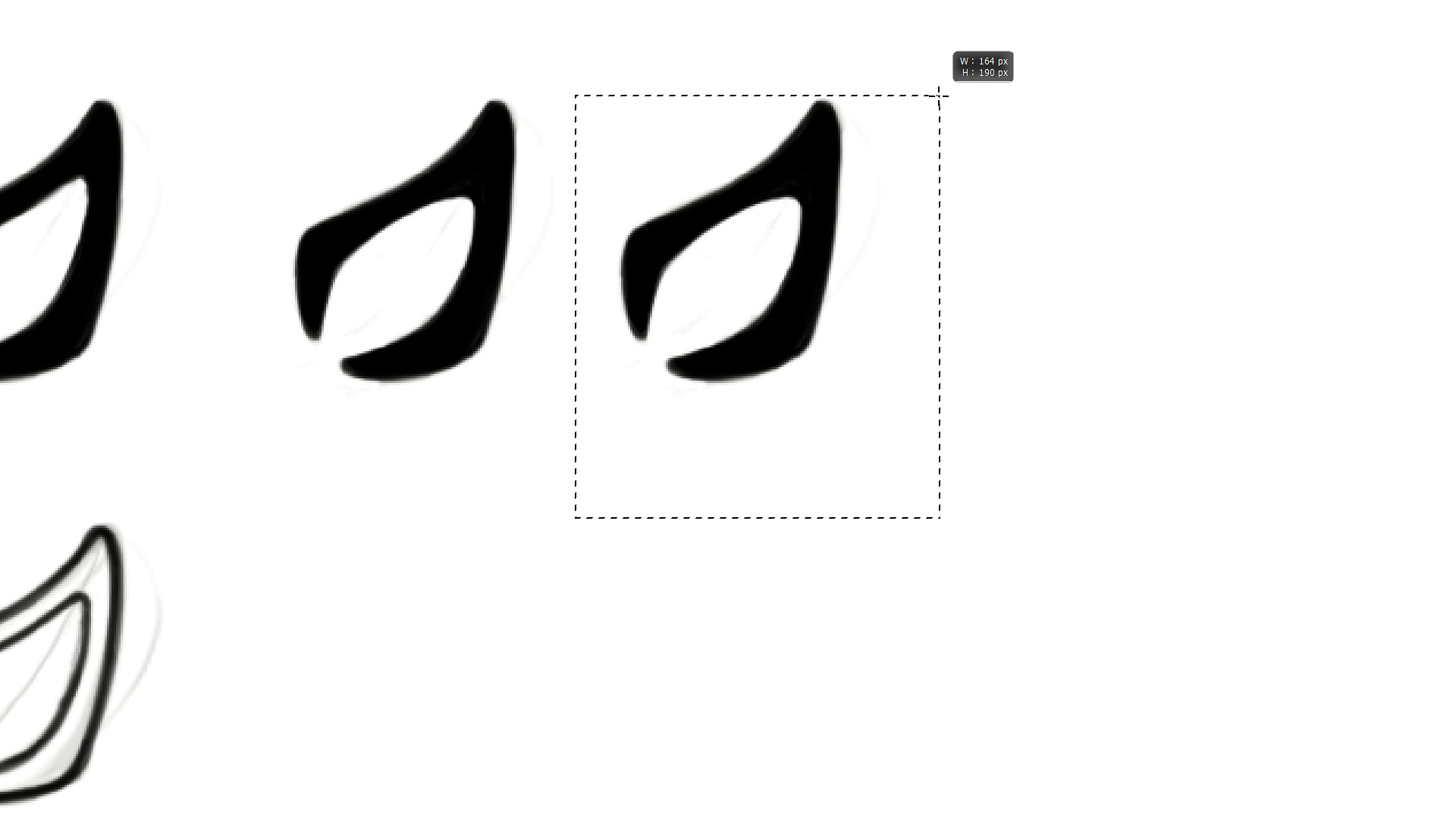 
hold_key(key=ShiftLeft, duration=0.64)
 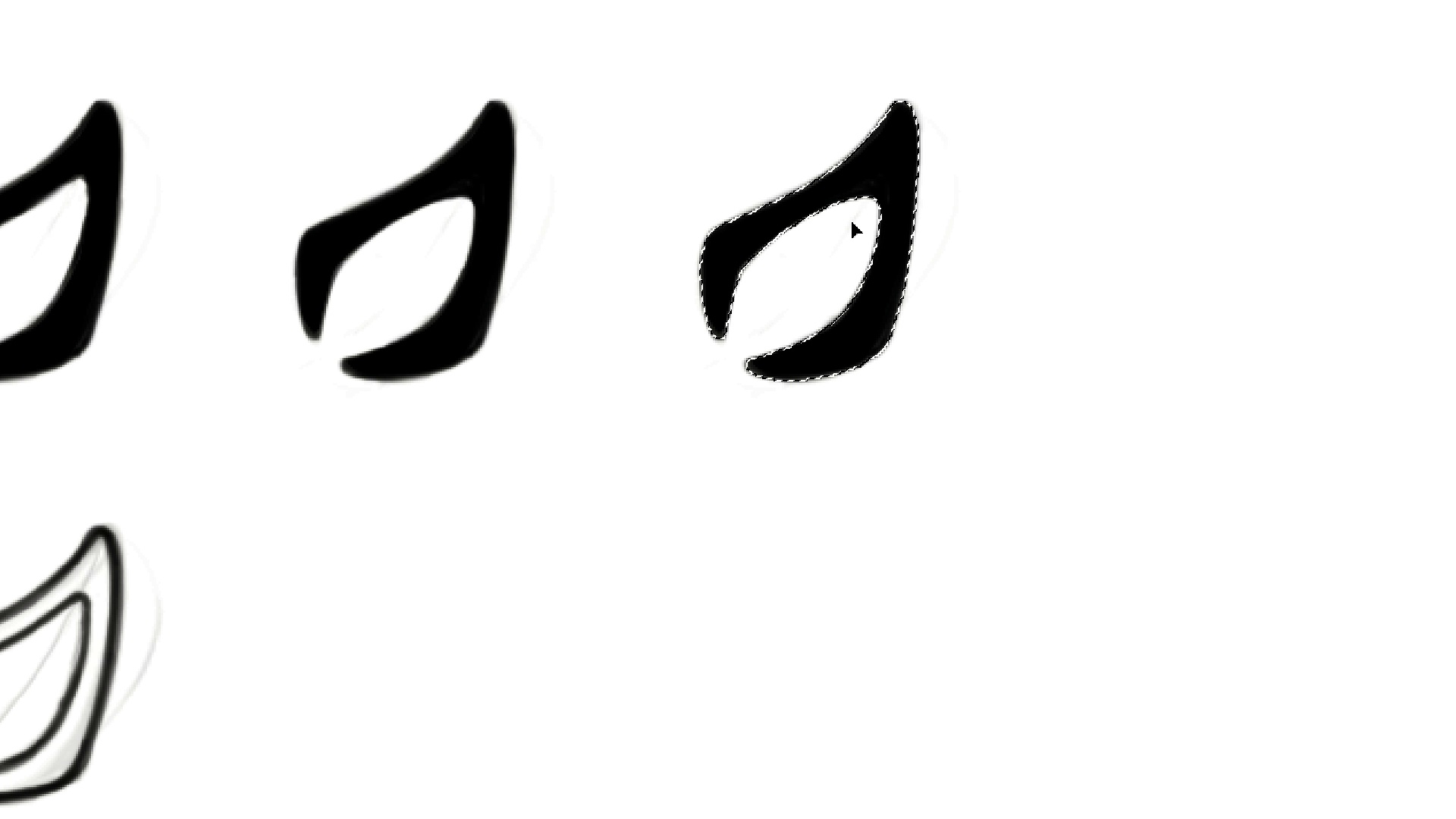 
key(Control+D)
 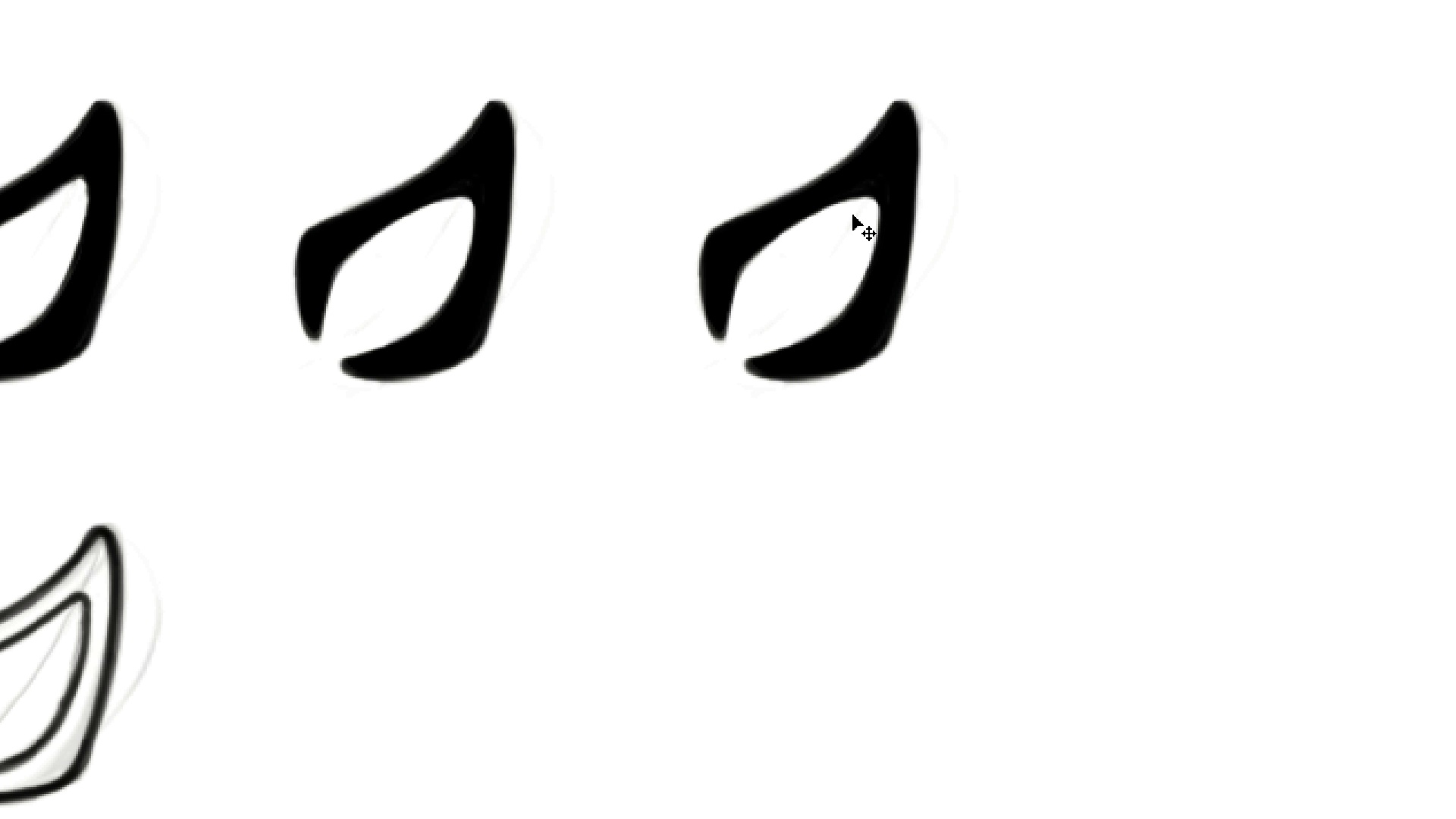 
hold_key(key=Space, duration=1.12)
 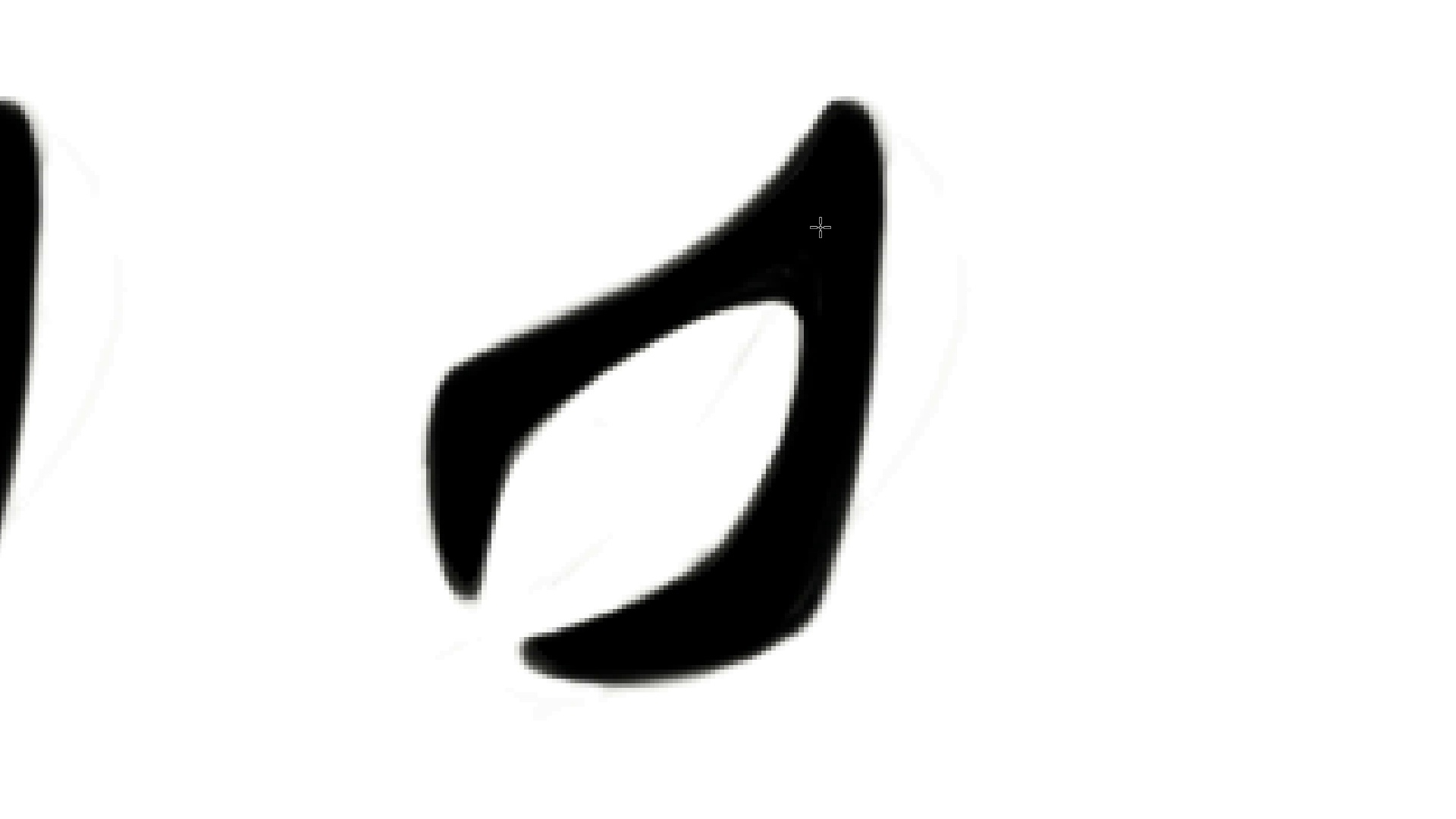 
hold_key(key=E, duration=1.52)
 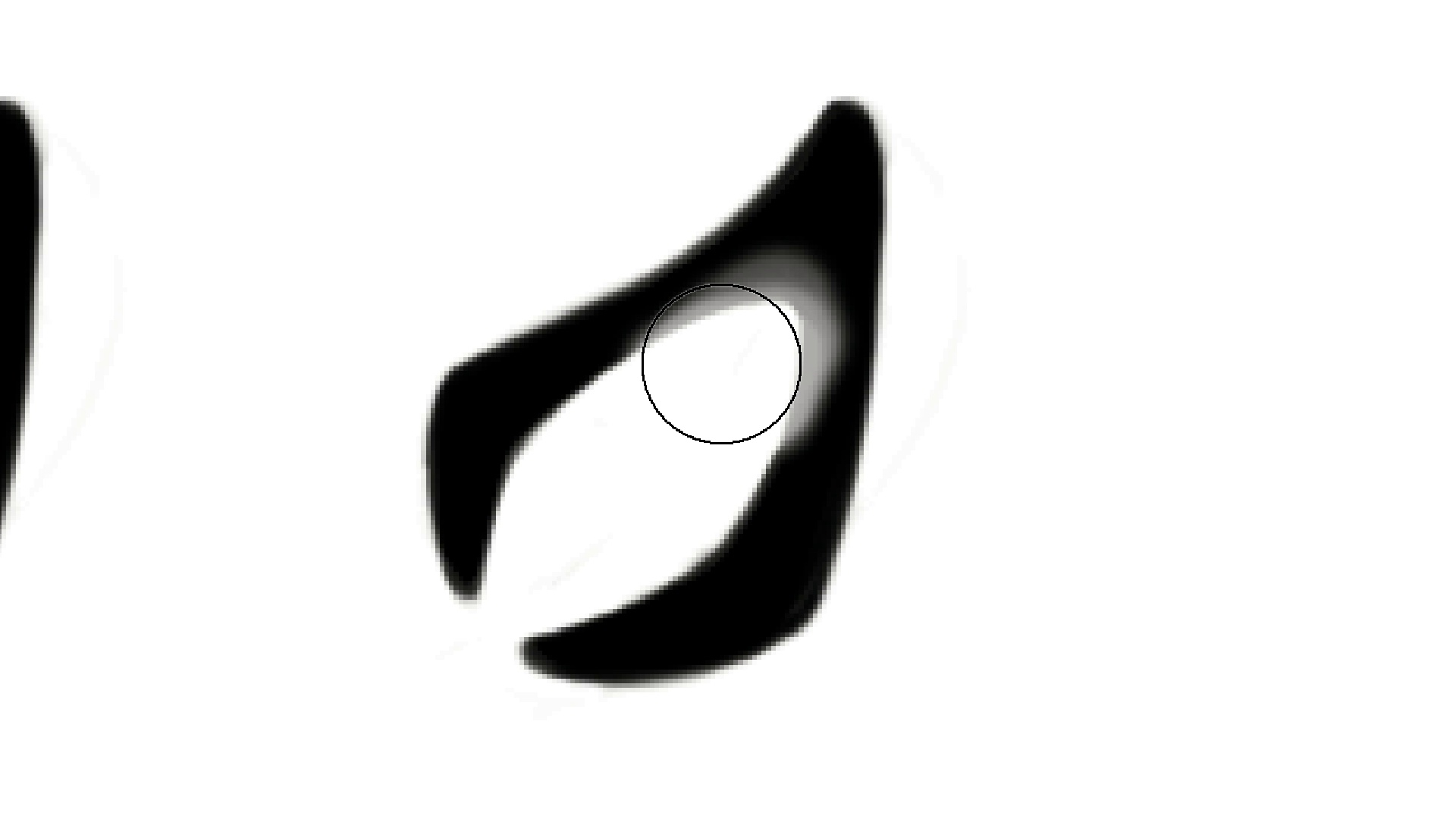 
hold_key(key=E, duration=1.5)
 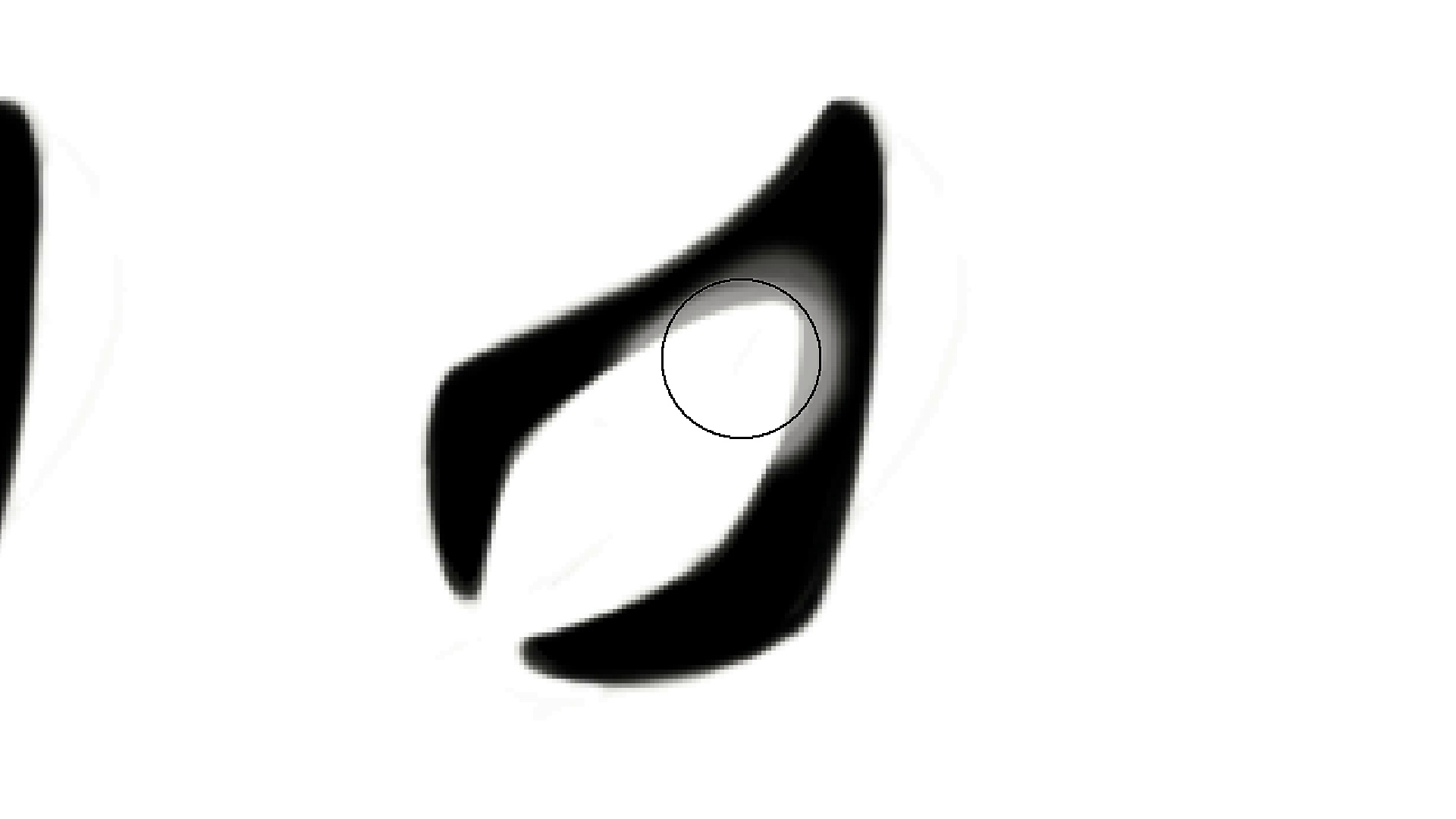 
hold_key(key=E, duration=0.68)
 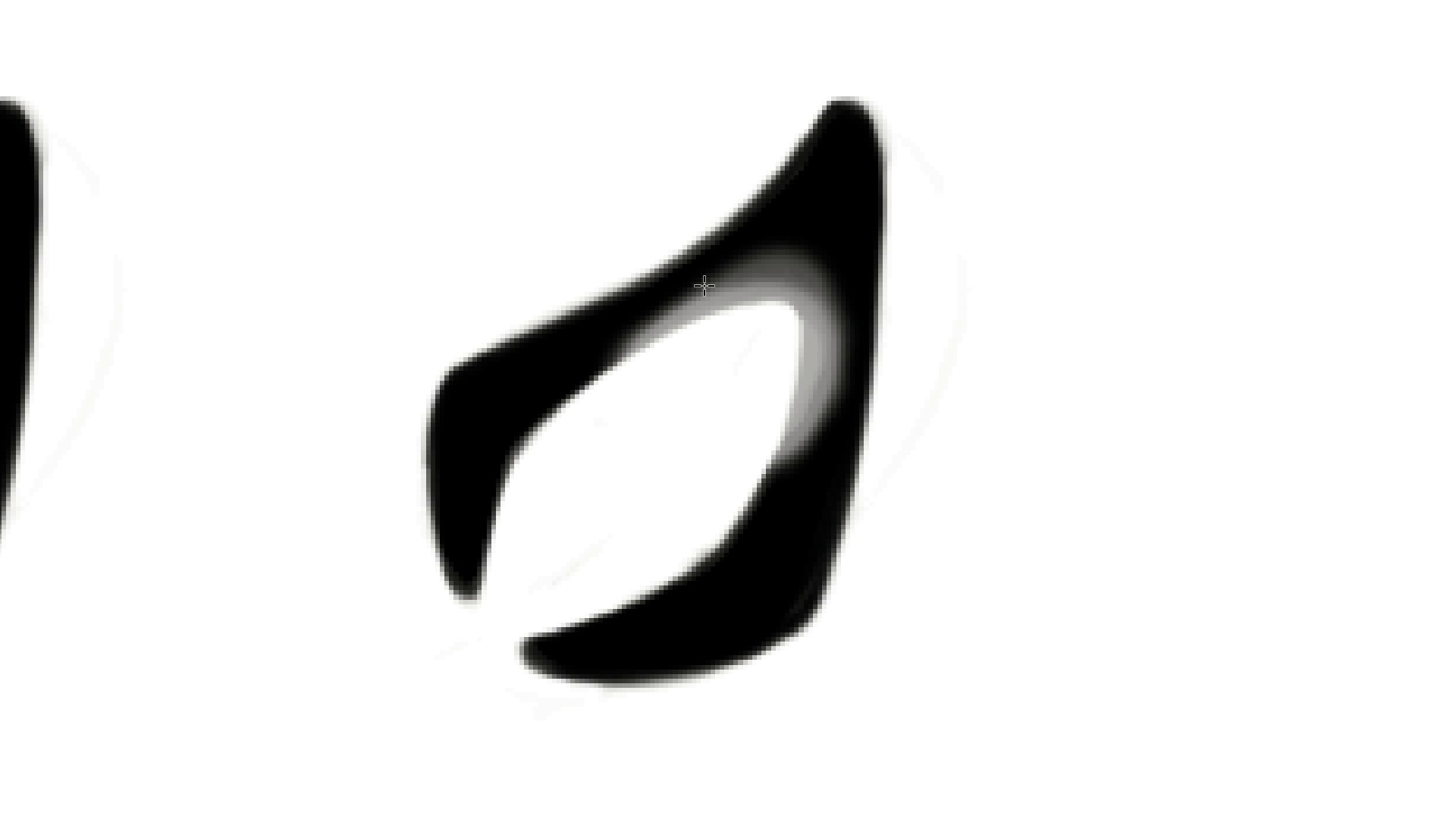 
key(B)
 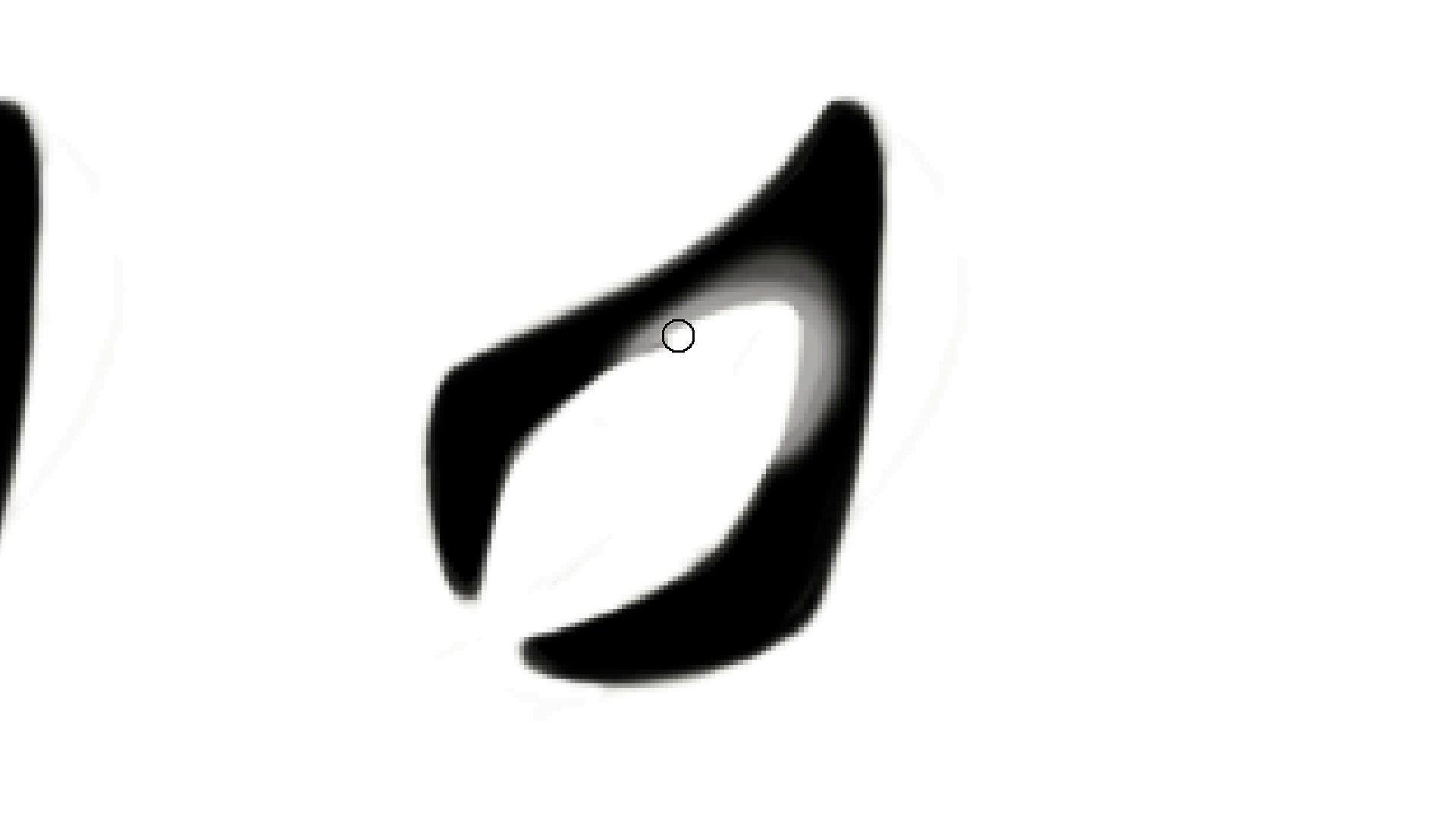 
key(Control+ControlLeft)
 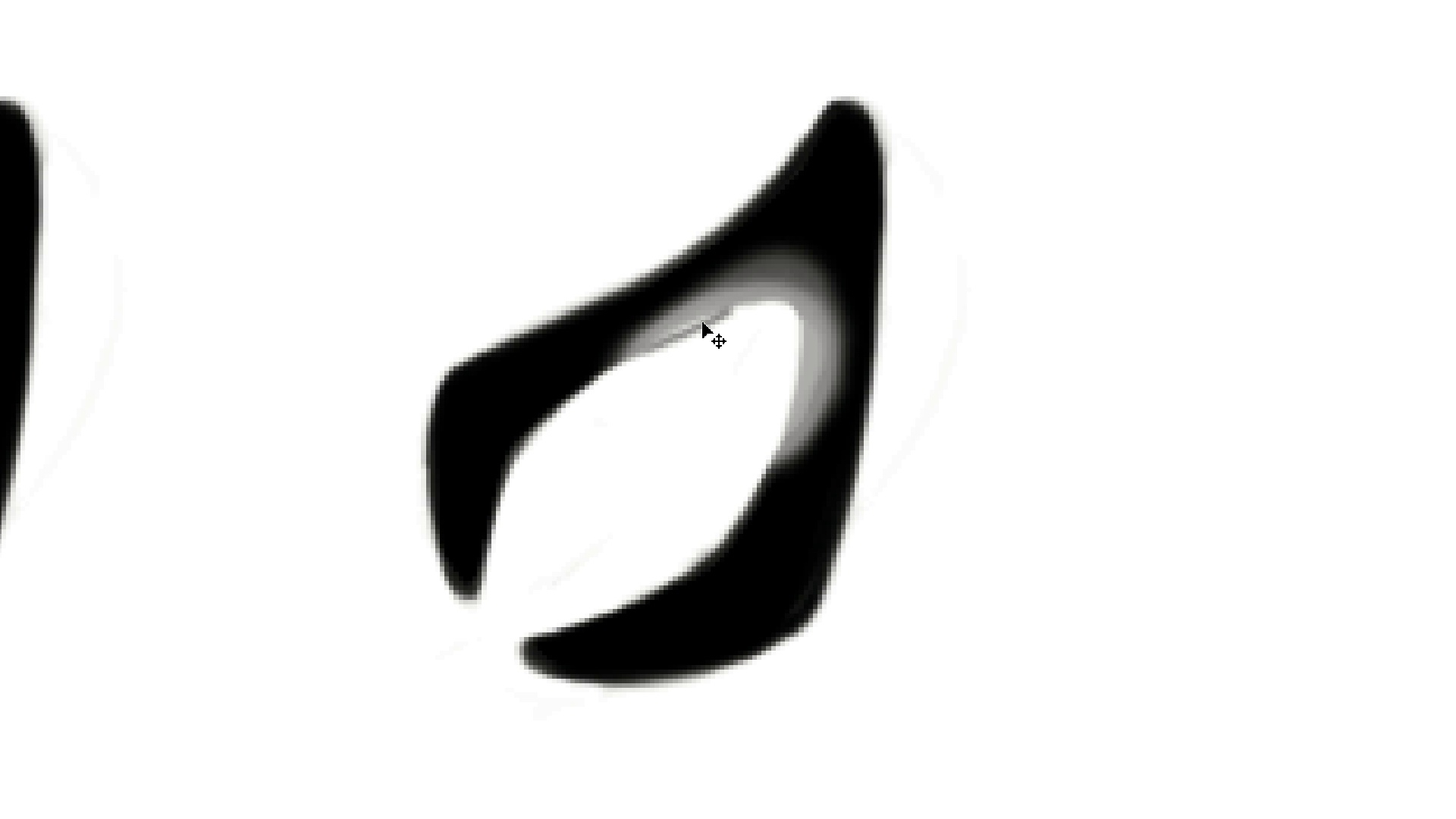 
key(Control+Z)
 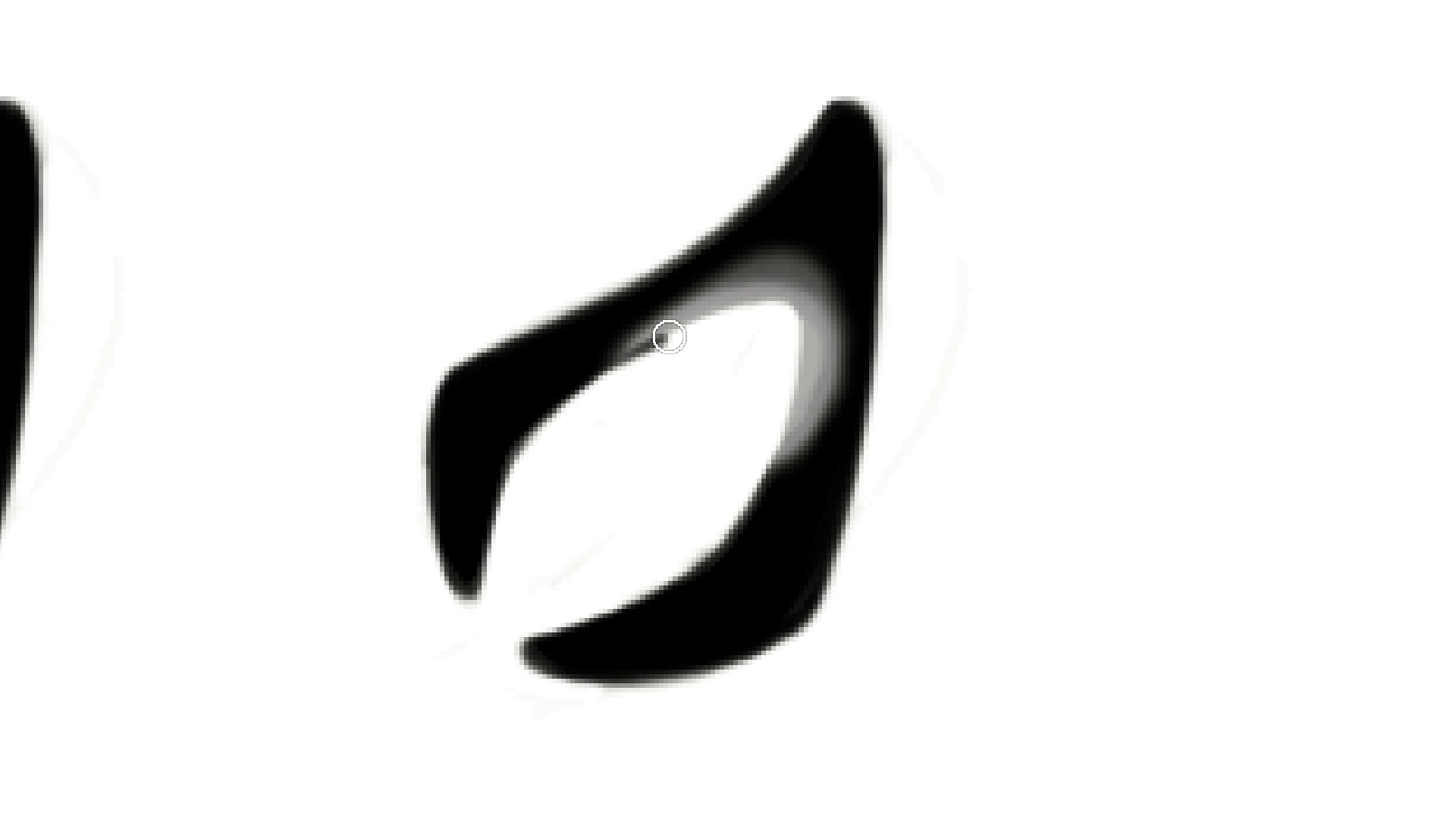 
key(Control+ControlLeft)
 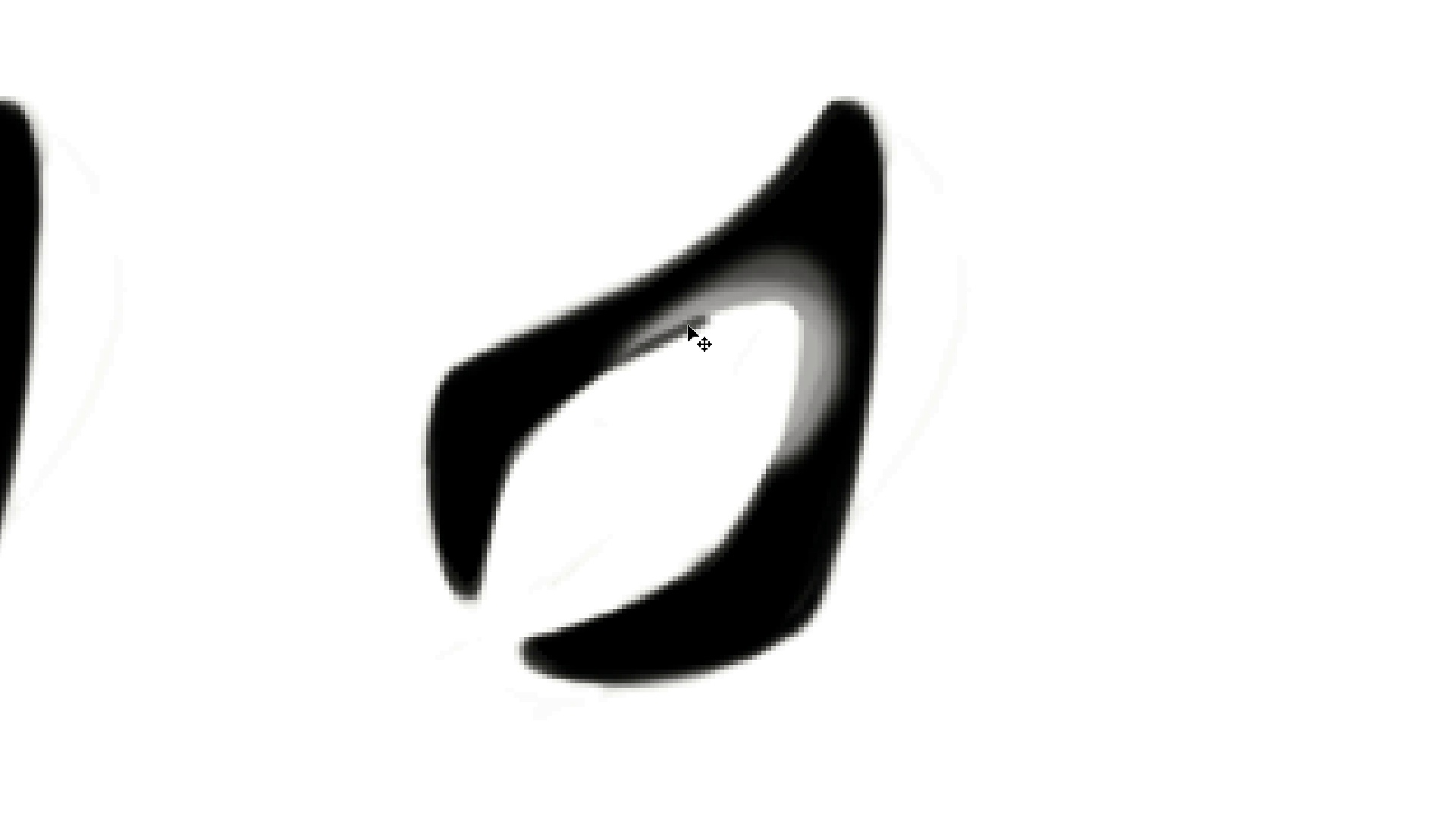 
key(Control+Z)
 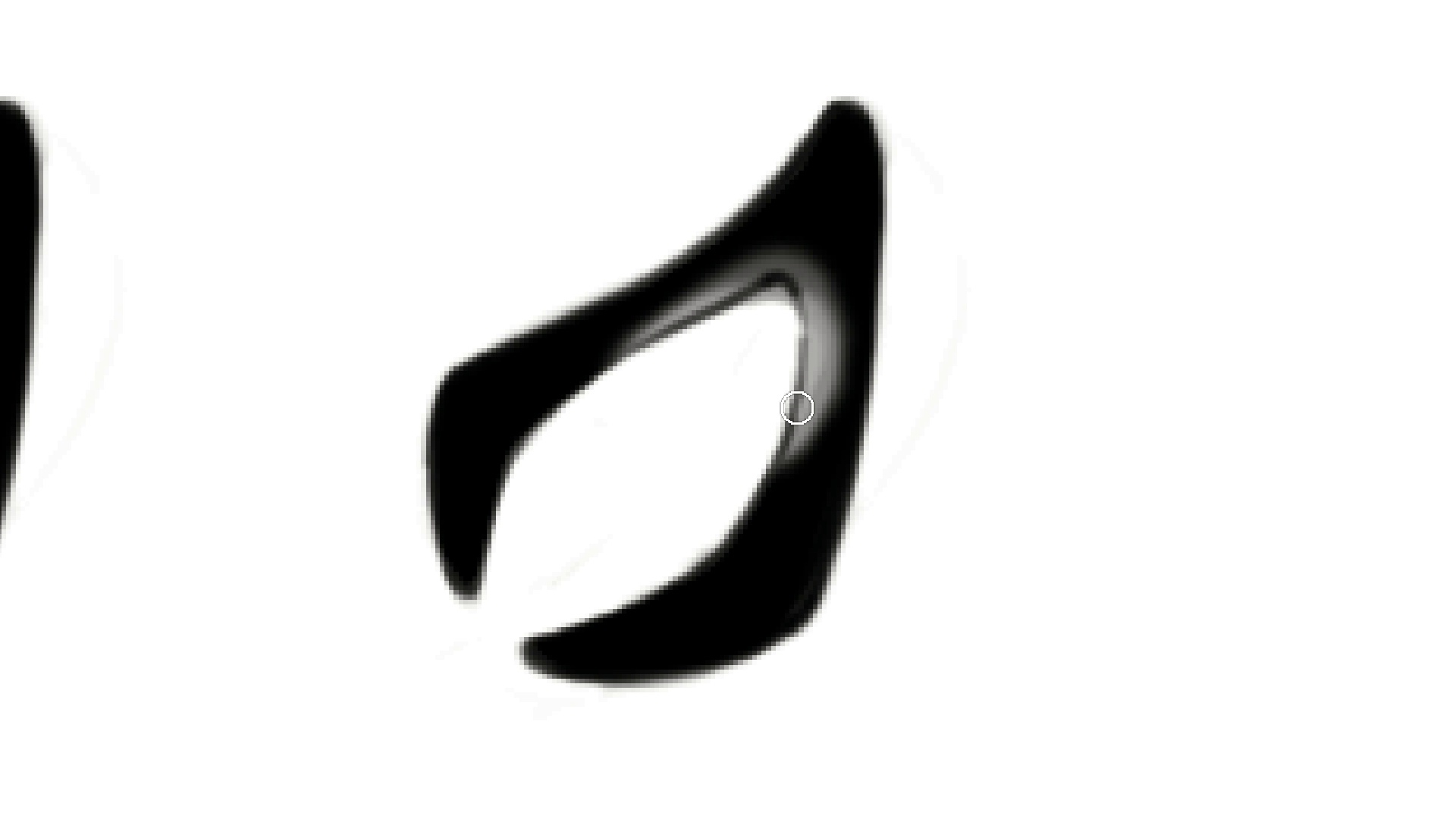 
wait(8.78)
 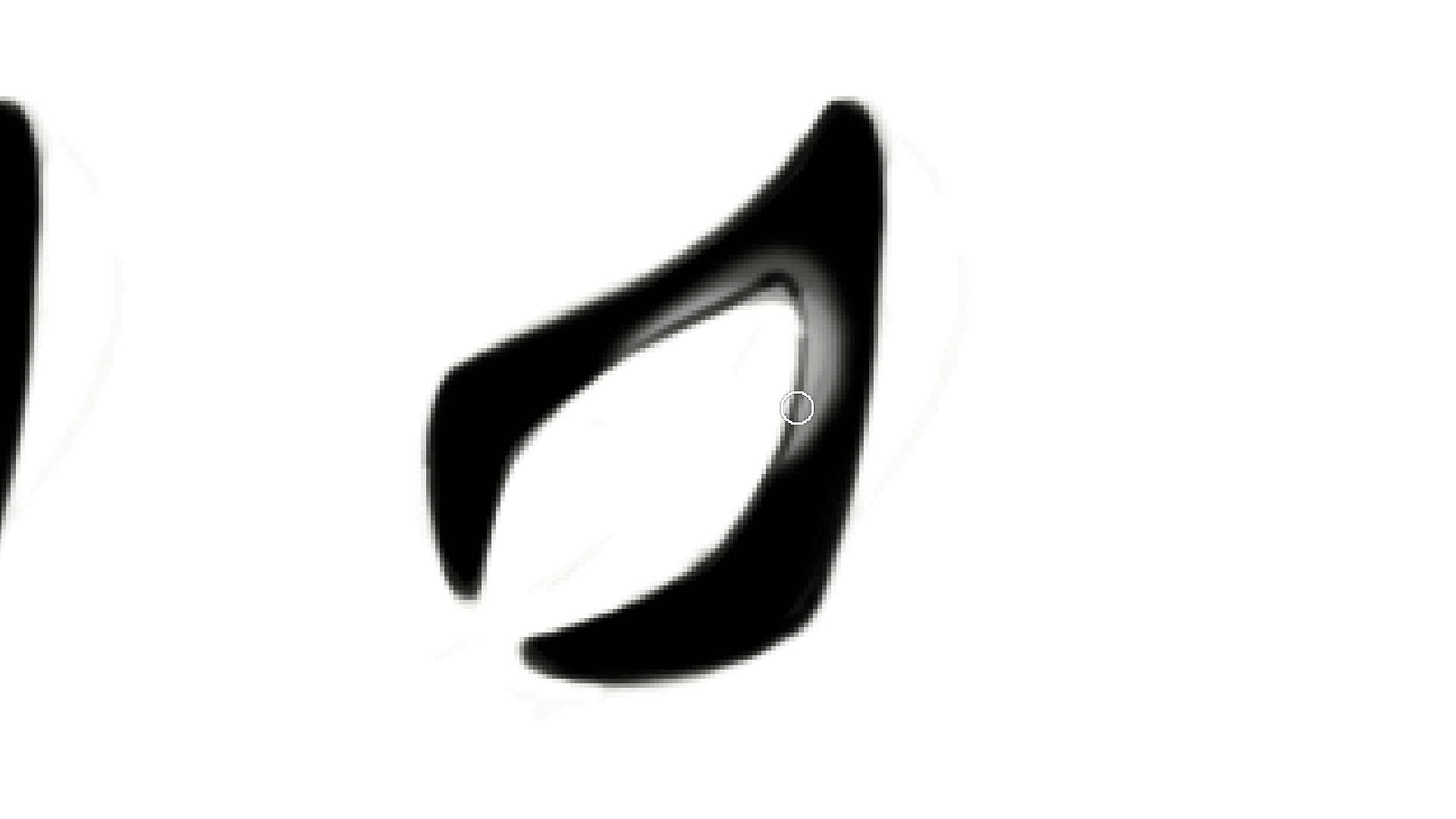 
hold_key(key=Backquote, duration=1.24)
 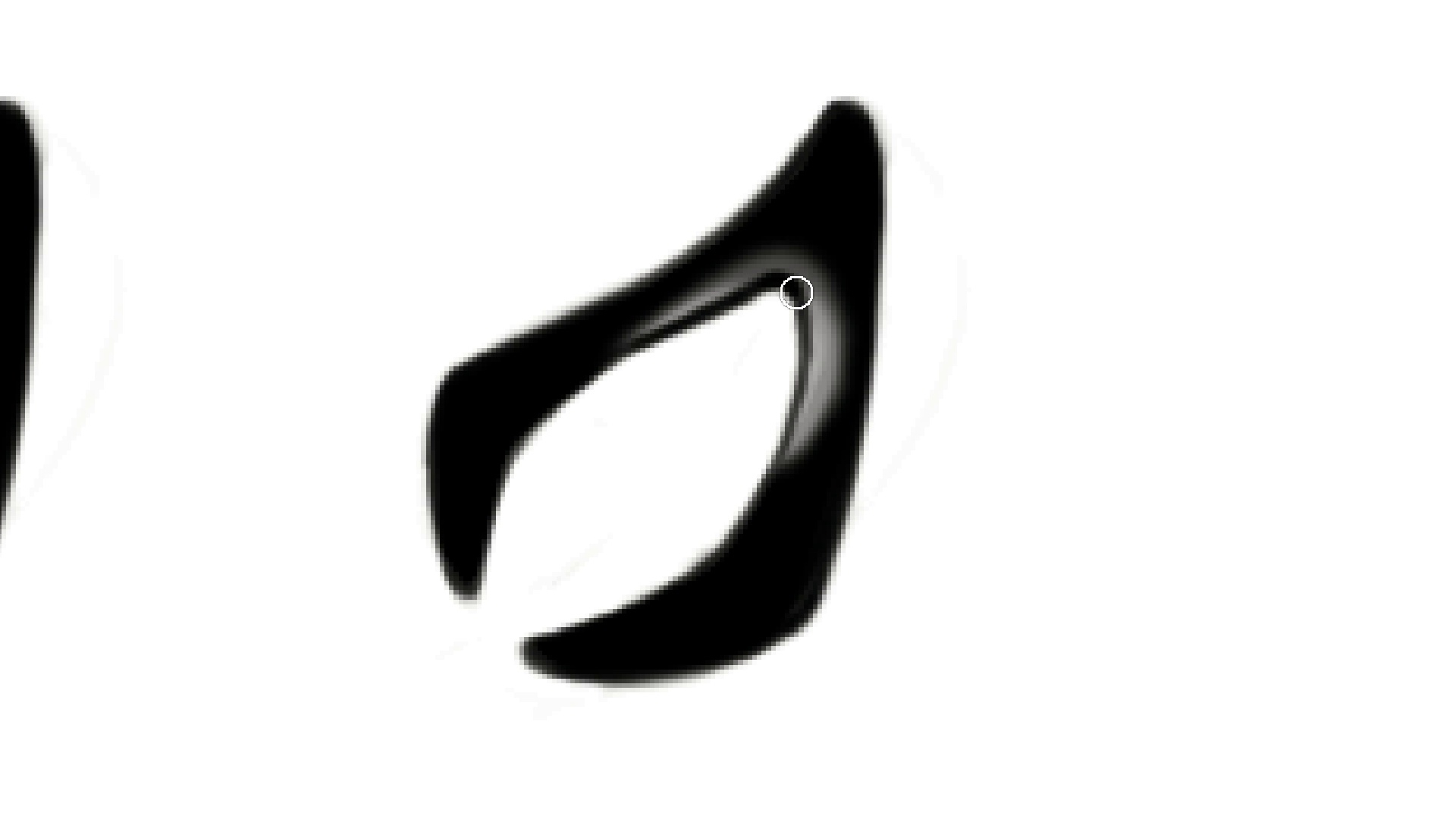 
wait(5.18)
 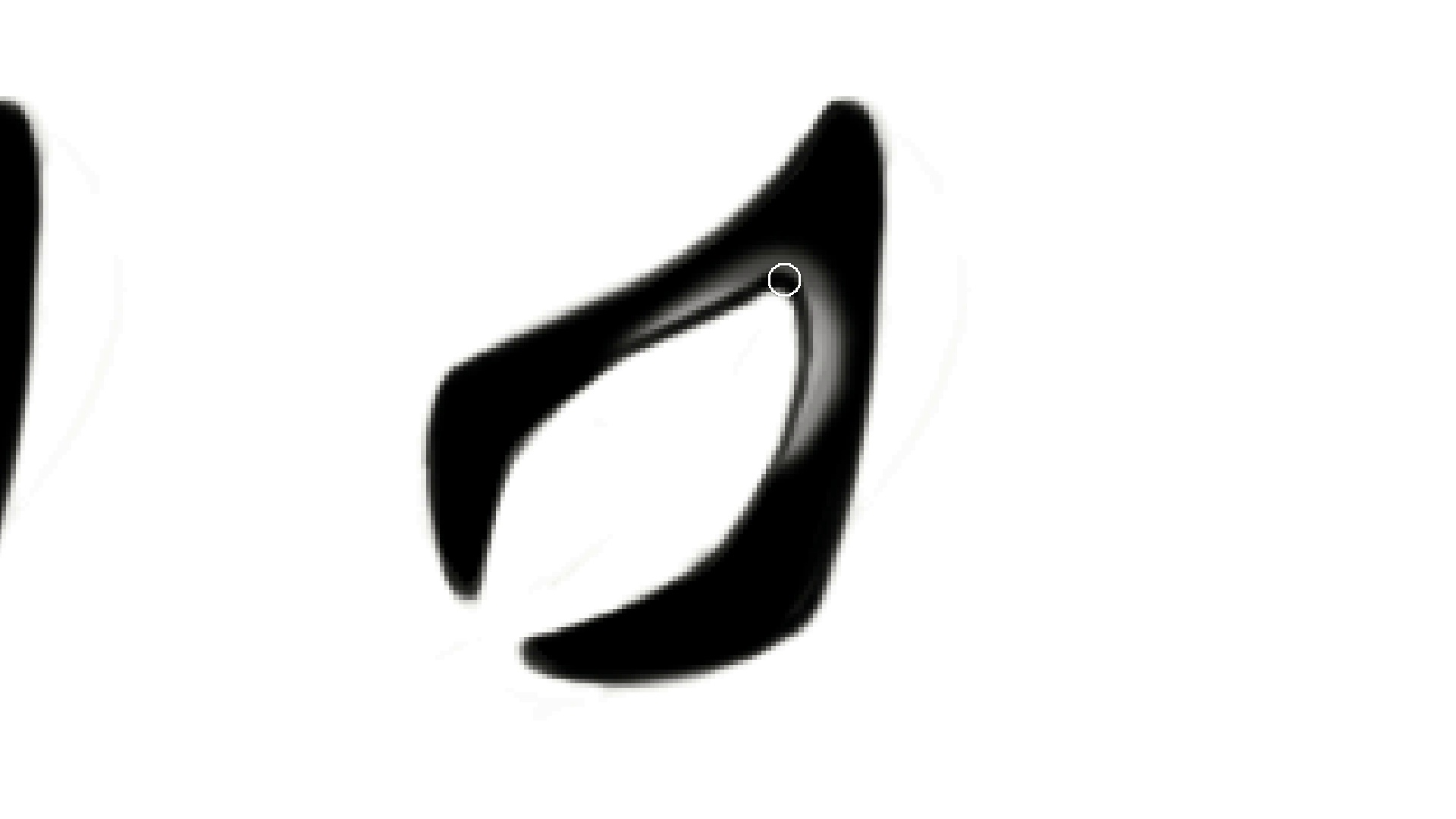 
hold_key(key=Backquote, duration=0.75)
 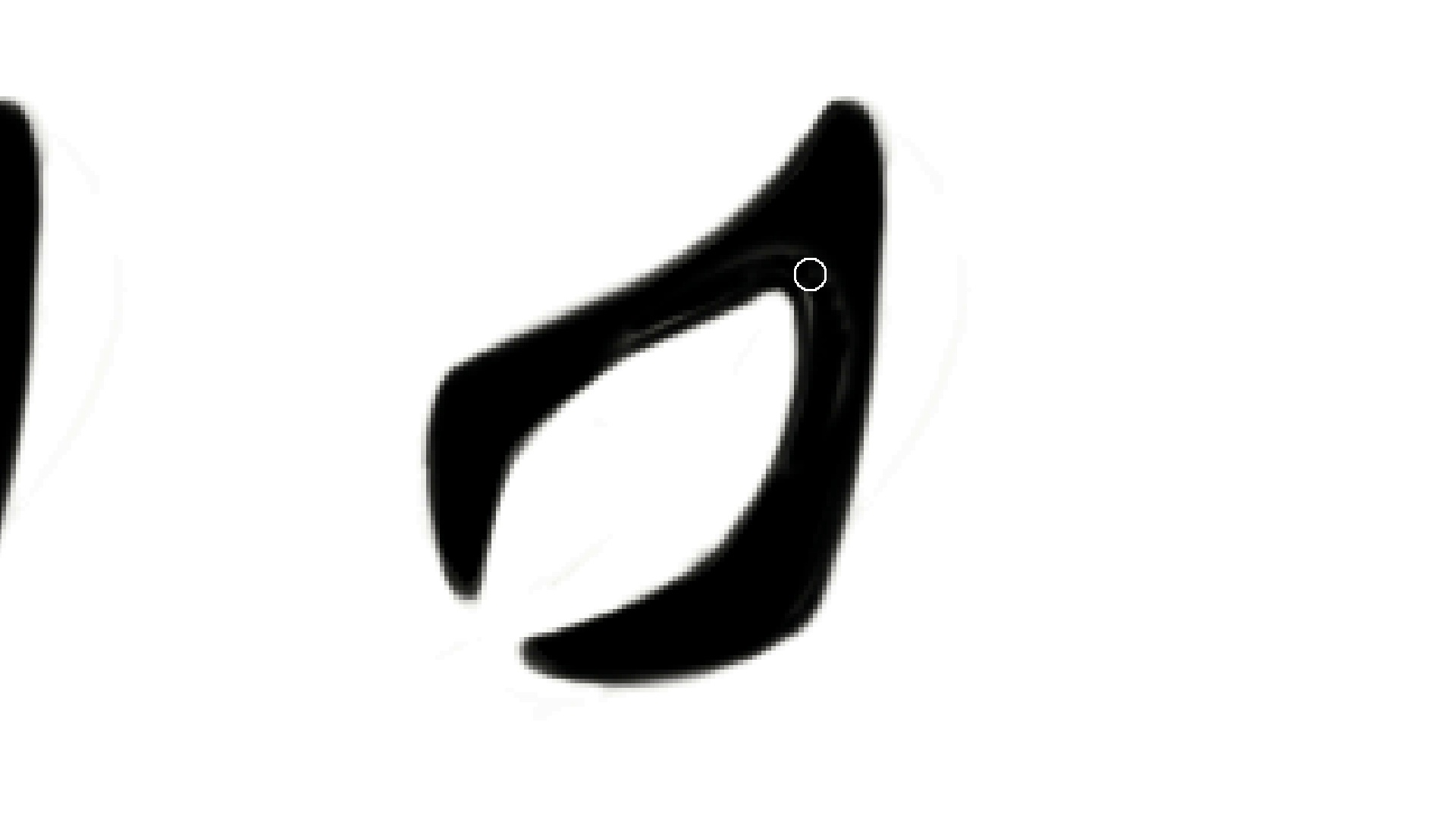 
wait(6.59)
 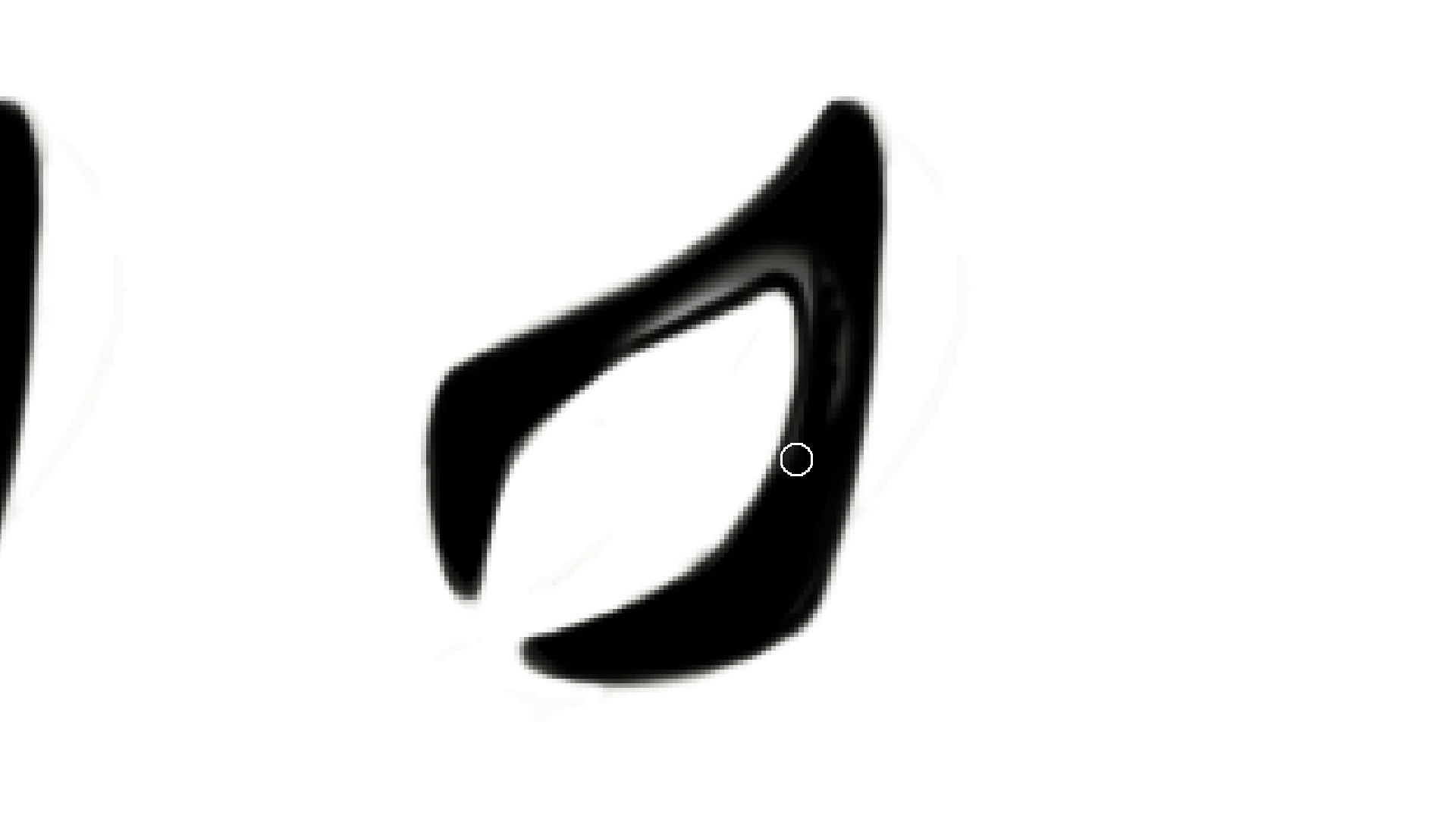 
hold_key(key=Backquote, duration=1.52)
 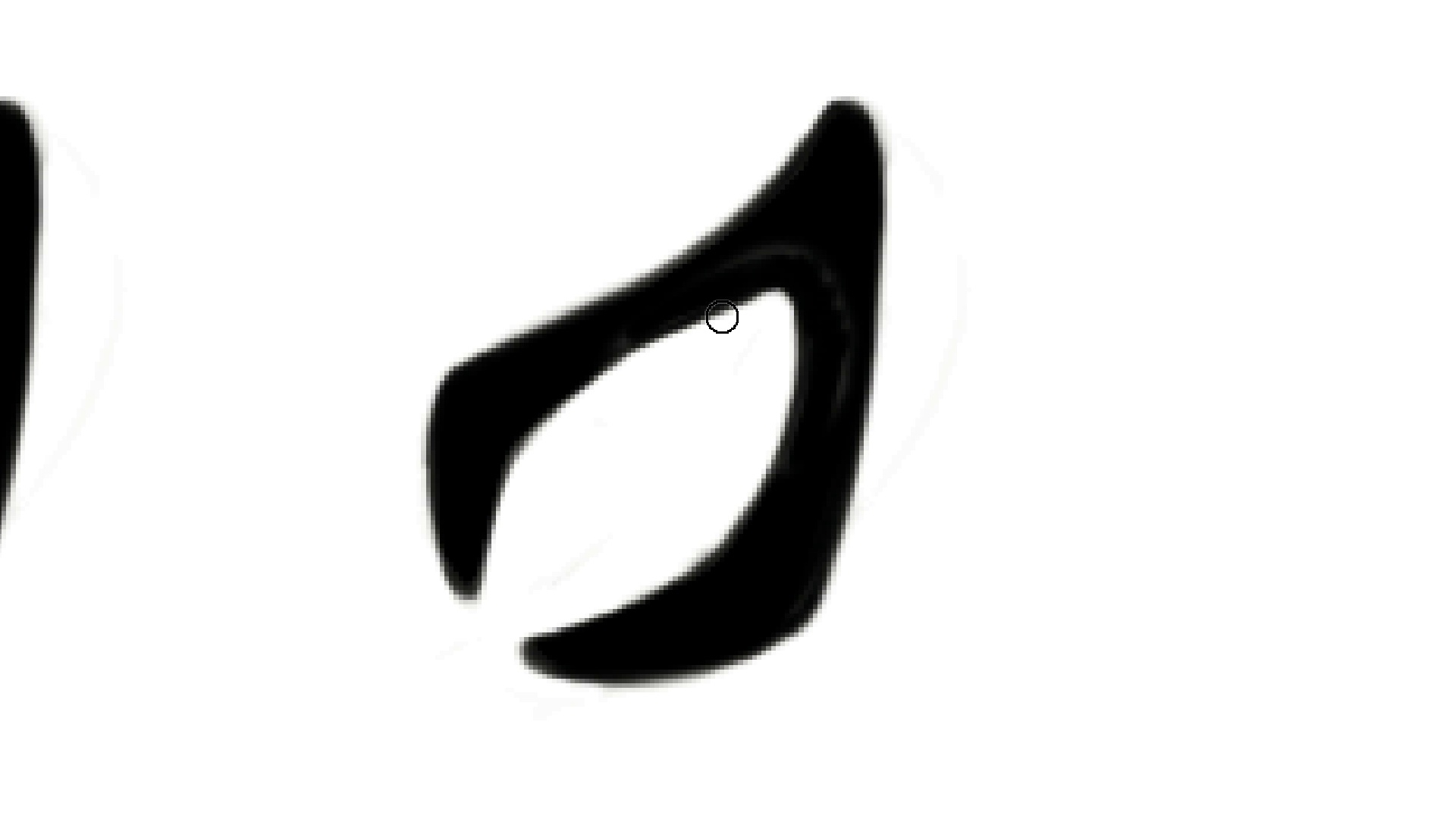 
hold_key(key=Backquote, duration=0.48)
 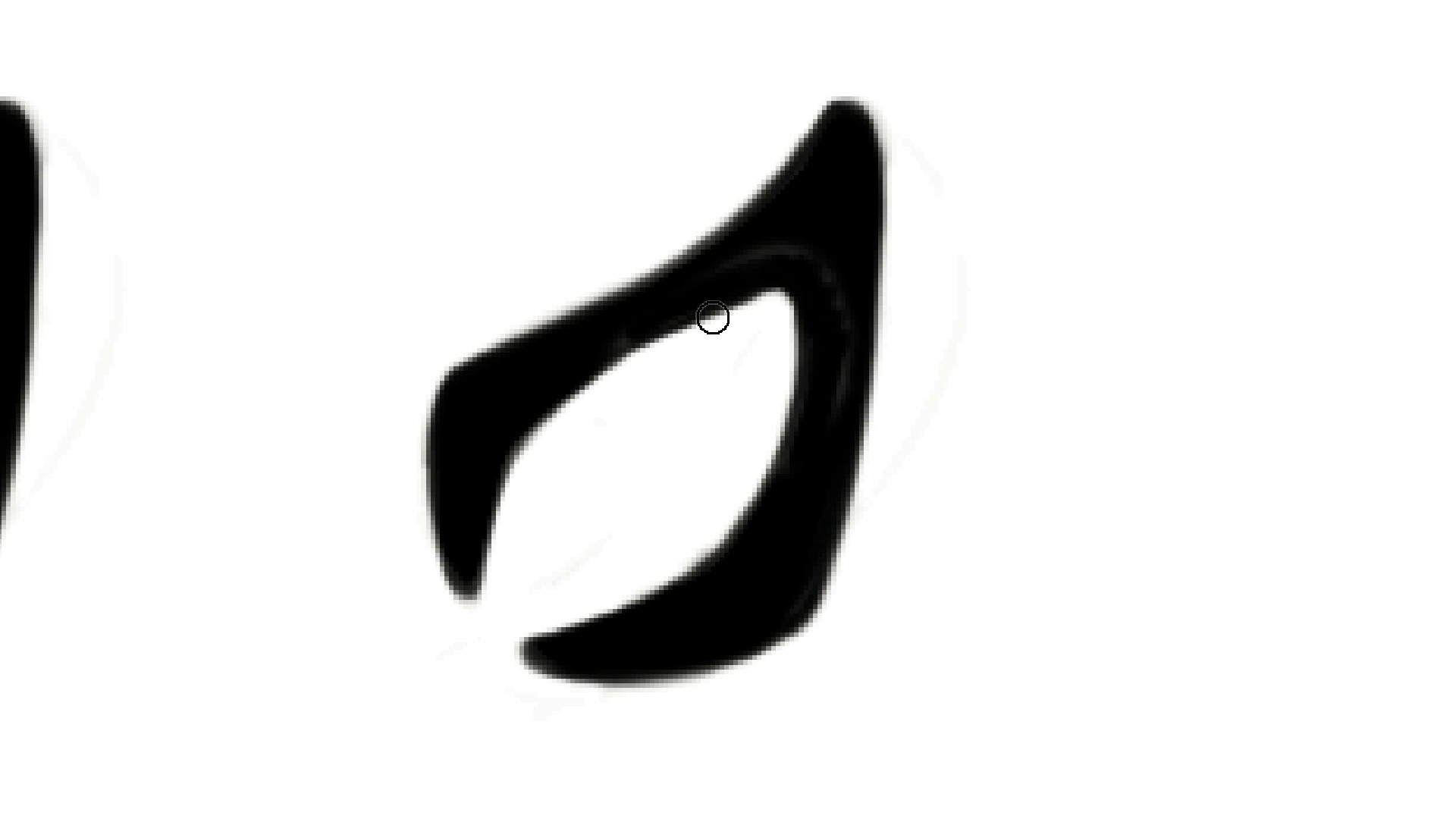 
hold_key(key=Backquote, duration=1.52)
 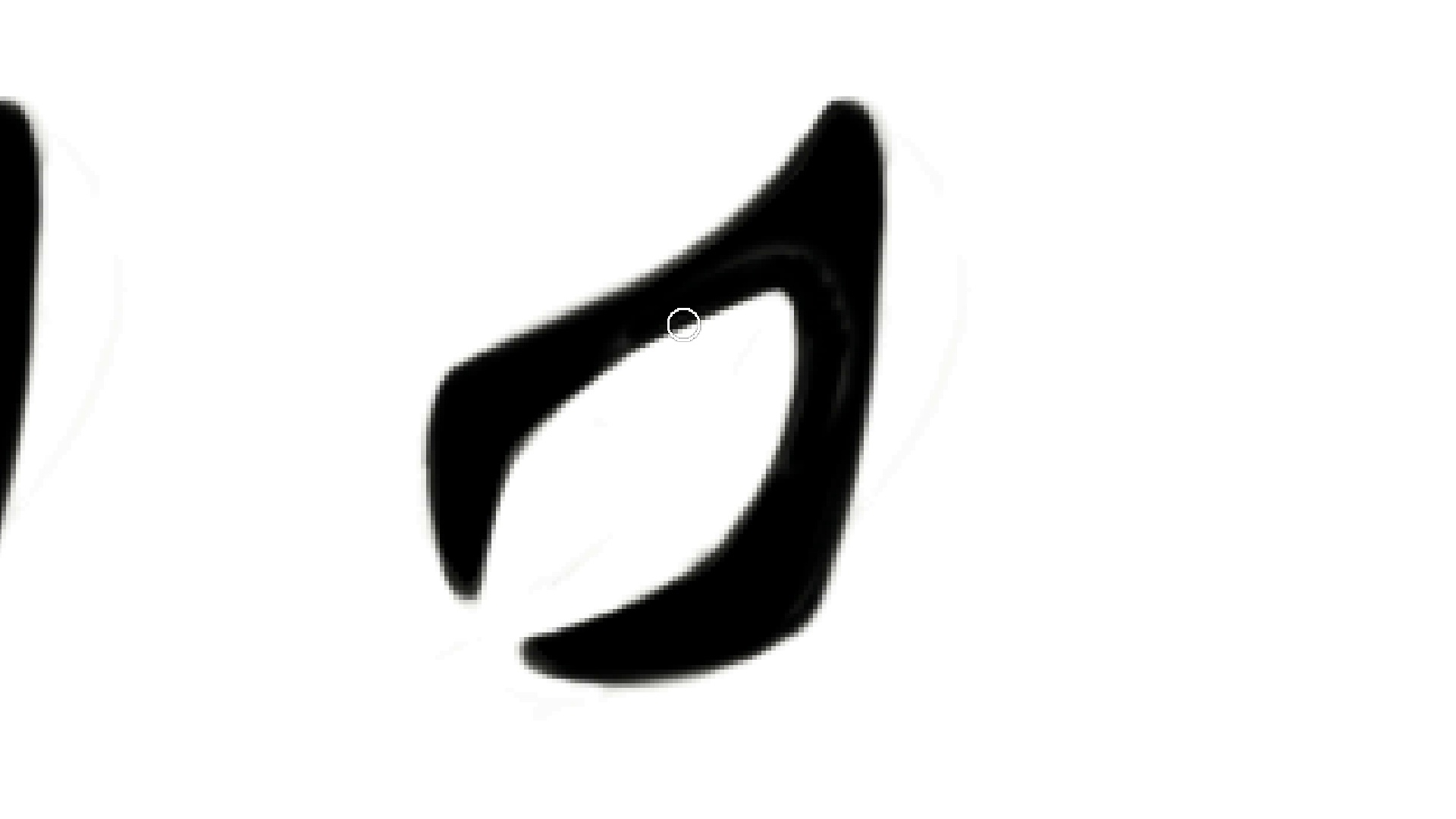 
hold_key(key=Backquote, duration=0.4)
 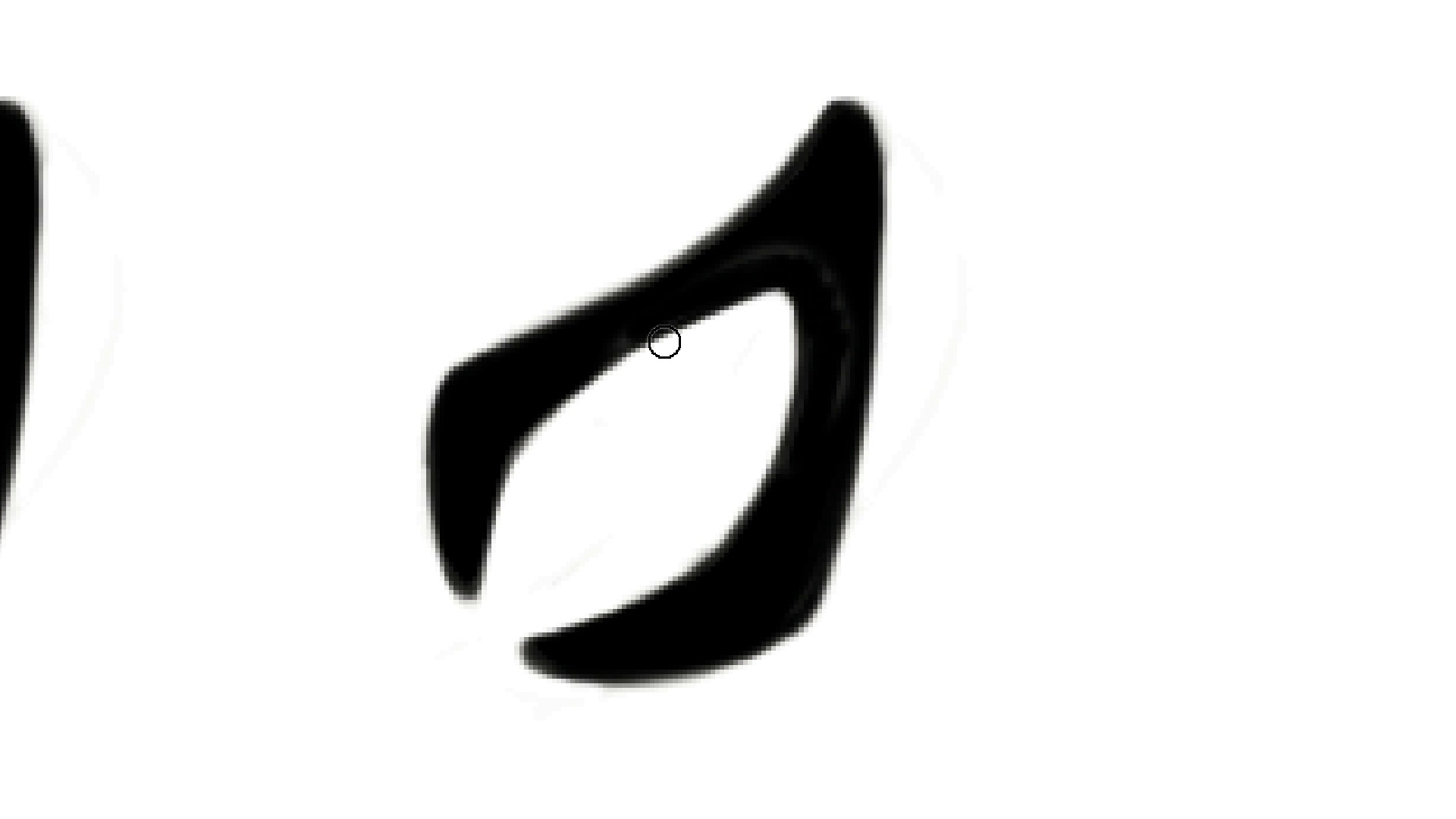 
hold_key(key=Backquote, duration=0.93)
 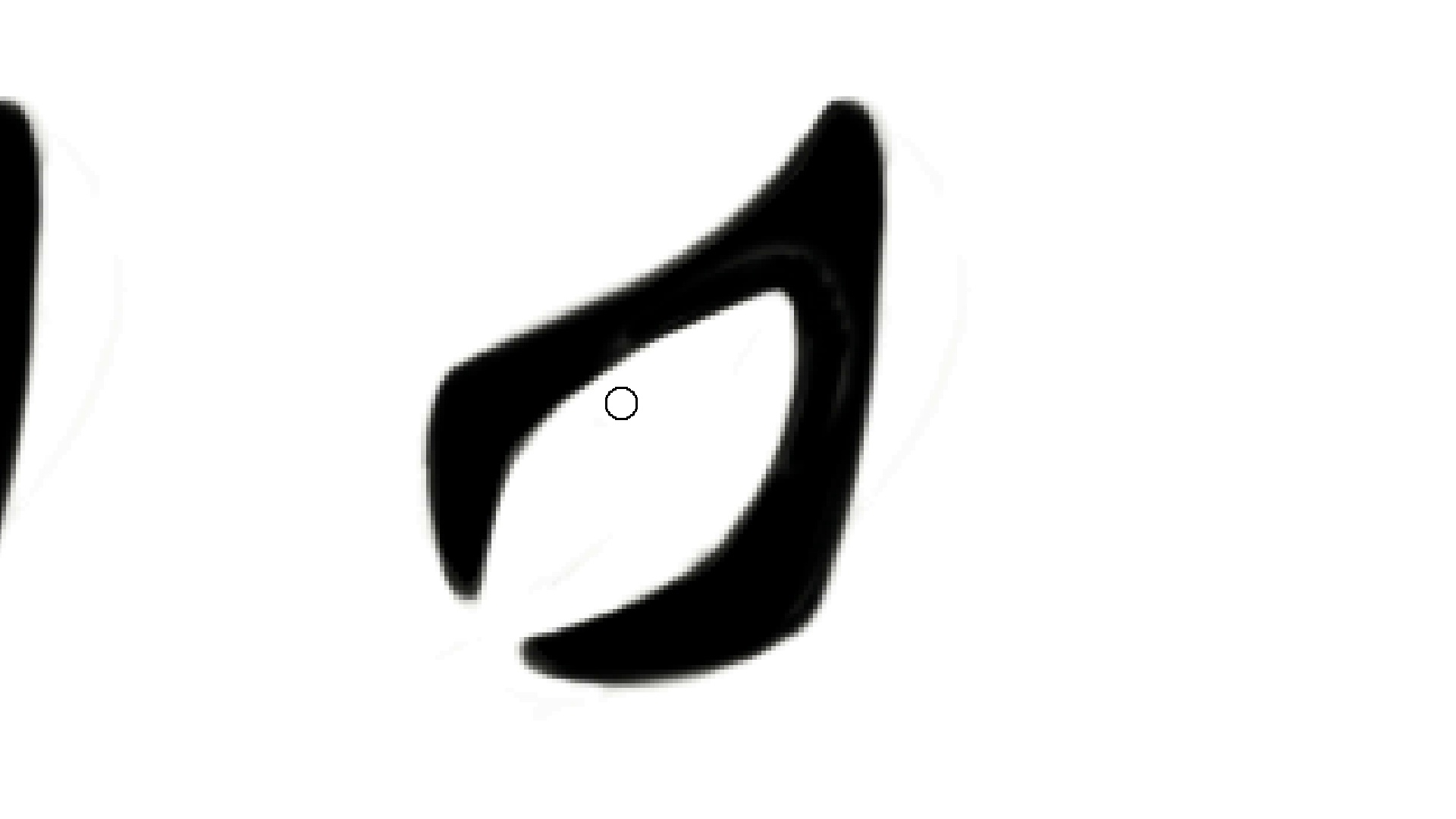 
hold_key(key=ControlLeft, duration=1.01)
 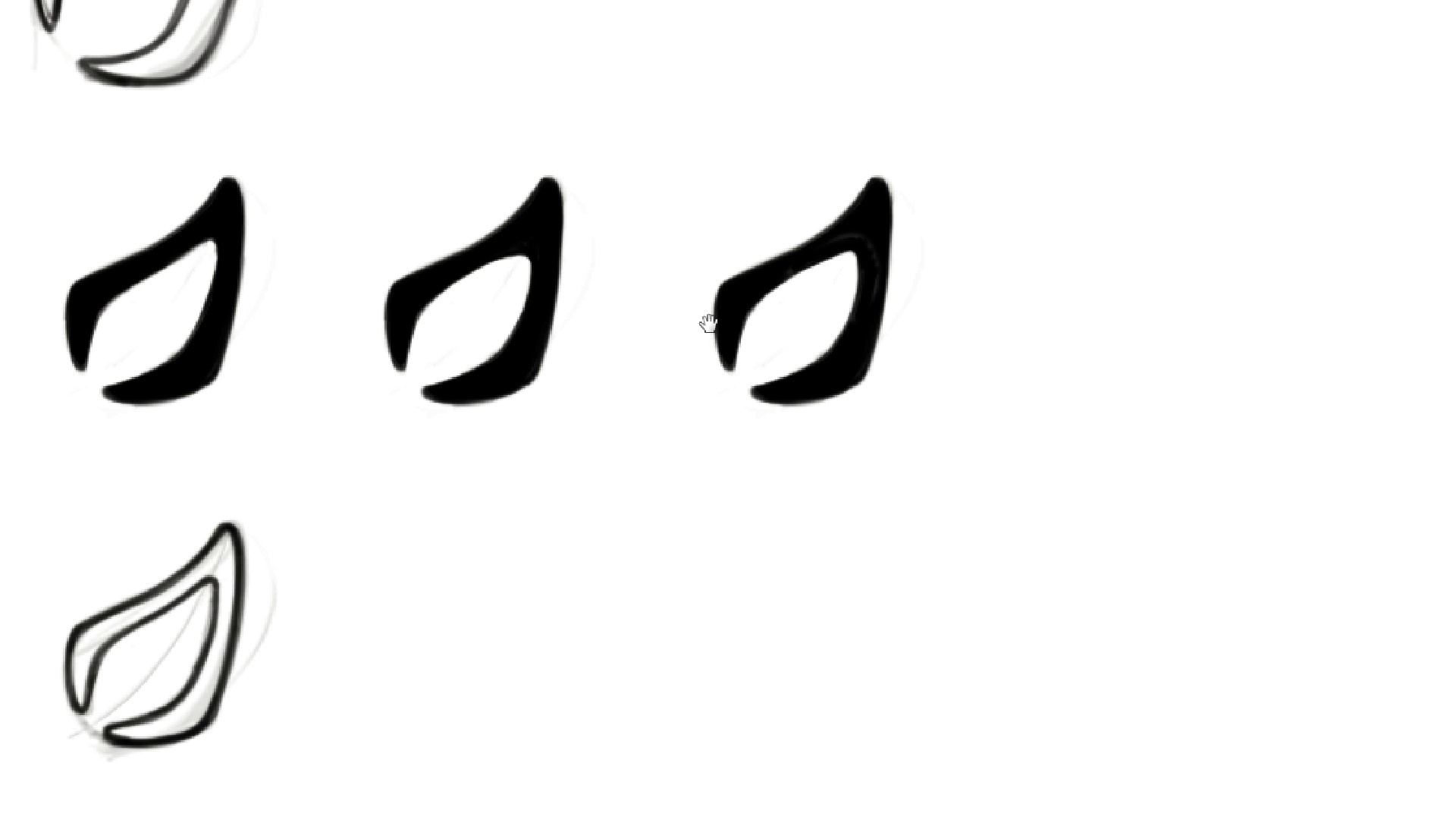 
hold_key(key=Space, duration=1.52)
 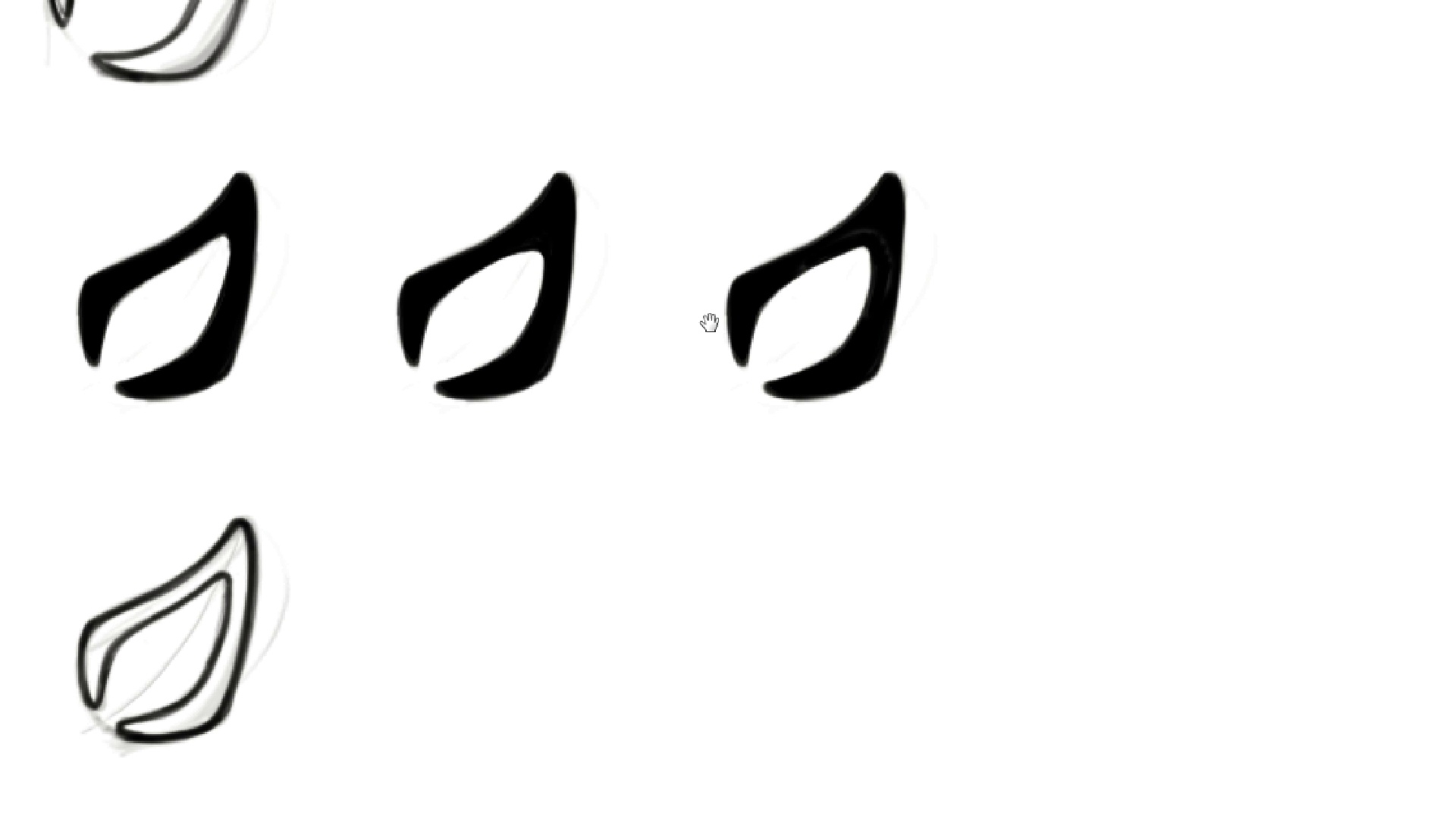 
hold_key(key=Space, duration=0.41)
 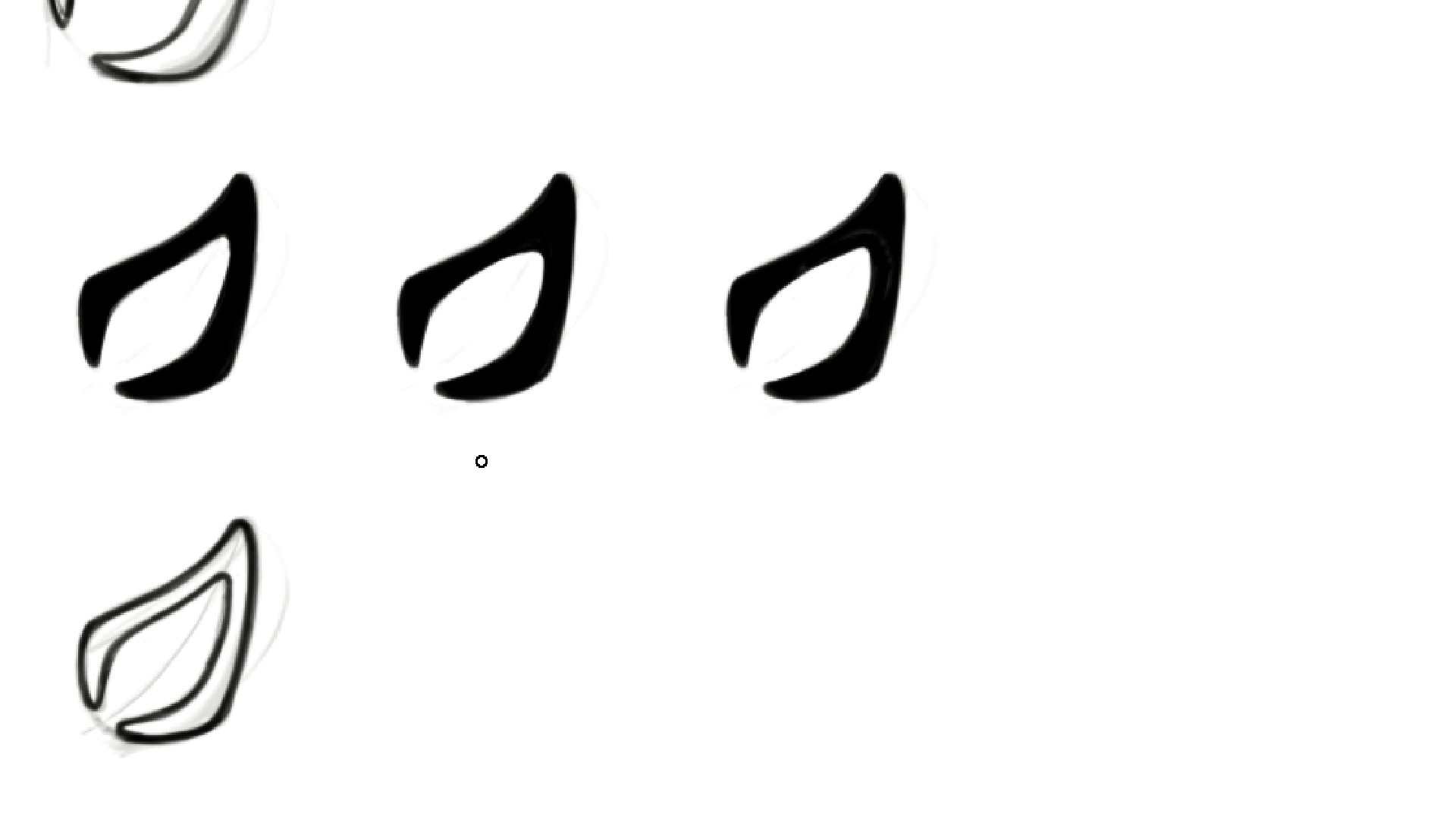 
hold_key(key=ControlLeft, duration=1.11)
 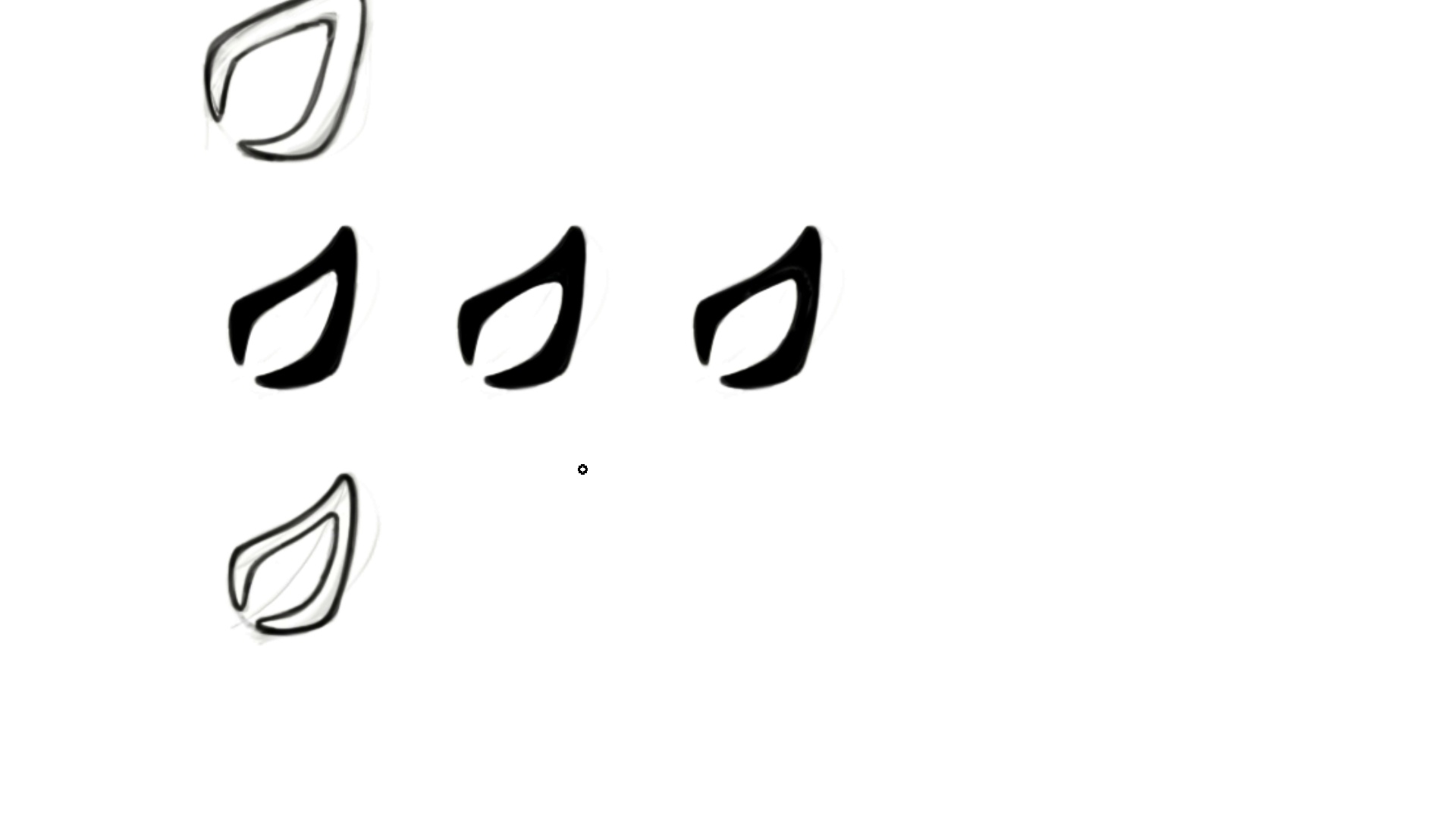 
hold_key(key=Space, duration=1.18)
 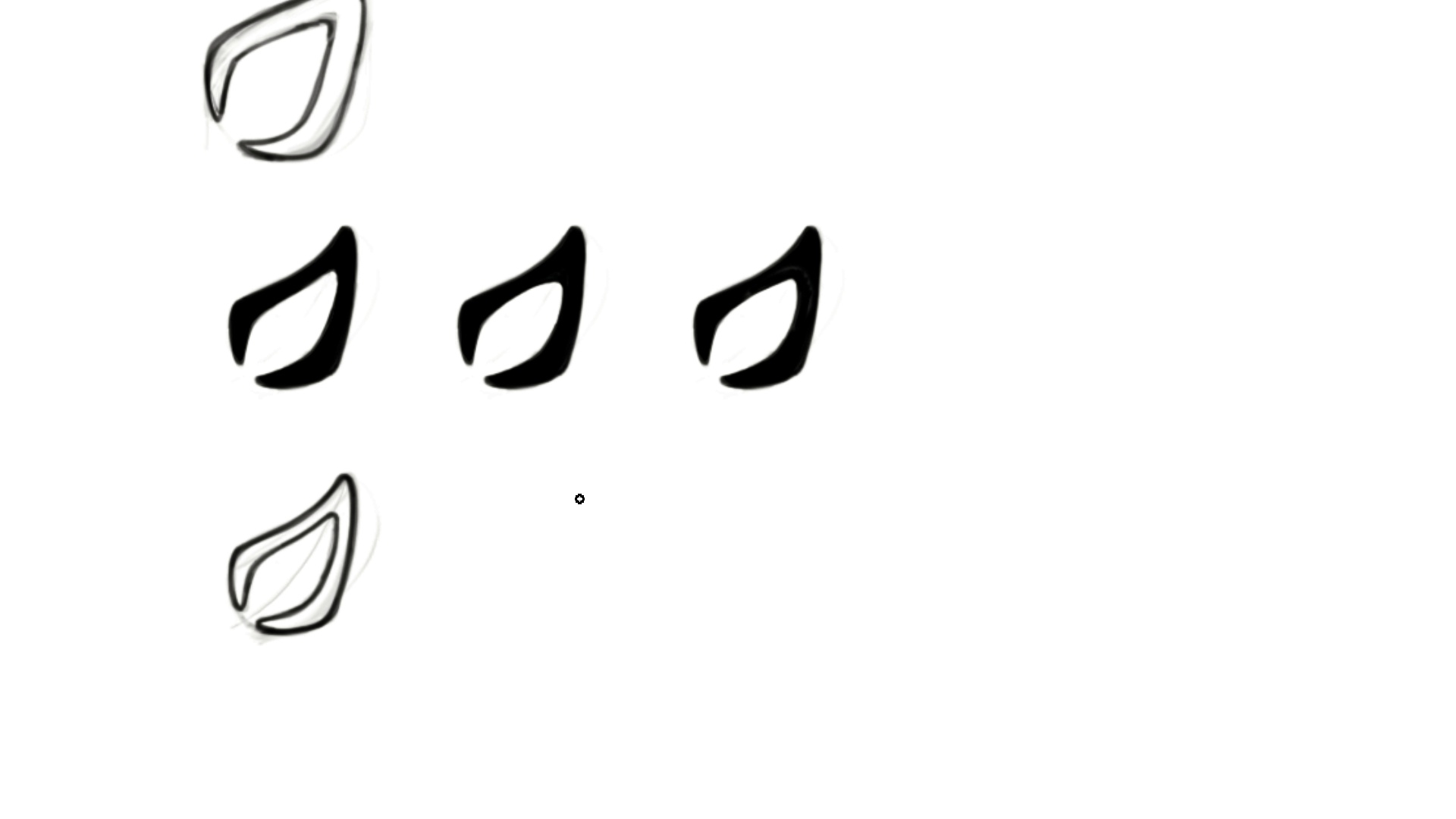 
wait(5.99)
 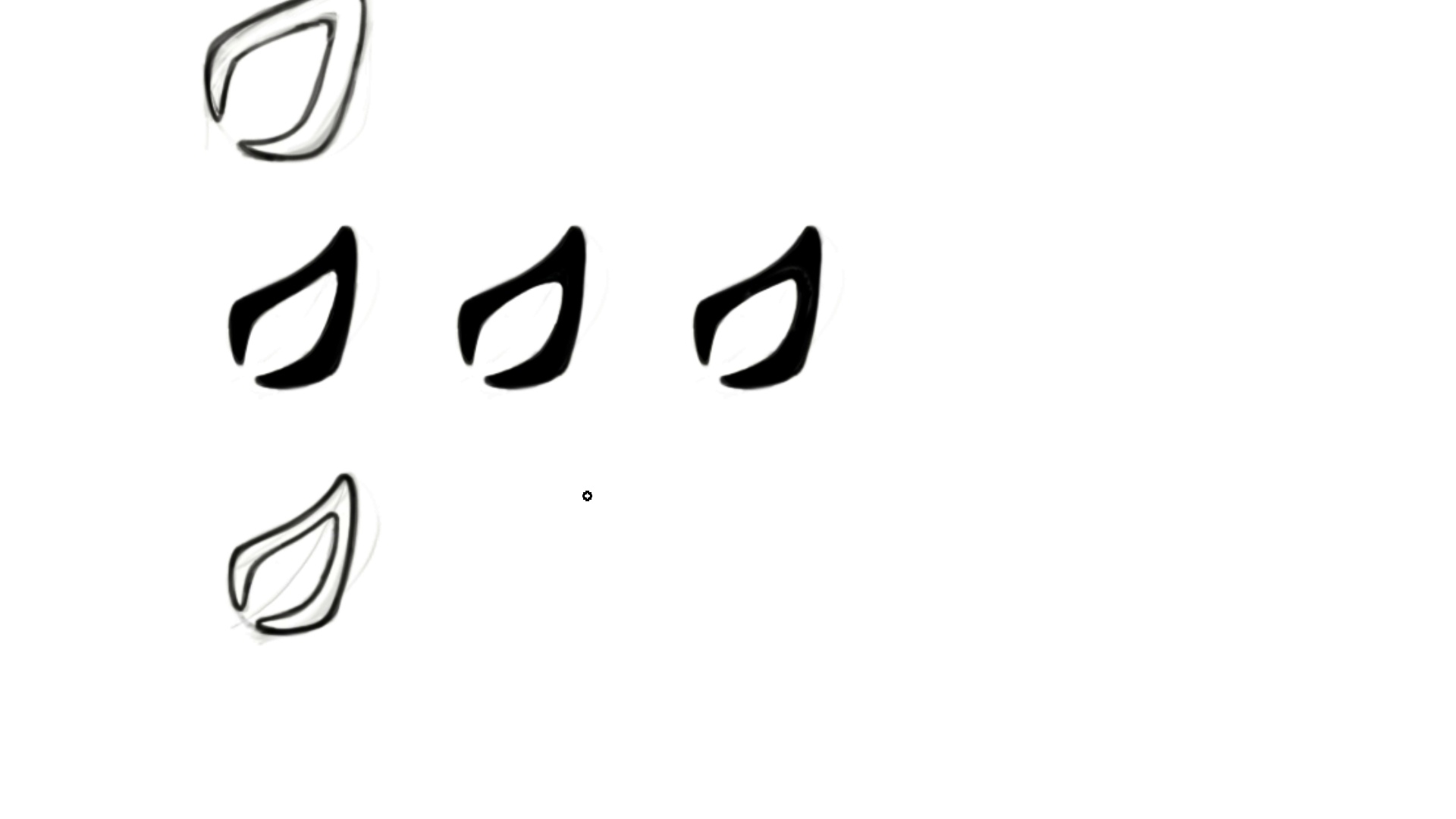 
hold_key(key=Space, duration=2.09)
 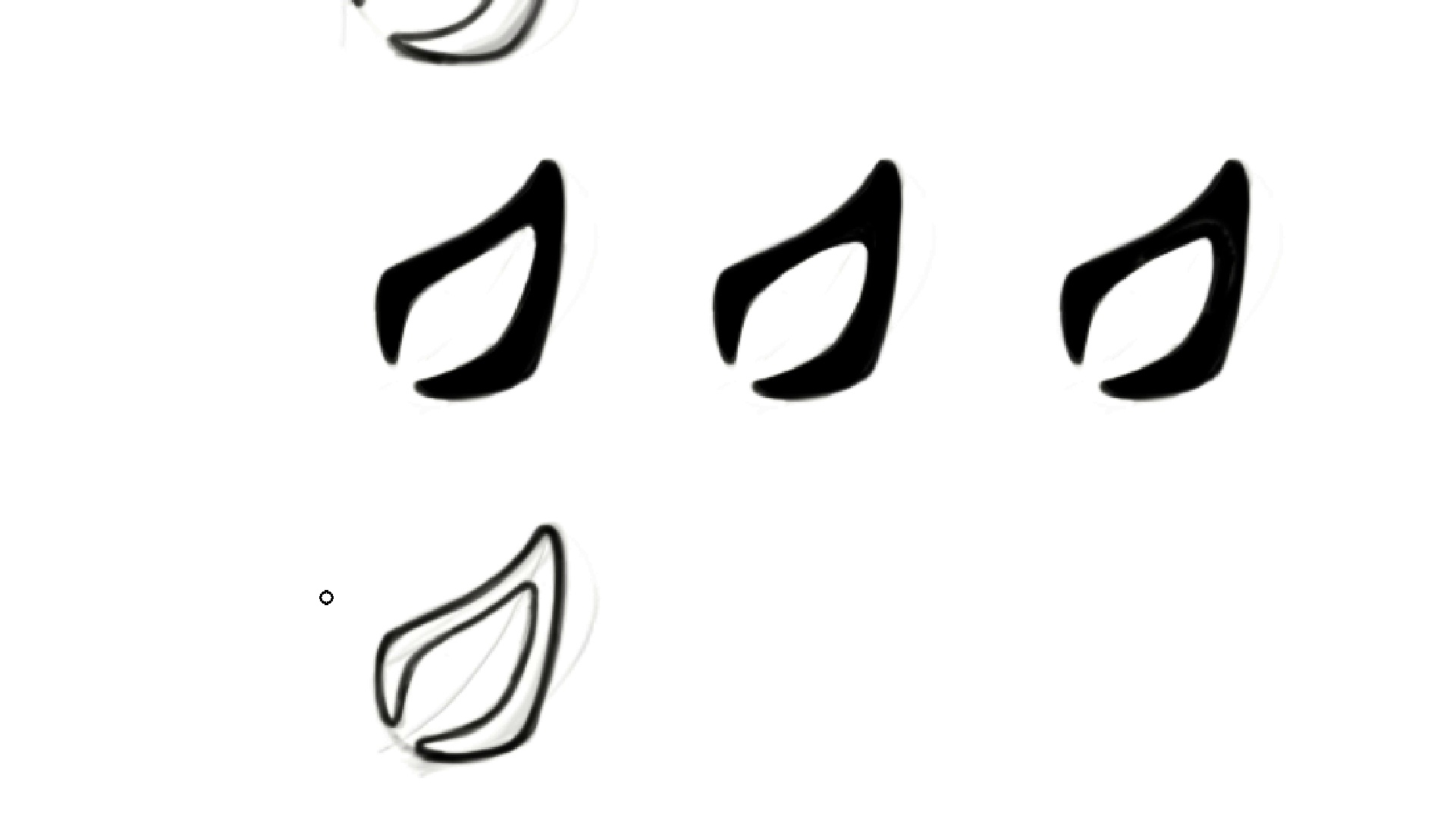 
hold_key(key=ControlLeft, duration=0.54)
 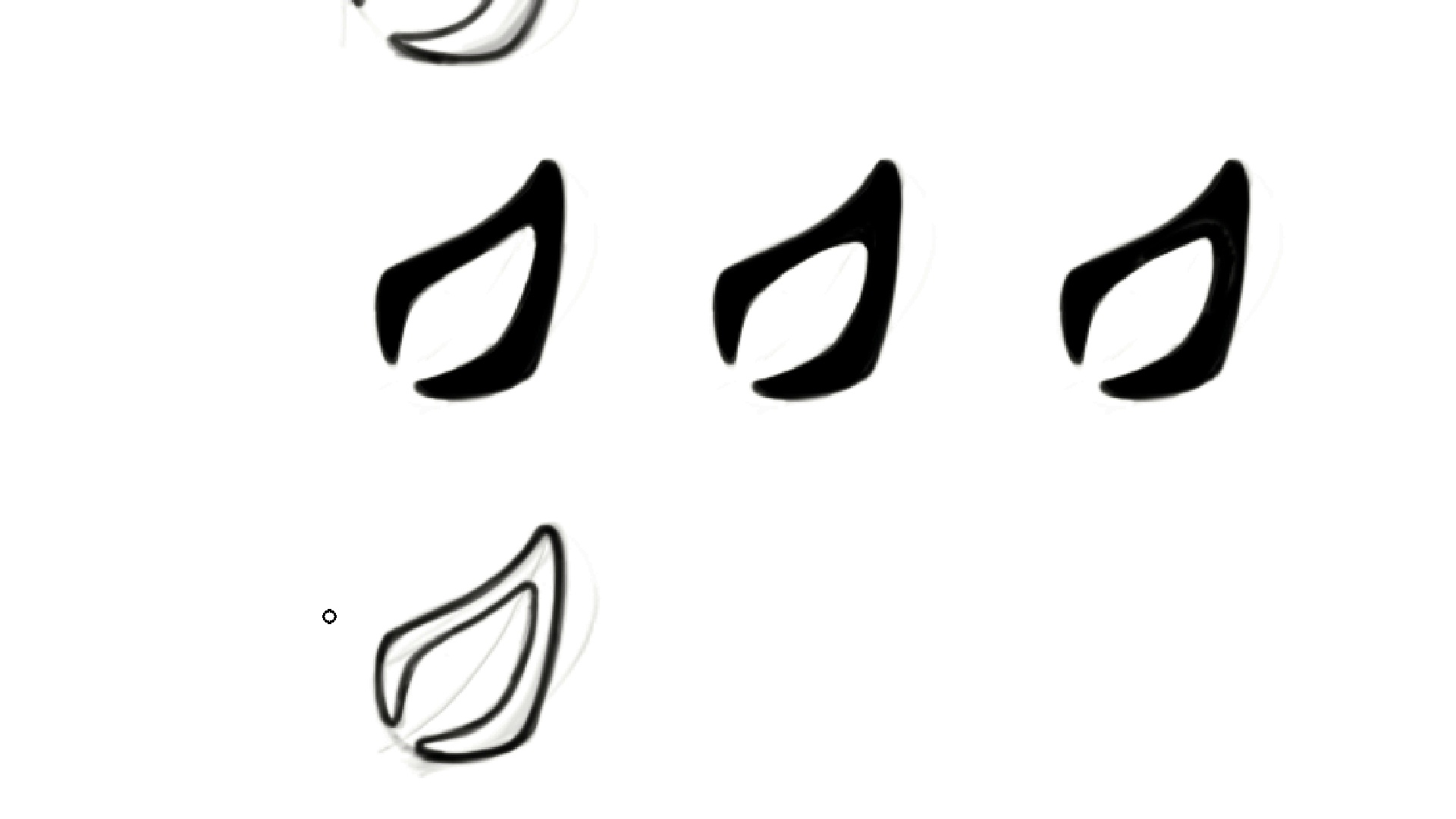 
key(M)
 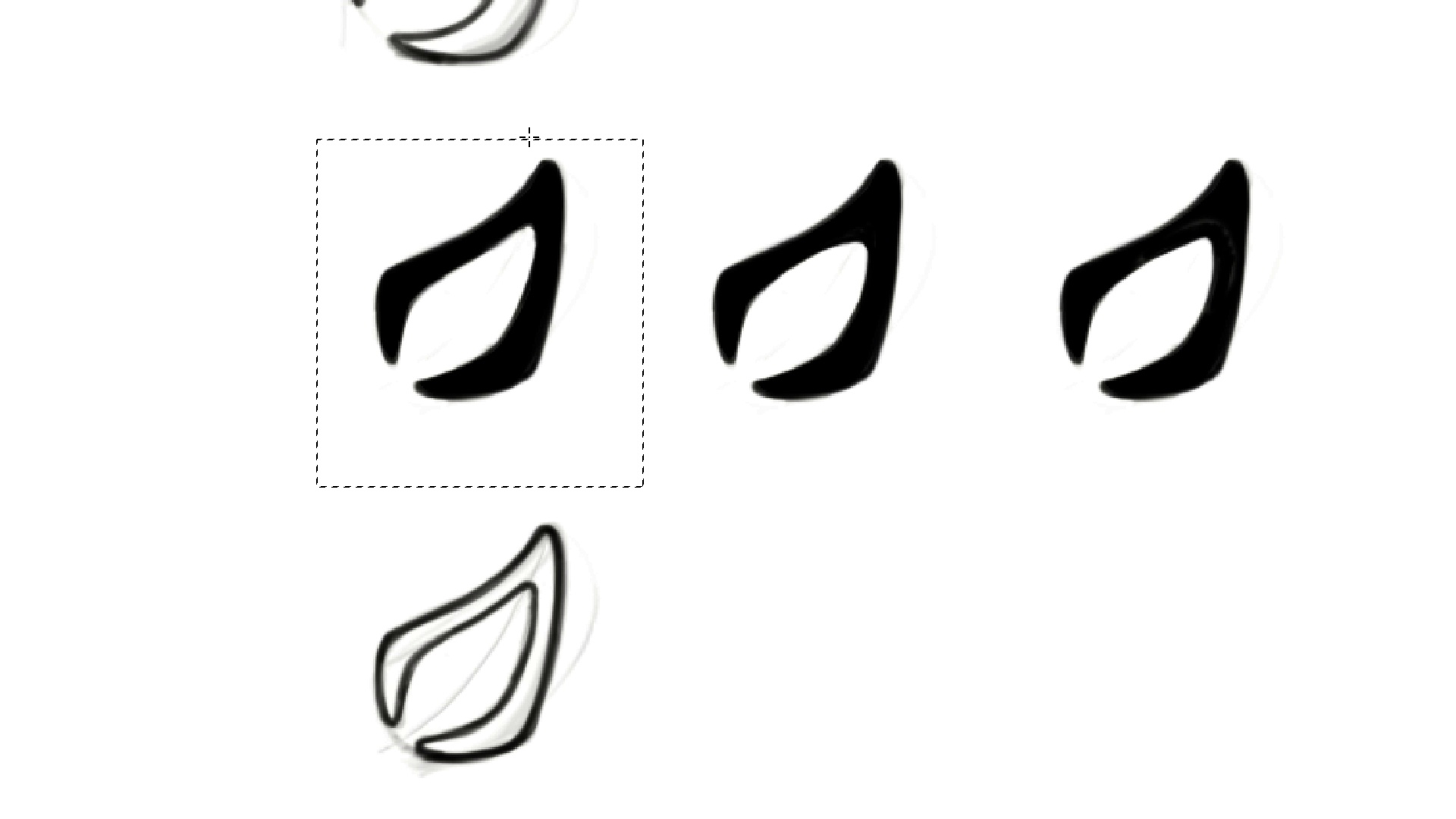 
wait(6.46)
 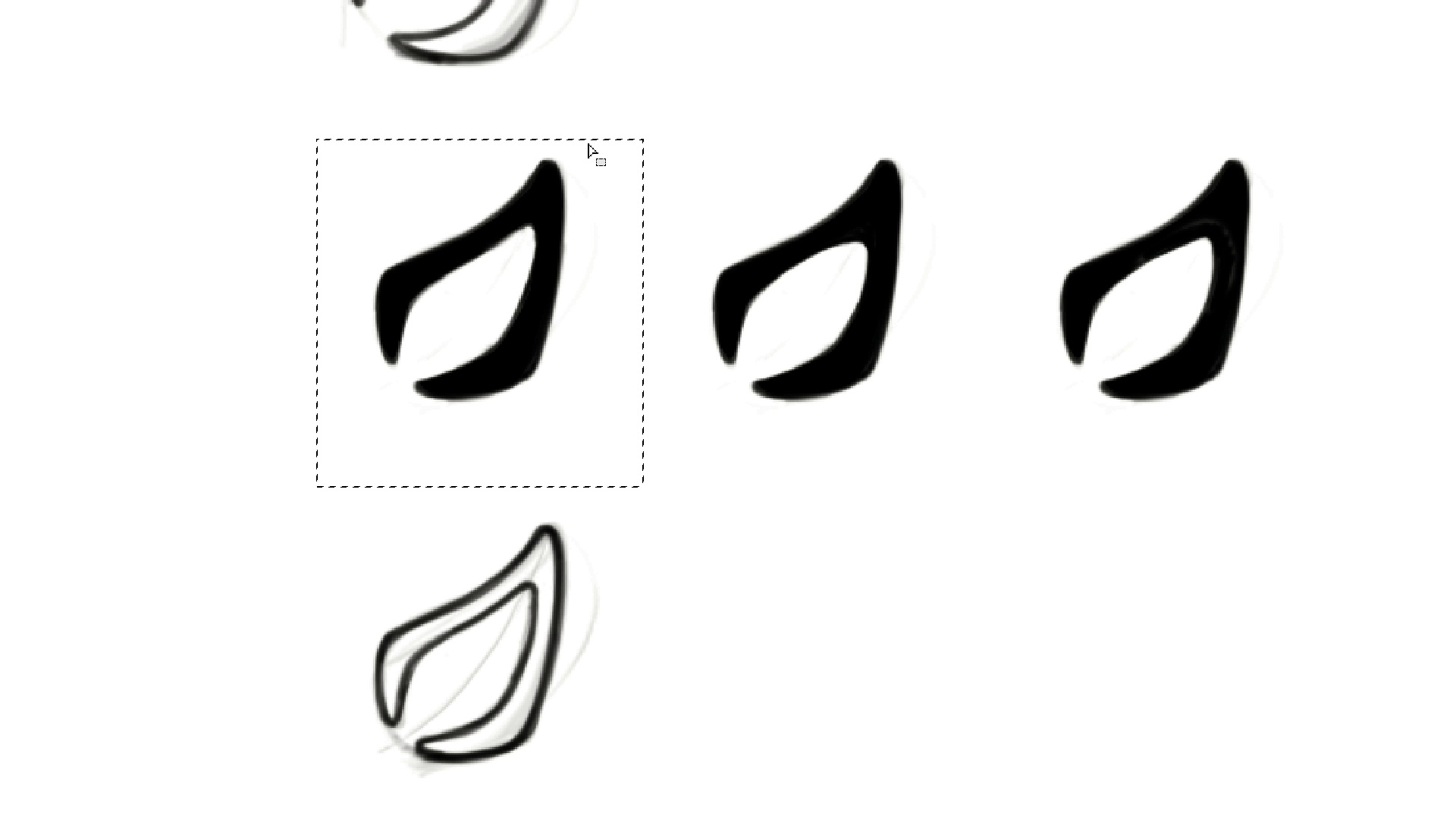 
key(Control+C)
 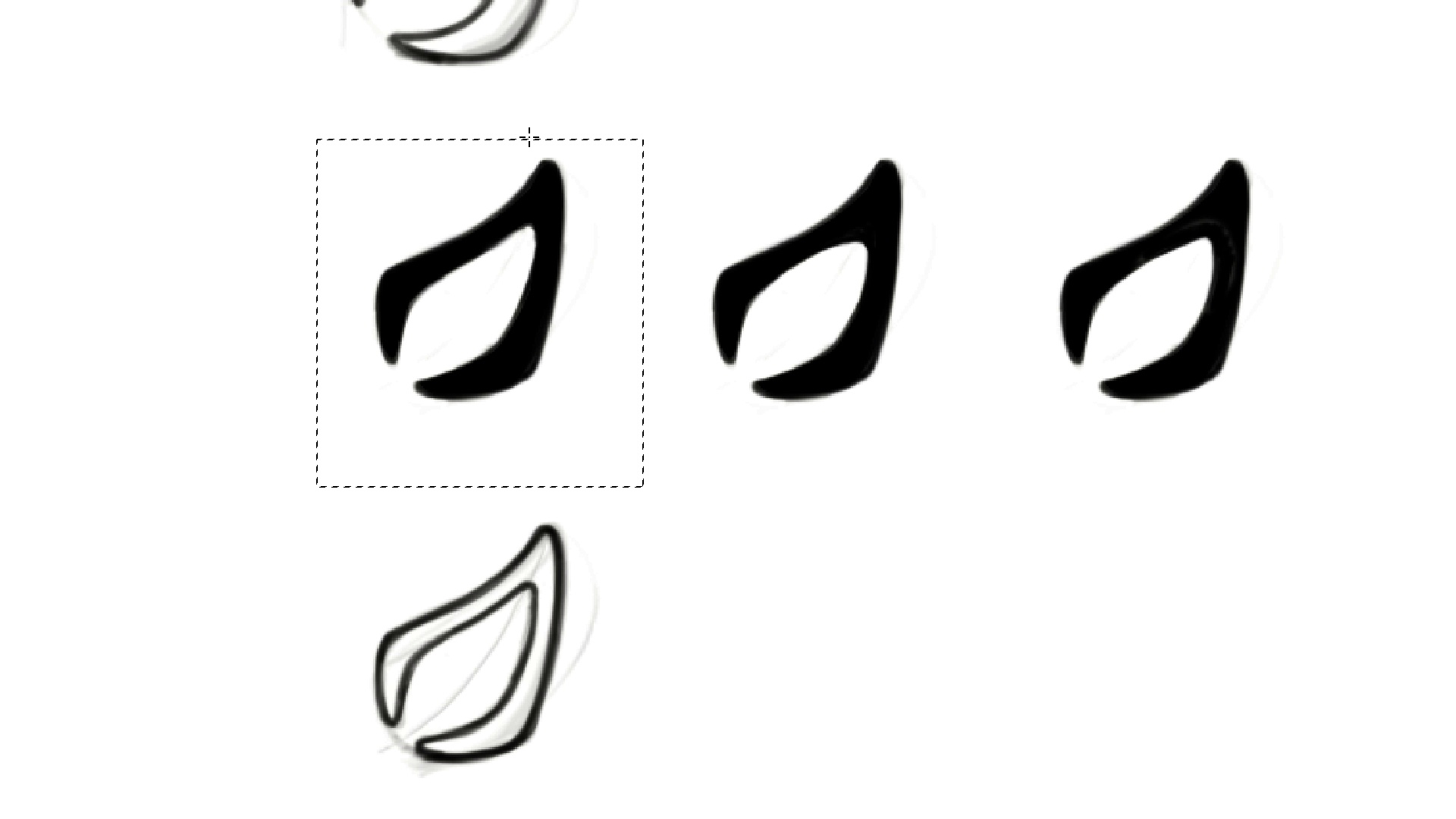 
key(Control+C)
 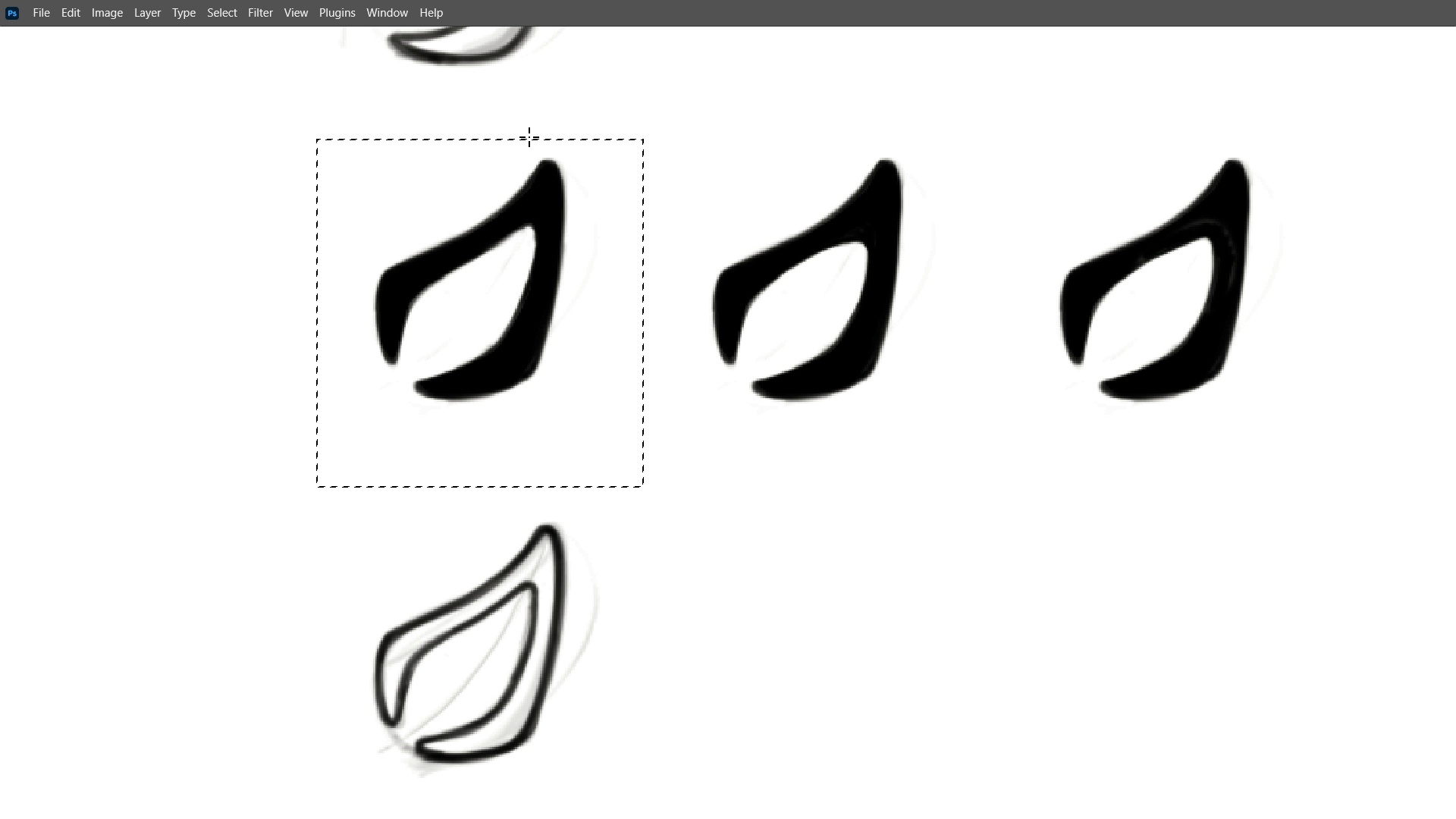 
key(Tab)
 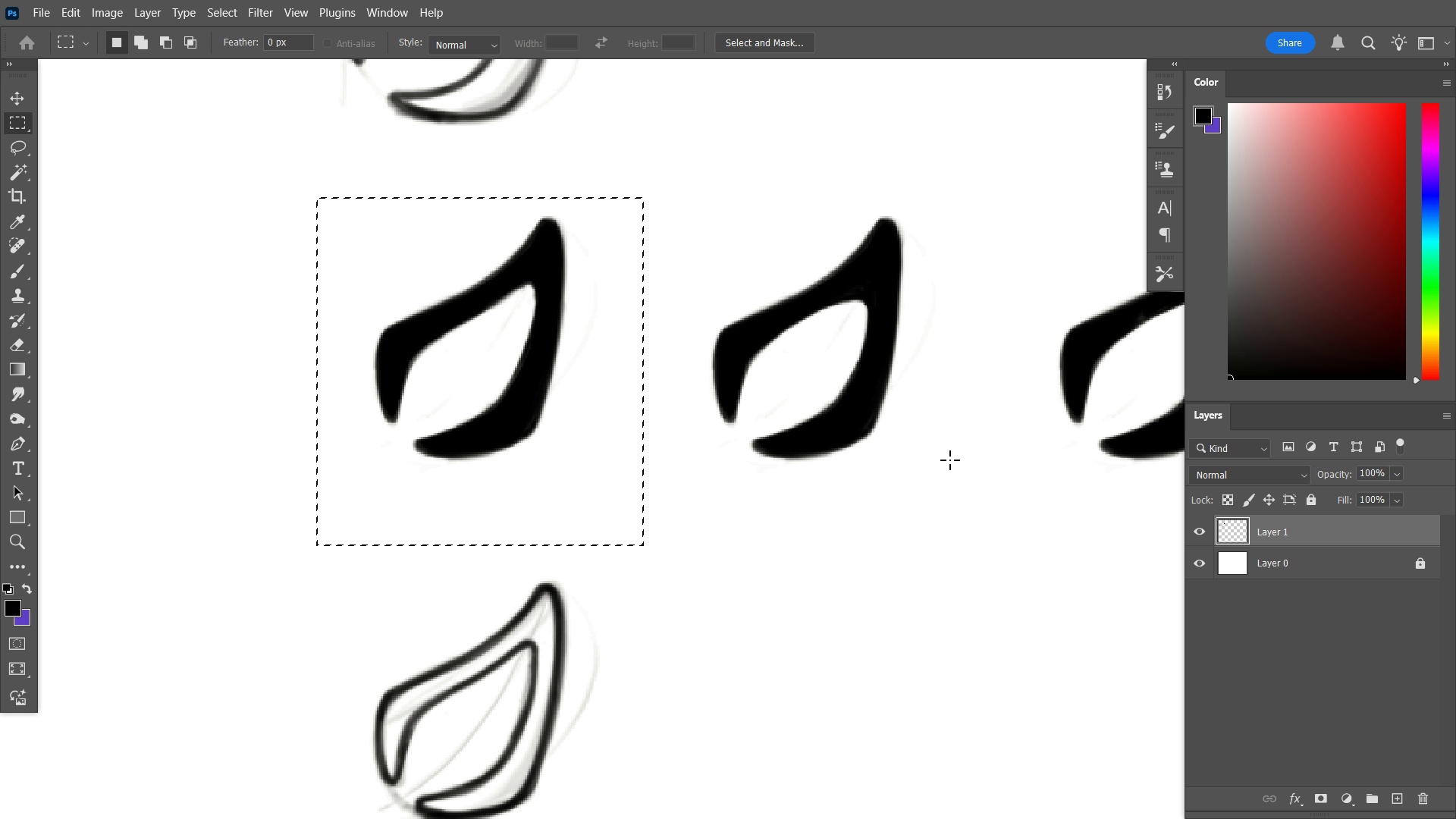 
key(Control+C)
 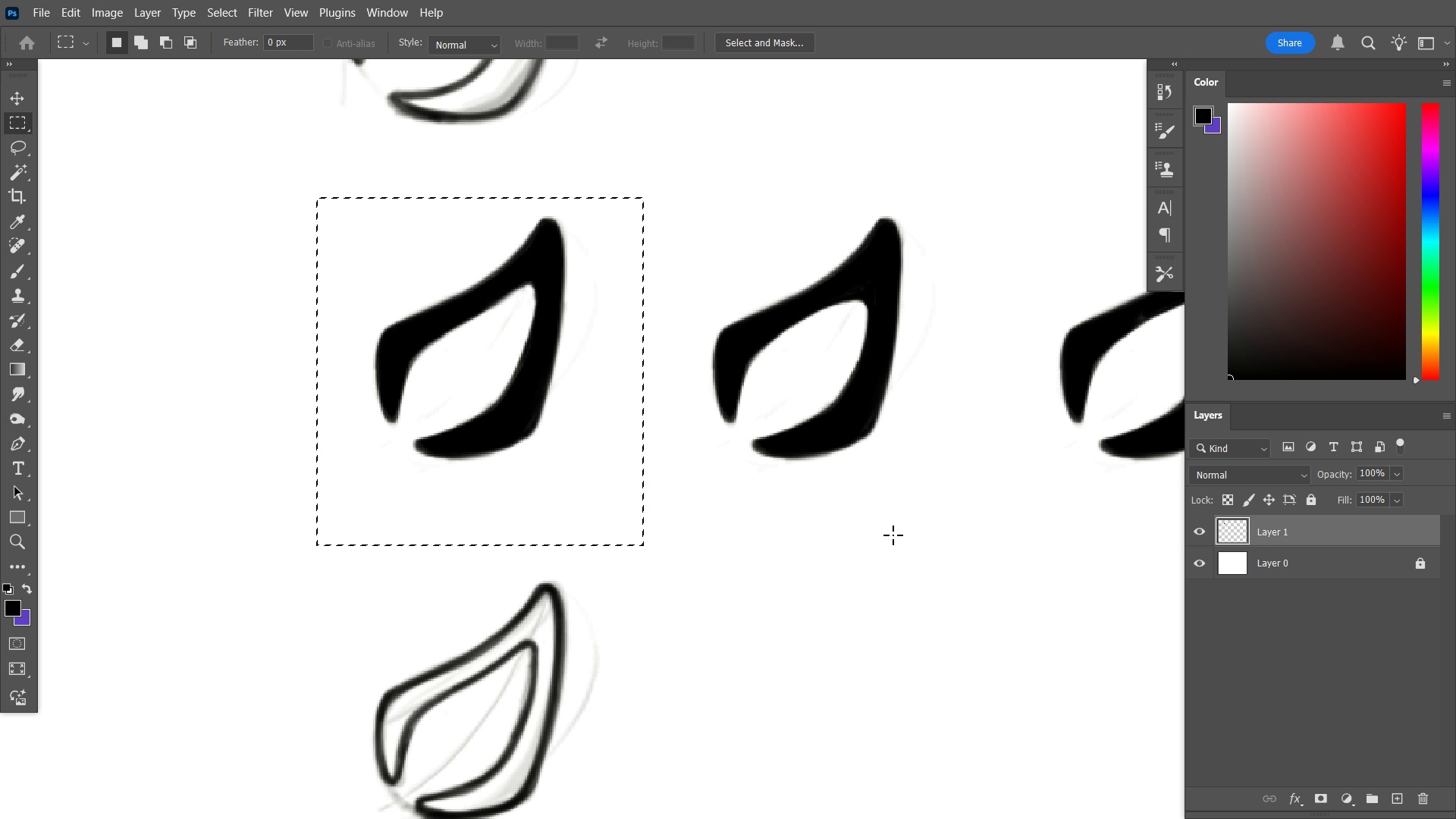 
key(Meta+MetaLeft)
 